 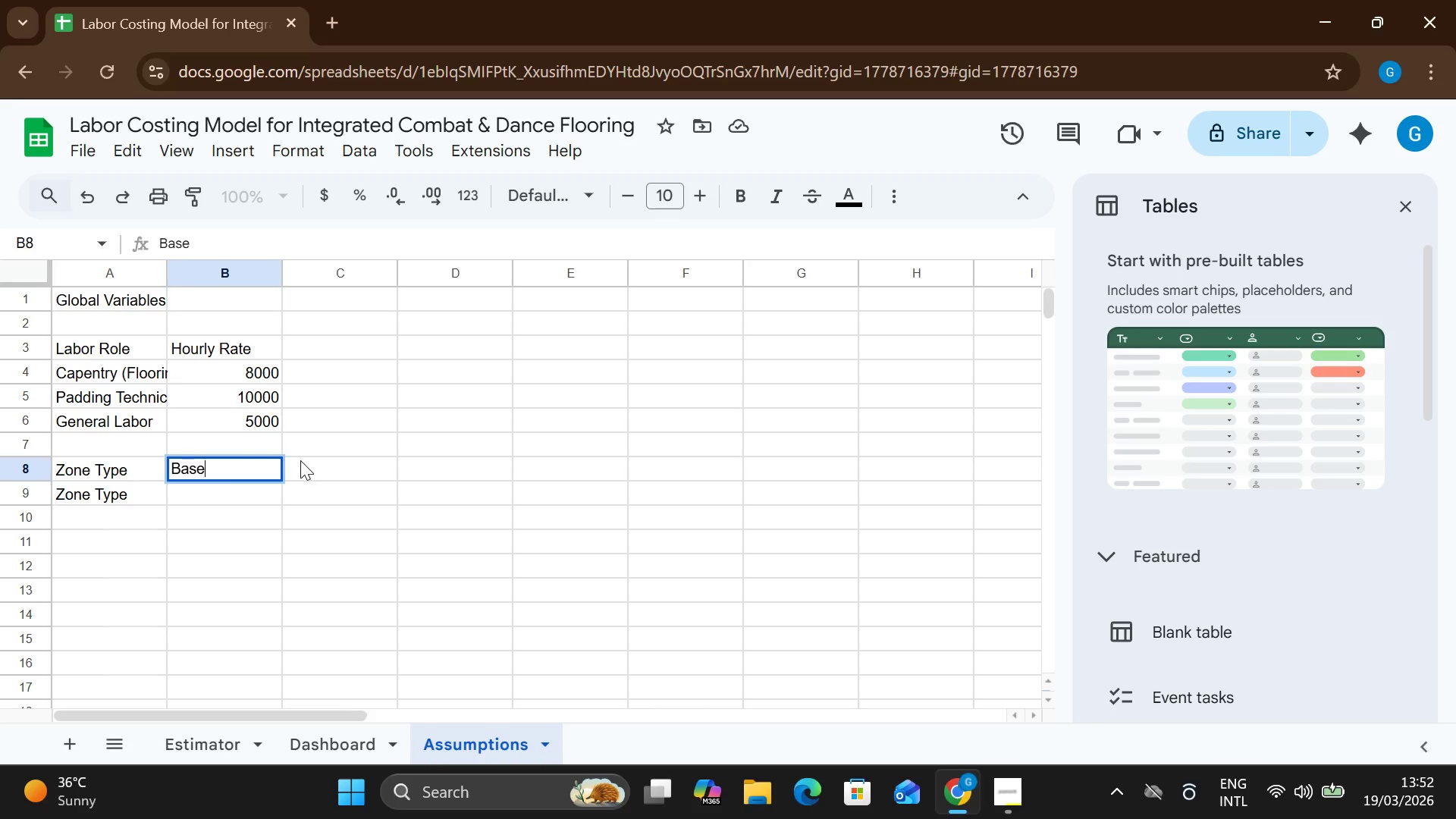 
key(Backspace)
 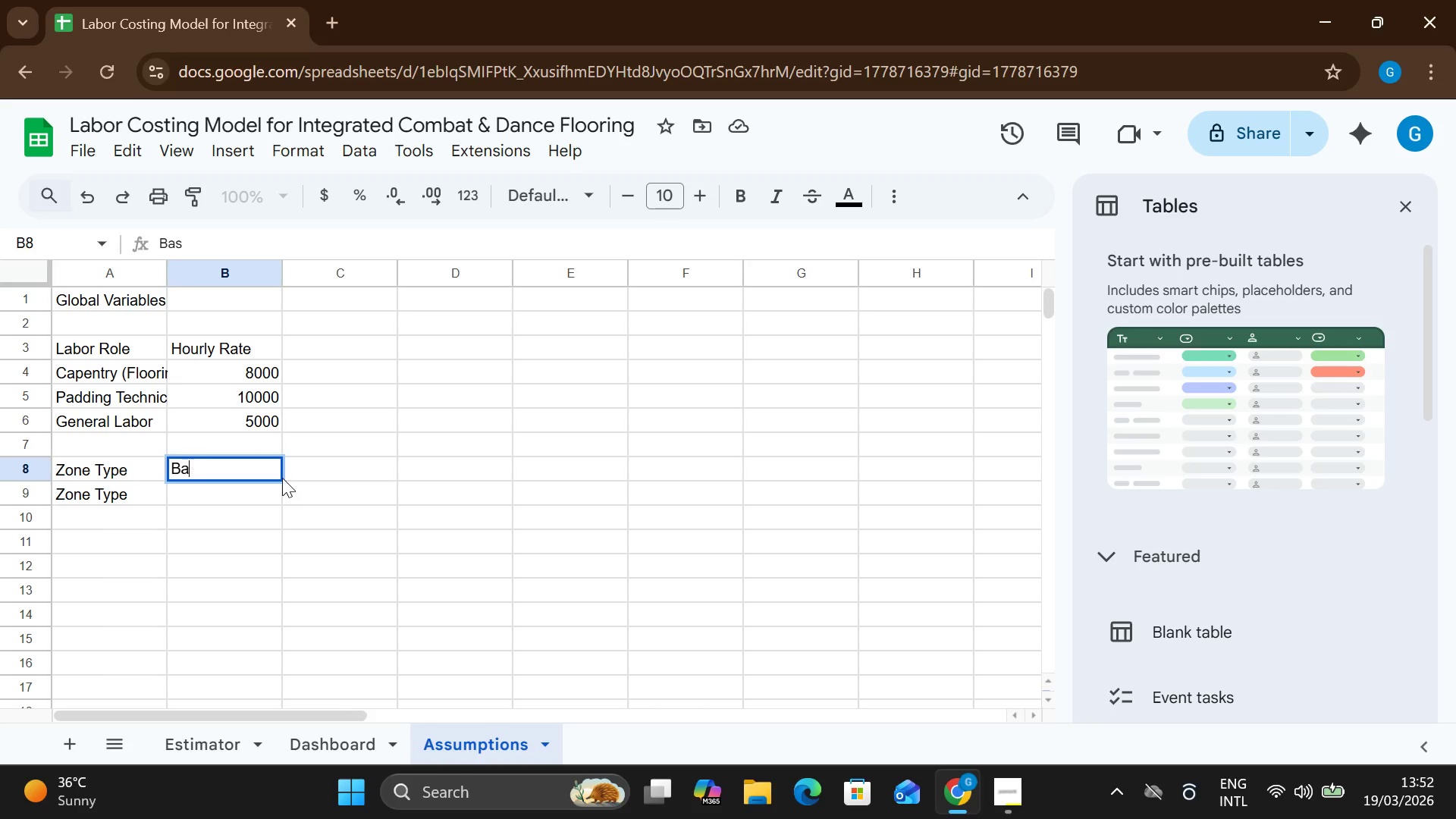 
key(Backspace)
 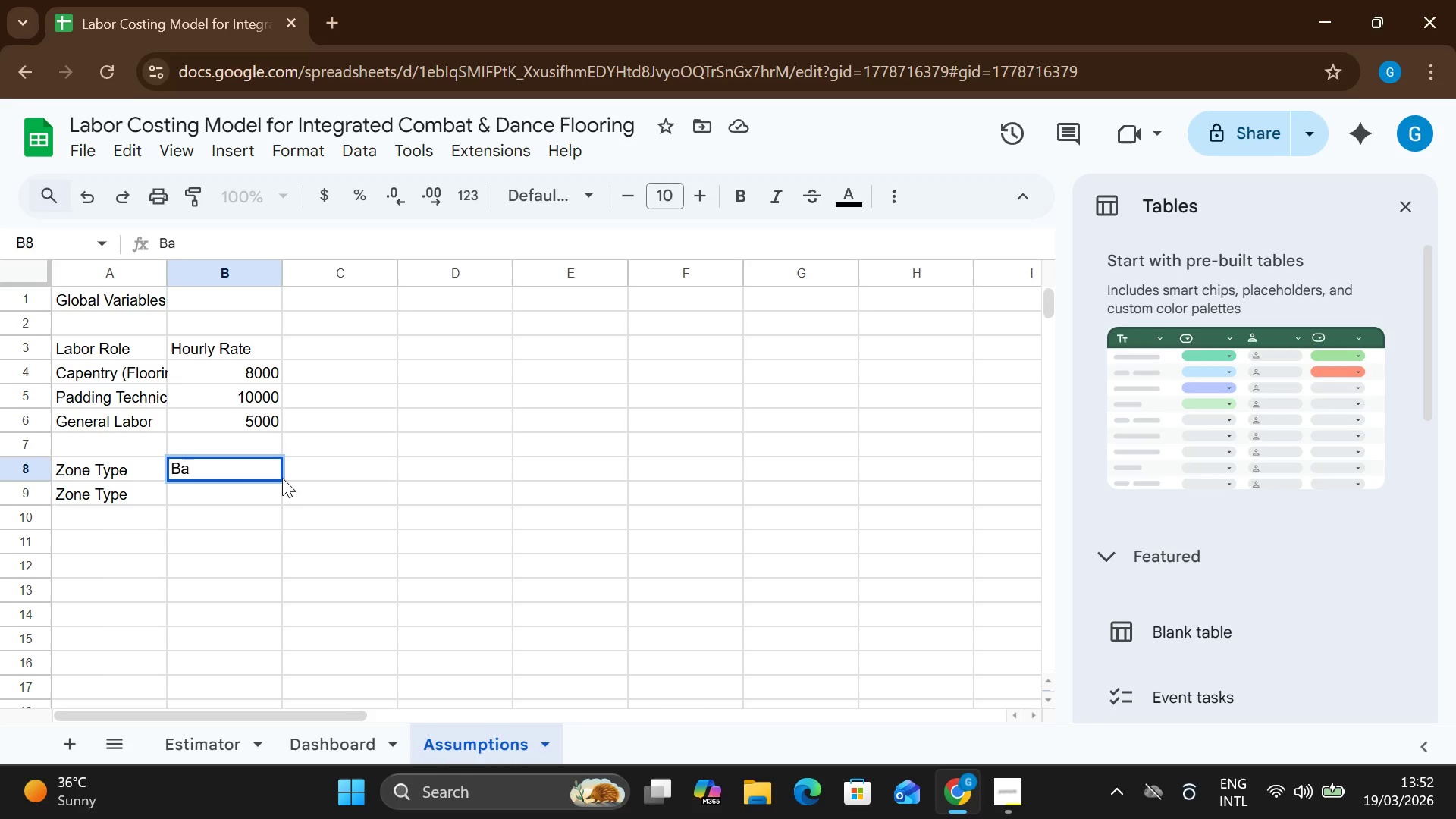 
key(Backspace)
 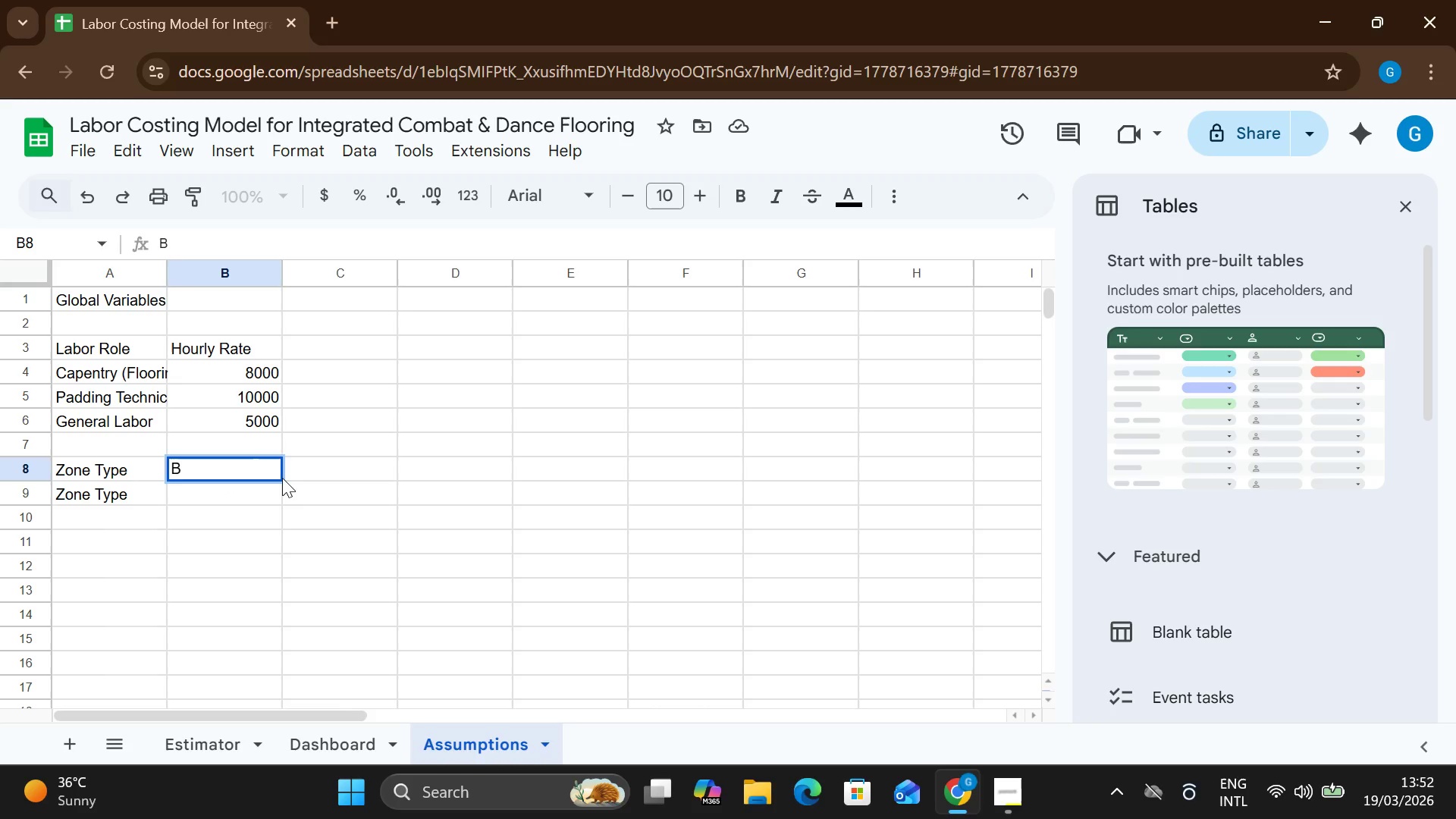 
key(Backspace)
 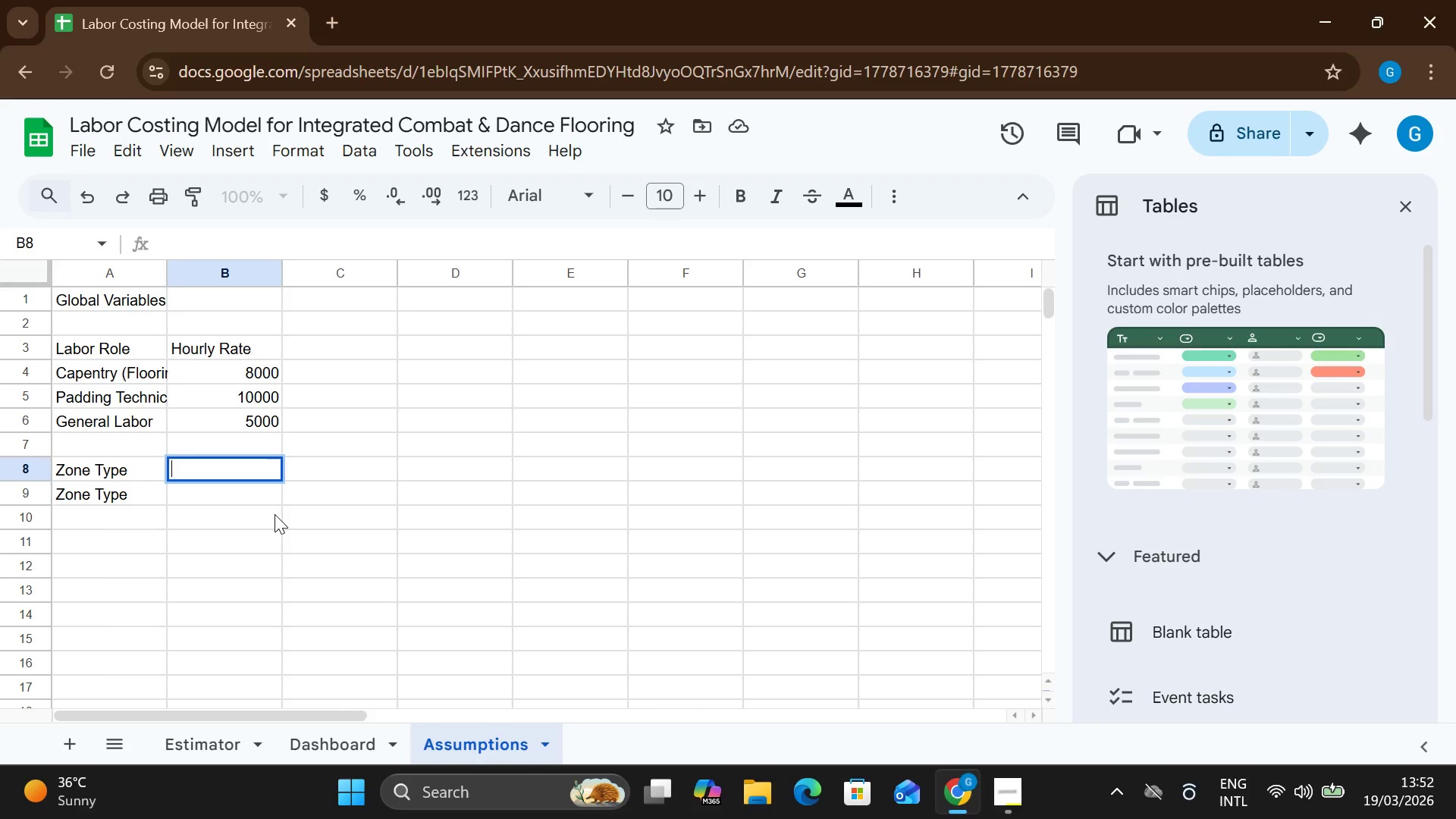 
wait(8.42)
 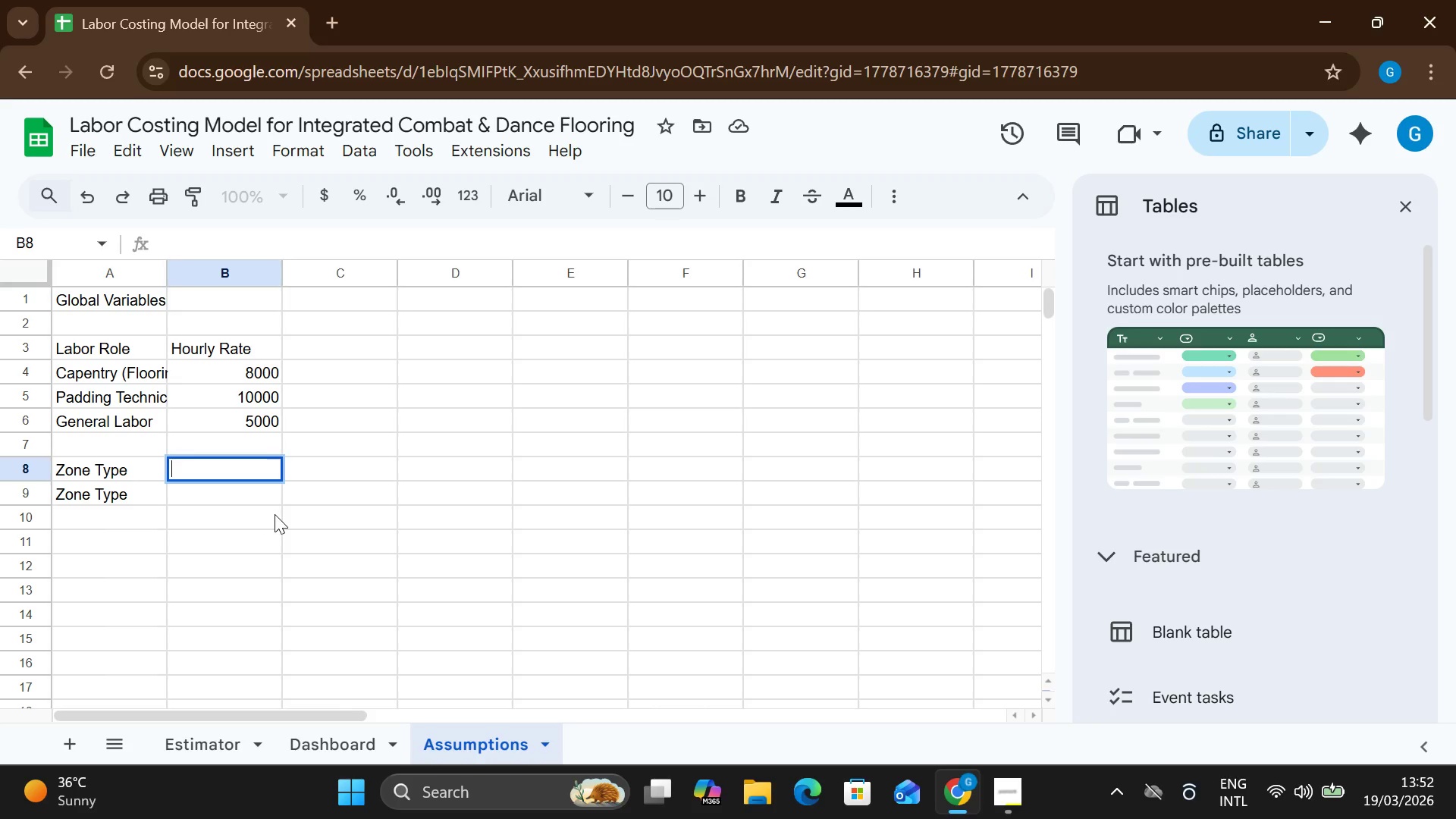 
left_click([212, 507])
 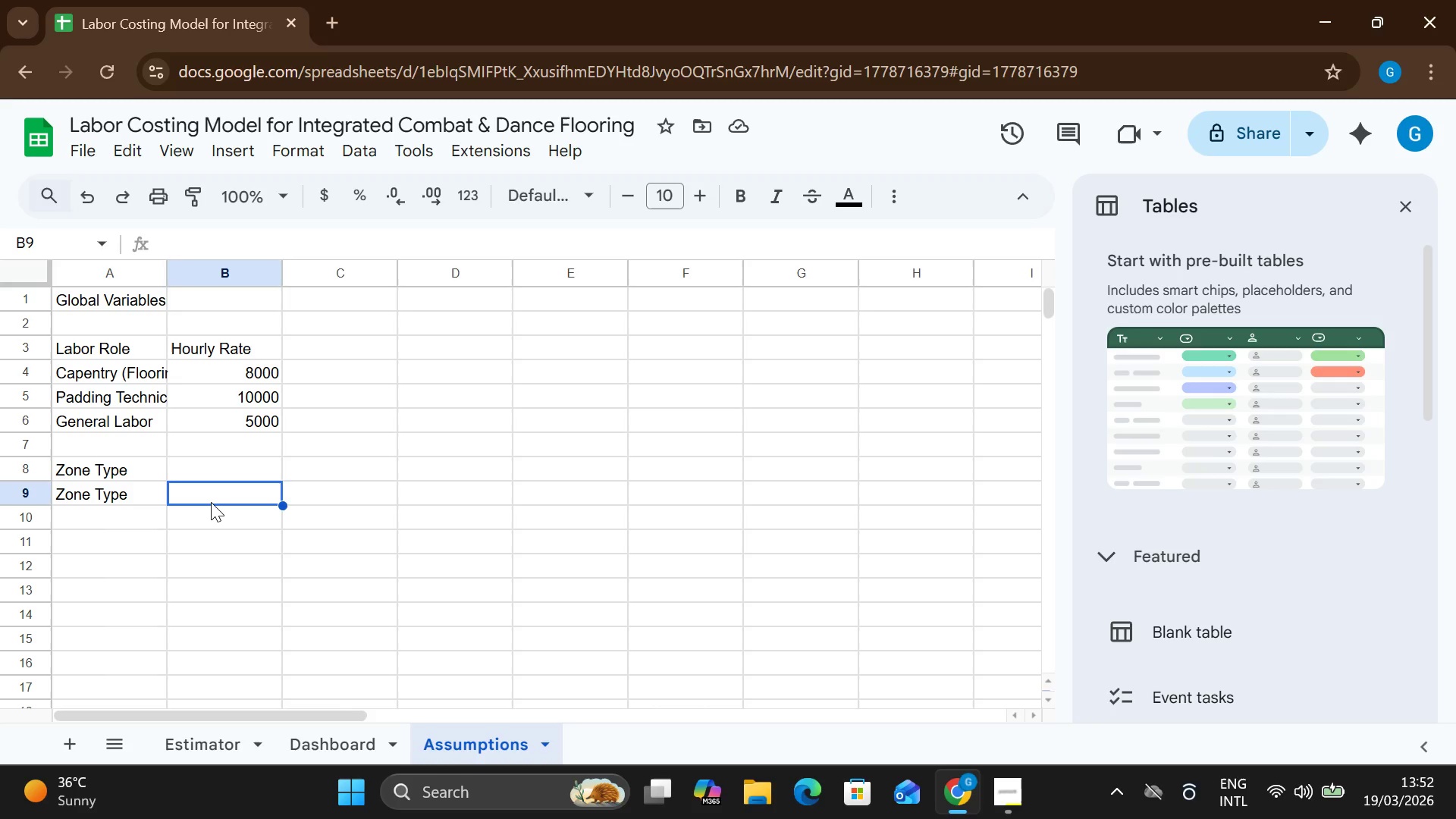 
double_click([211, 502])
 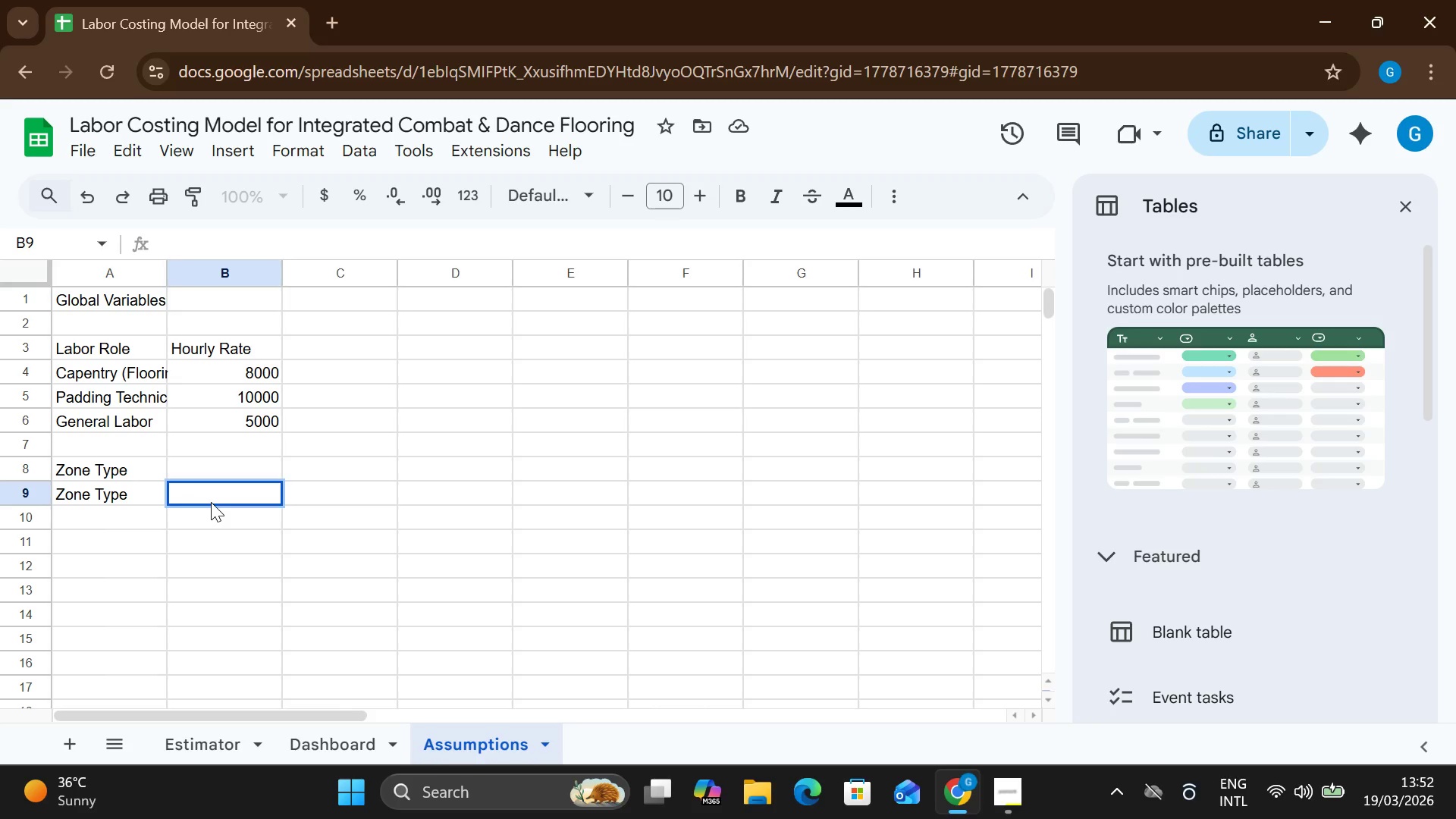 
type(Base Man-Hours Per )
key(Backspace)
key(Backspace)
key(Backspace)
key(Backspace)
type(per sq FT)
key(Backspace)
key(Backspace)
type(Ft)
 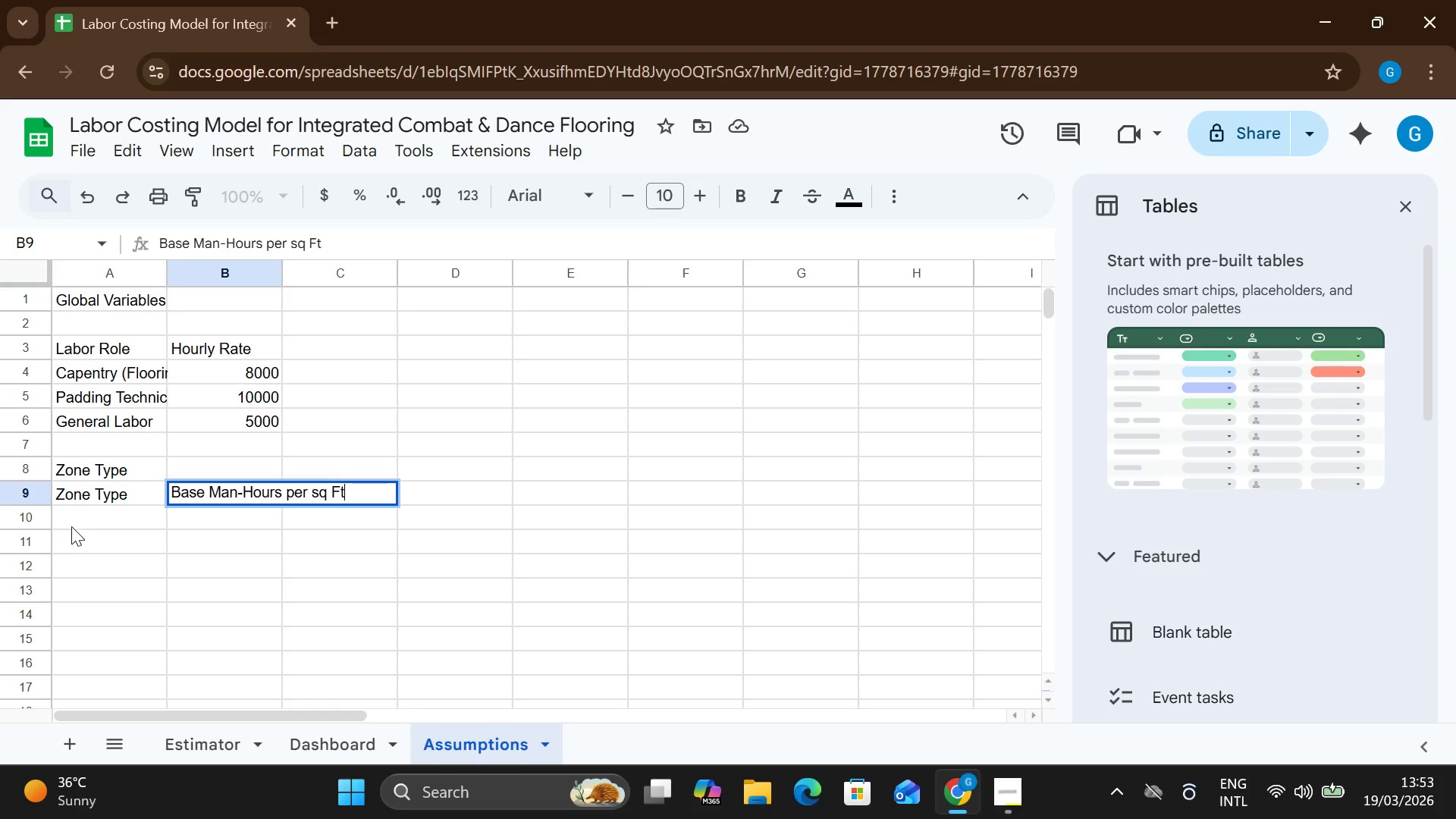 
double_click([69, 522])
 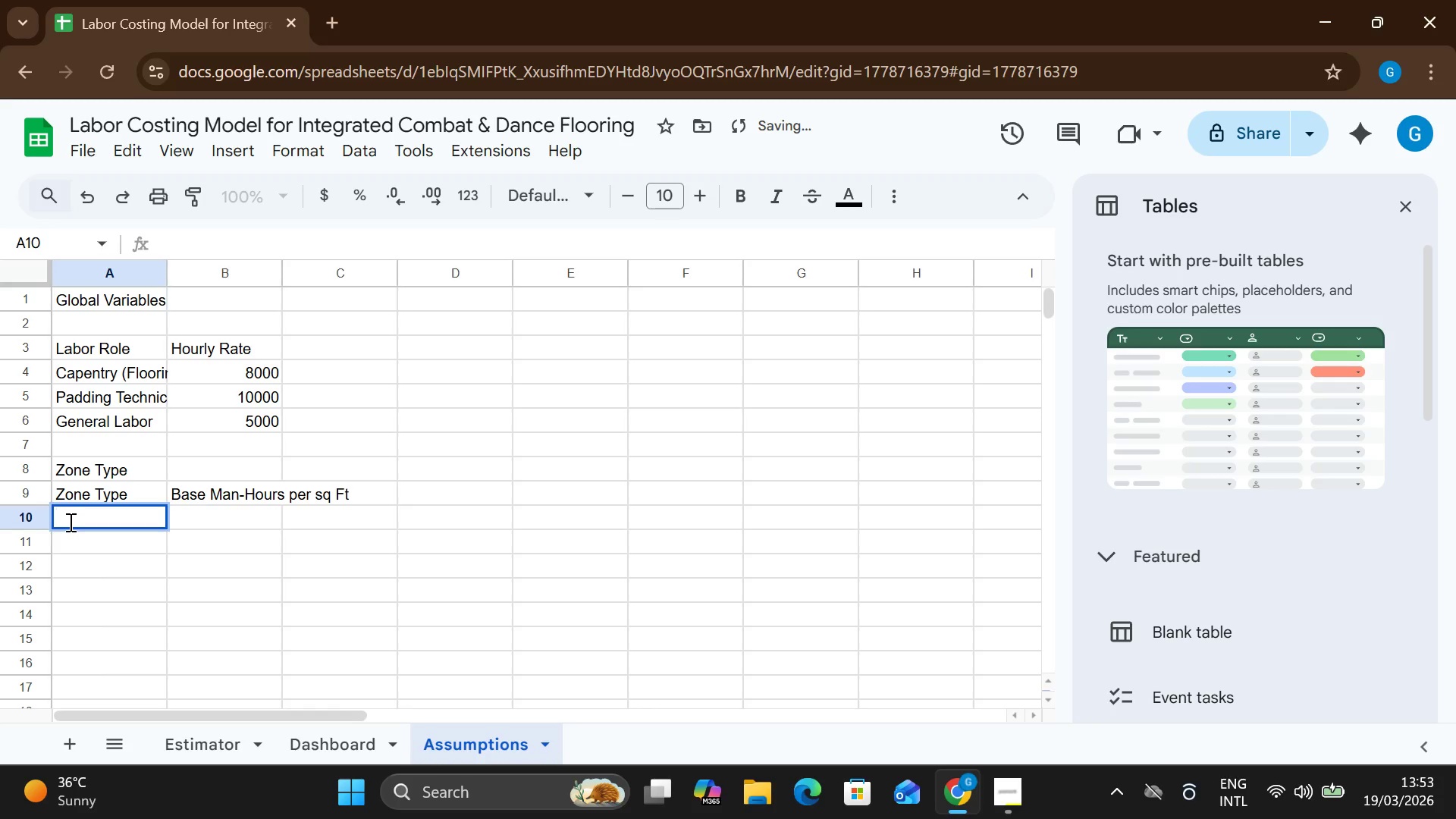 
key(CapsLock)
 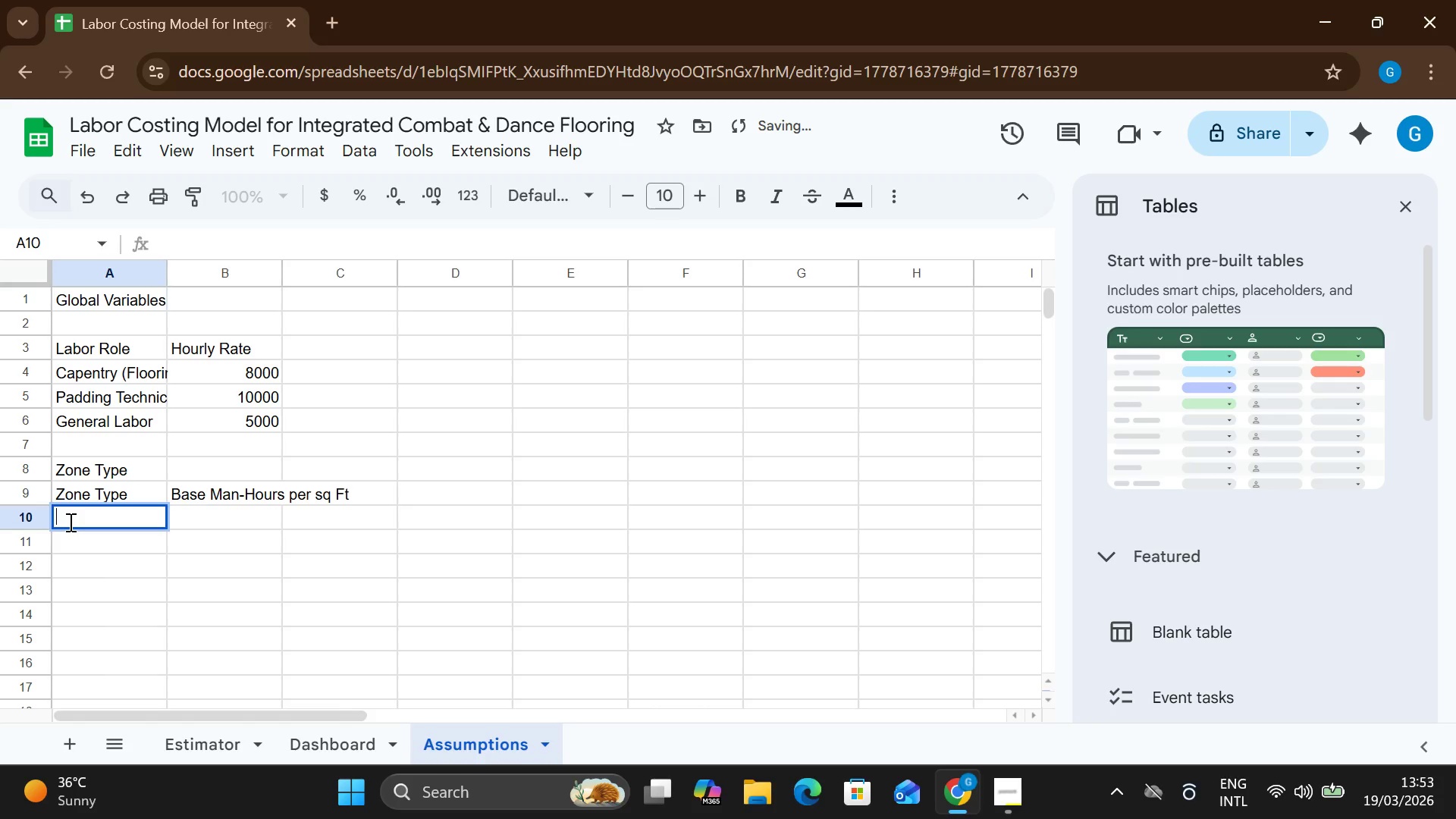 
key(B)
 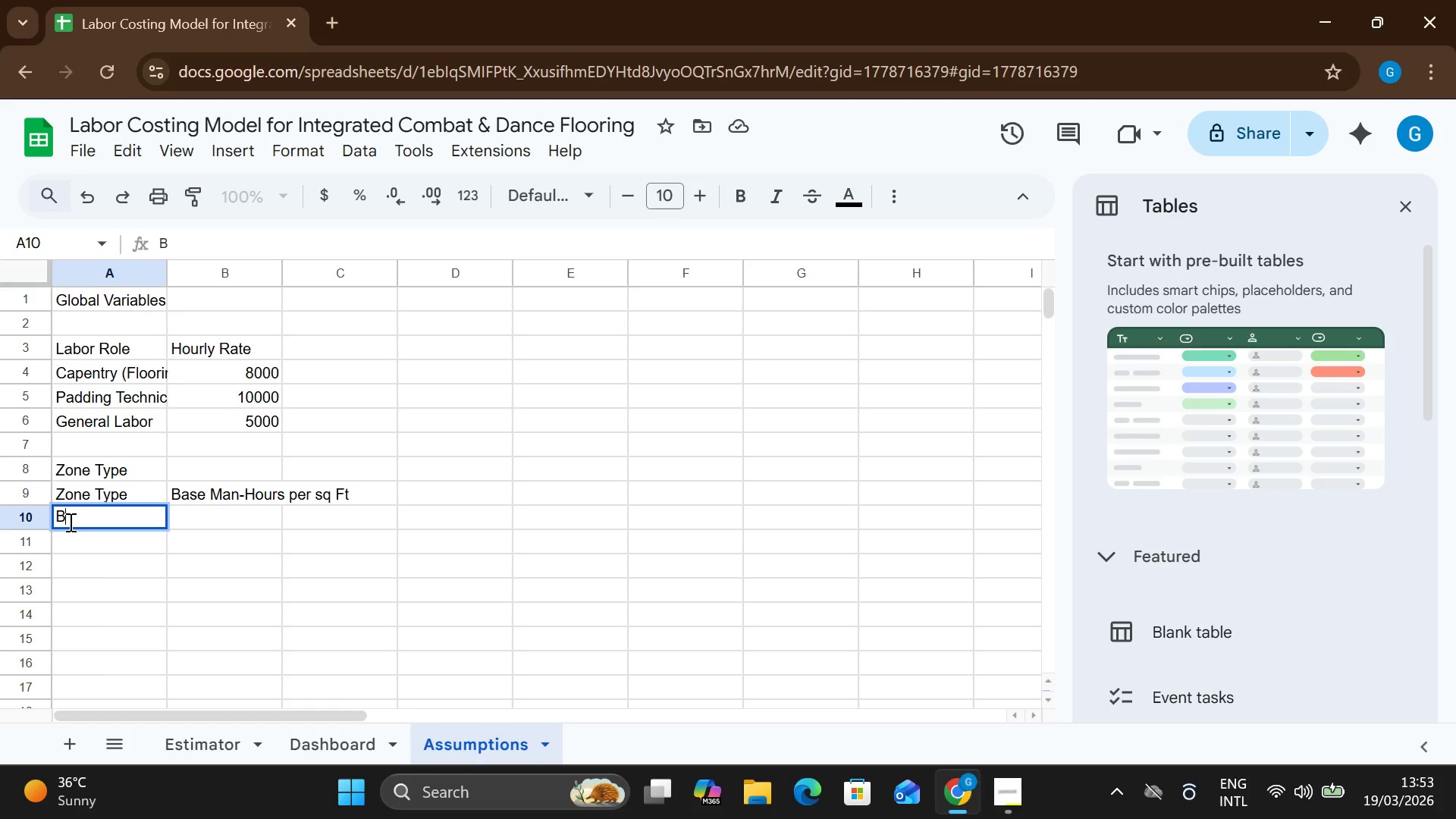 
wait(5.25)
 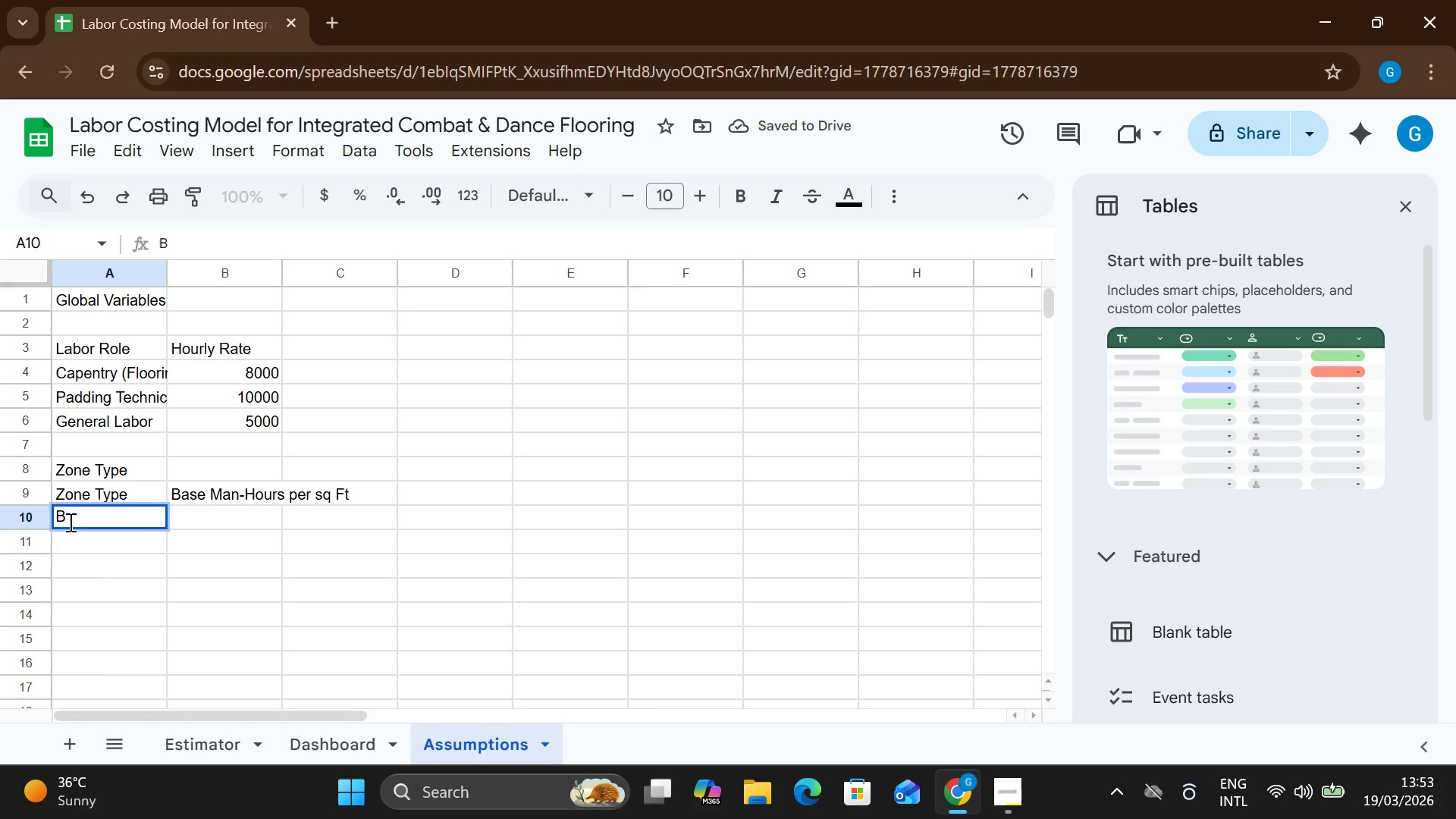 
key(Backspace)
type(Ballet)
 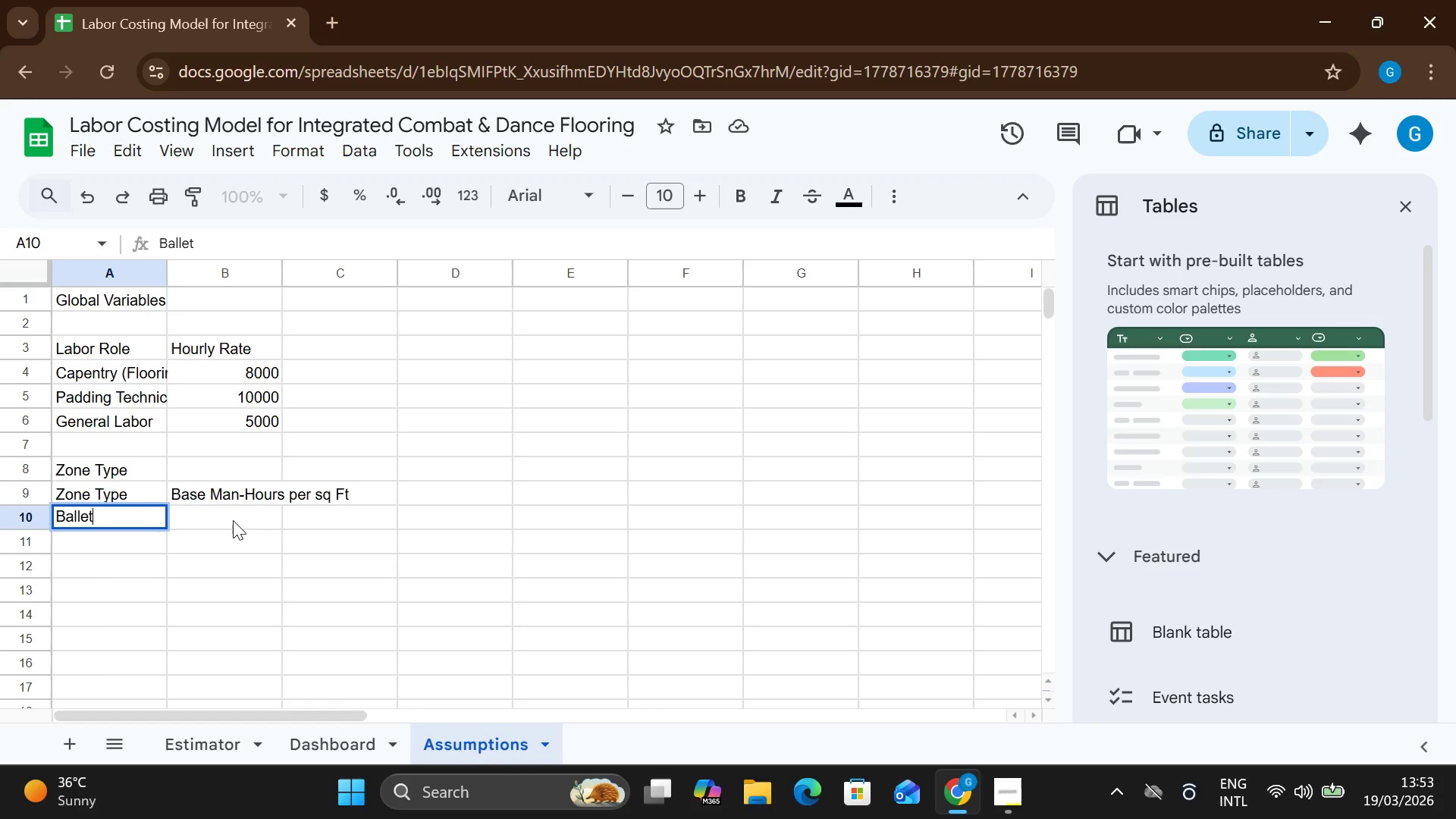 
left_click([230, 516])
 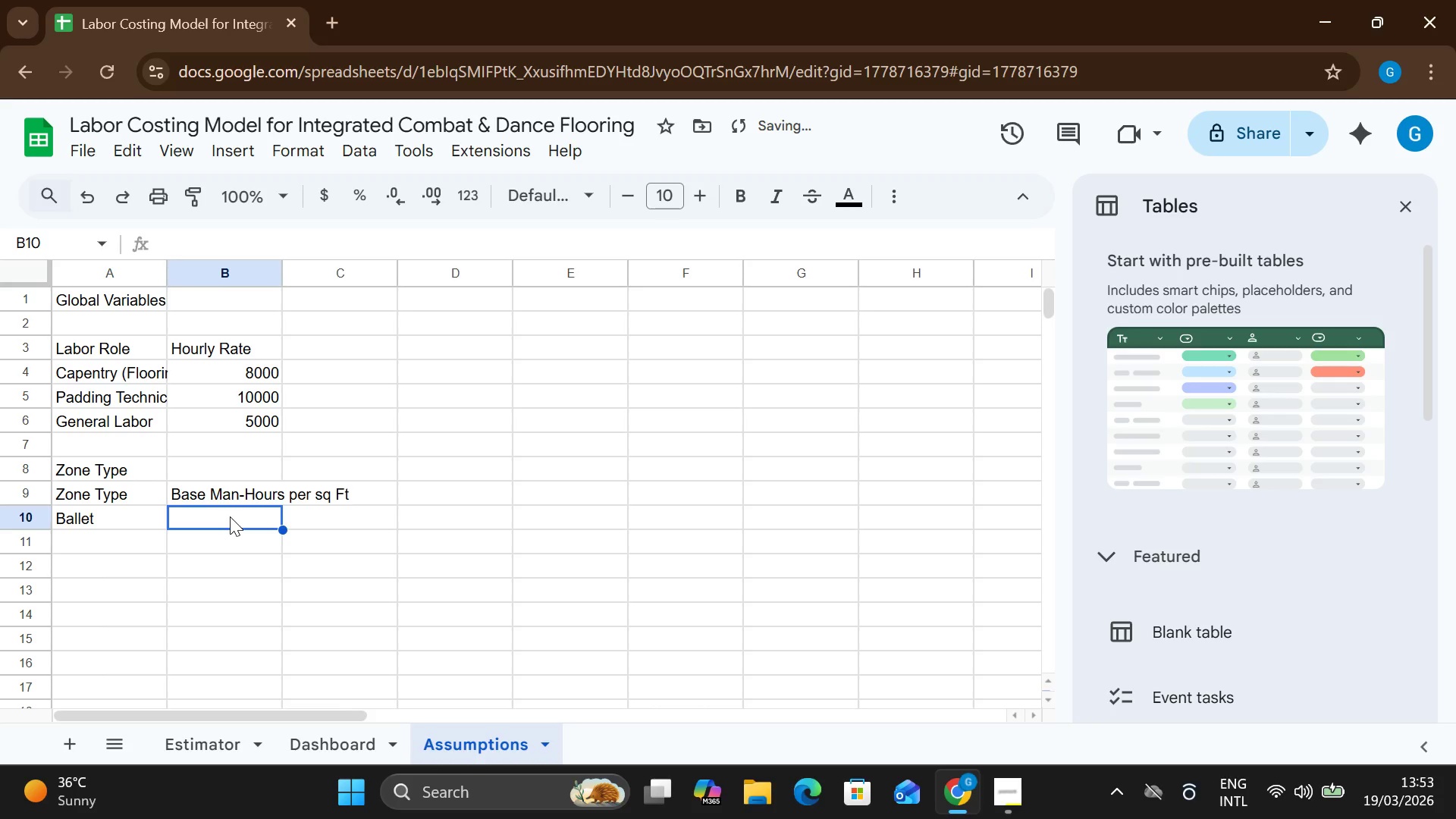 
type(0.50)
 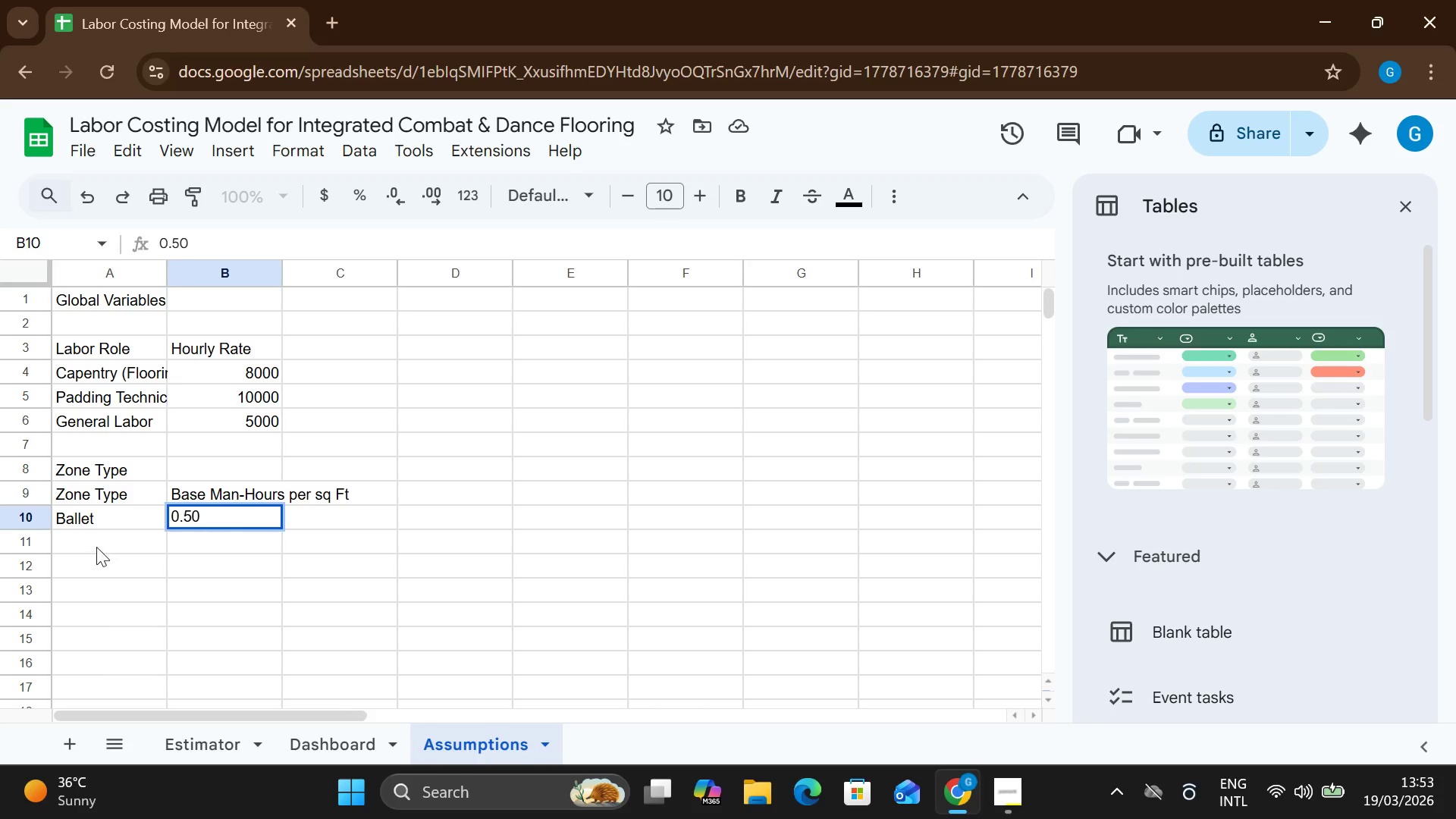 
double_click([94, 544])
 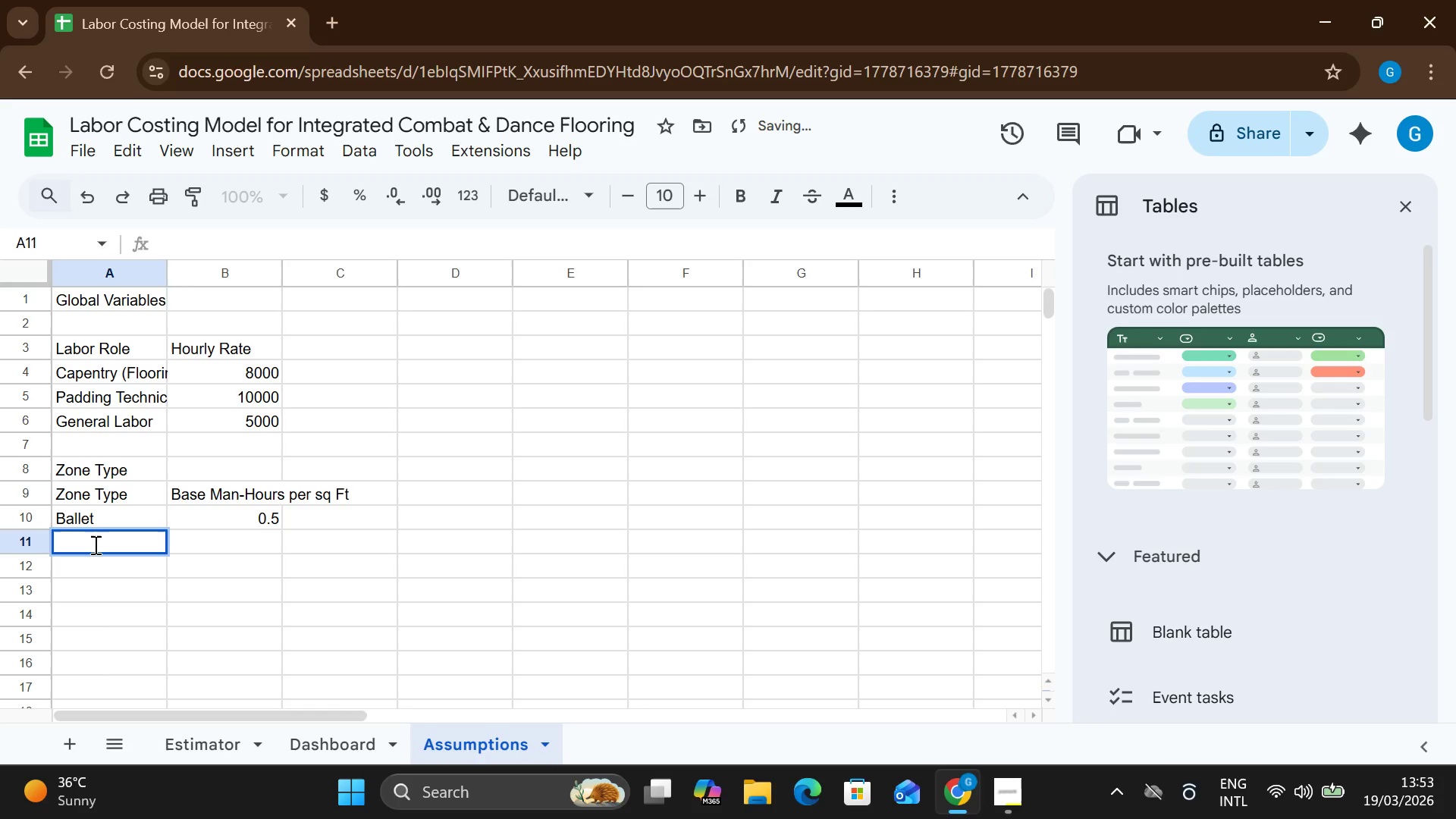 
type(Hip Hop)
 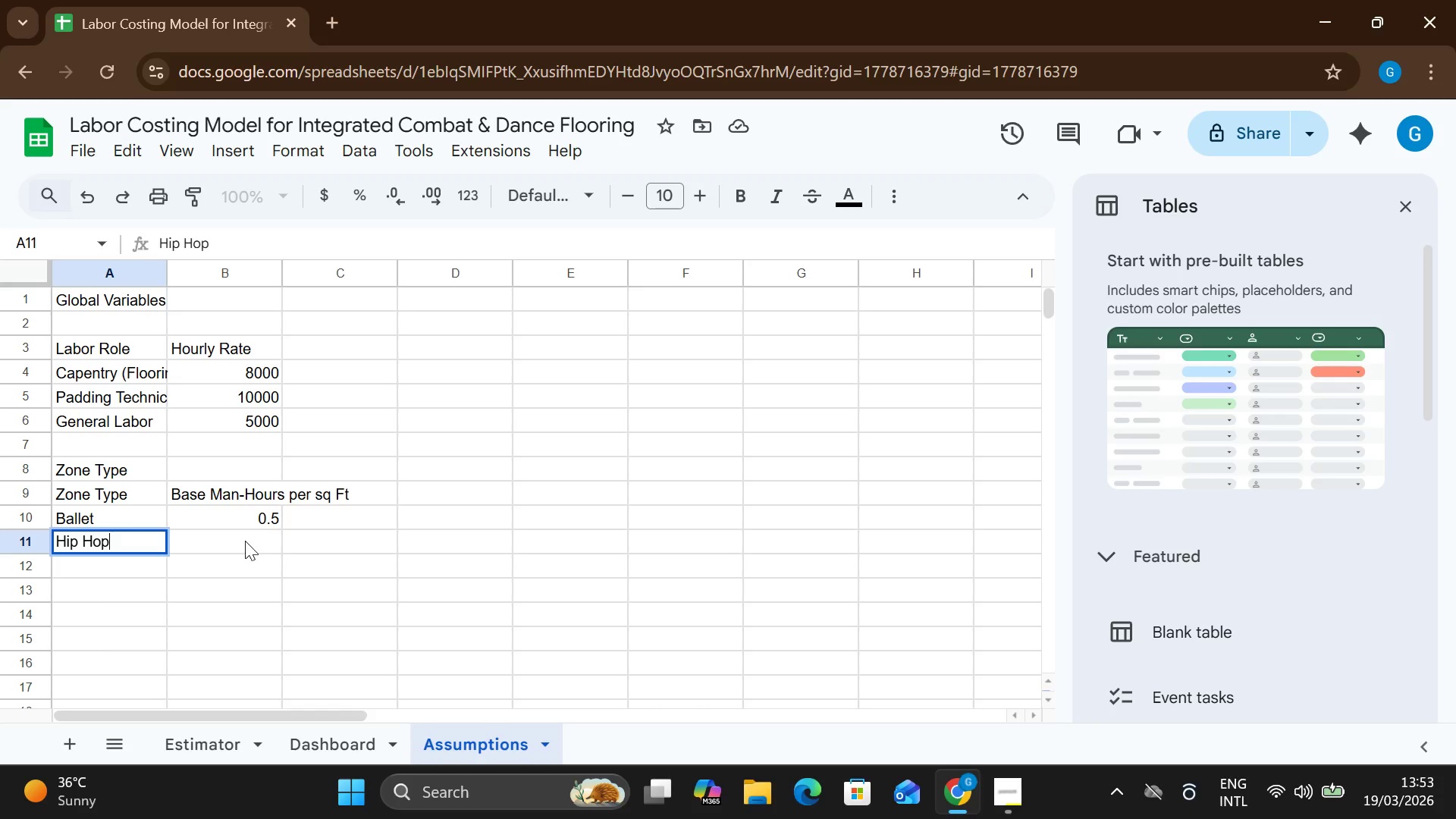 
double_click([243, 541])
 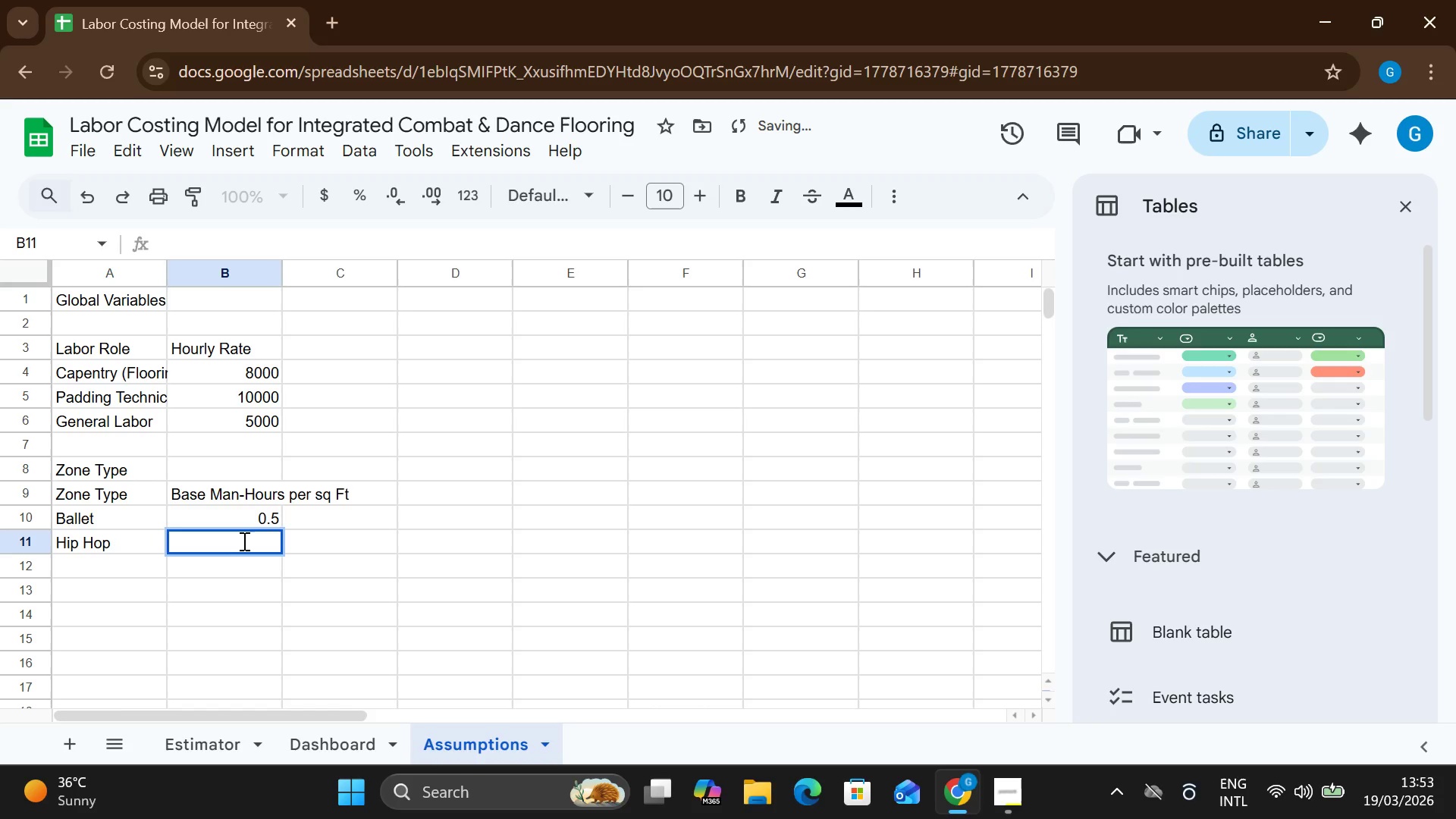 
type(0,40)
 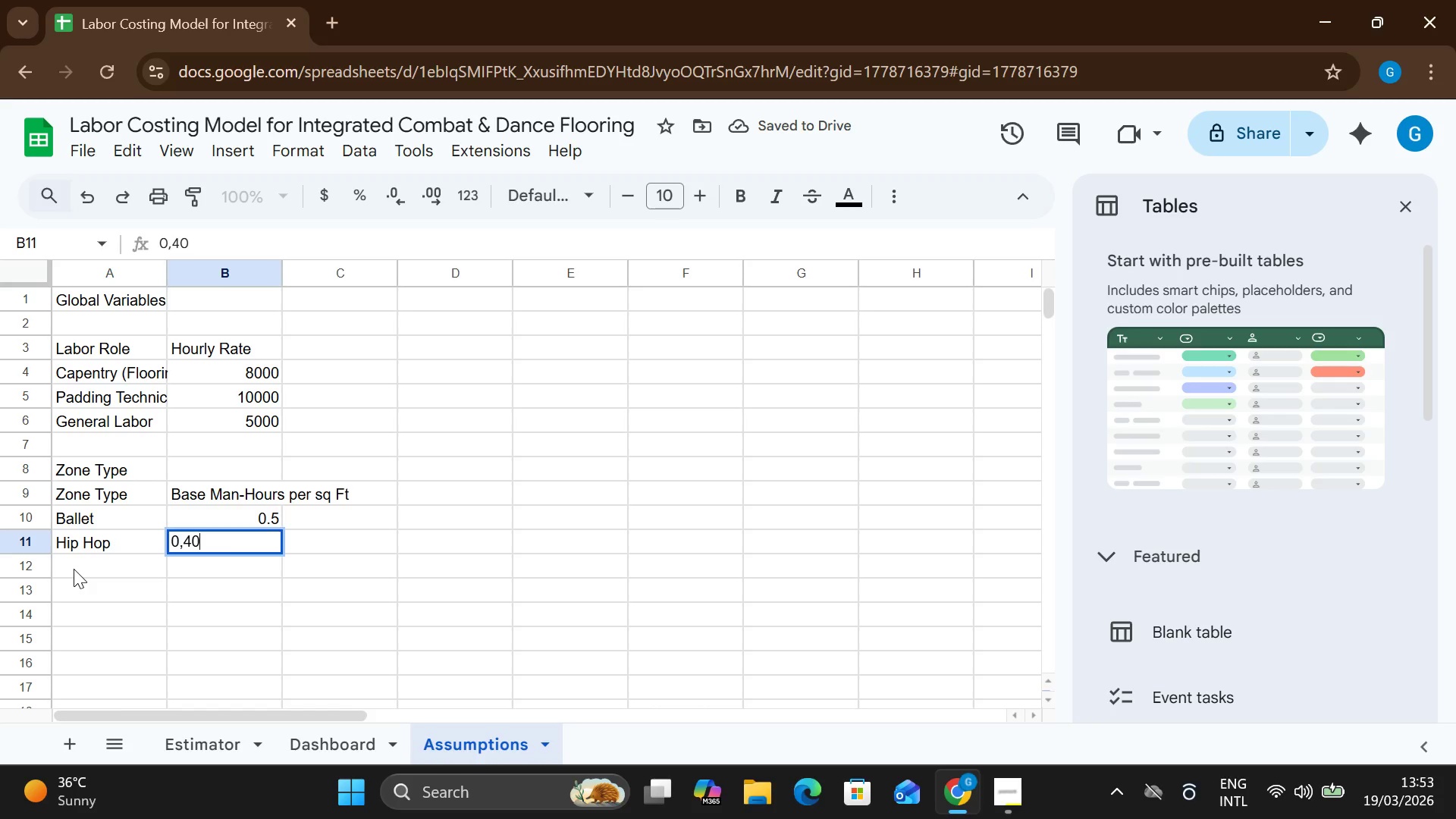 
key(Backspace)
key(Backspace)
key(Backspace)
type(.40)
 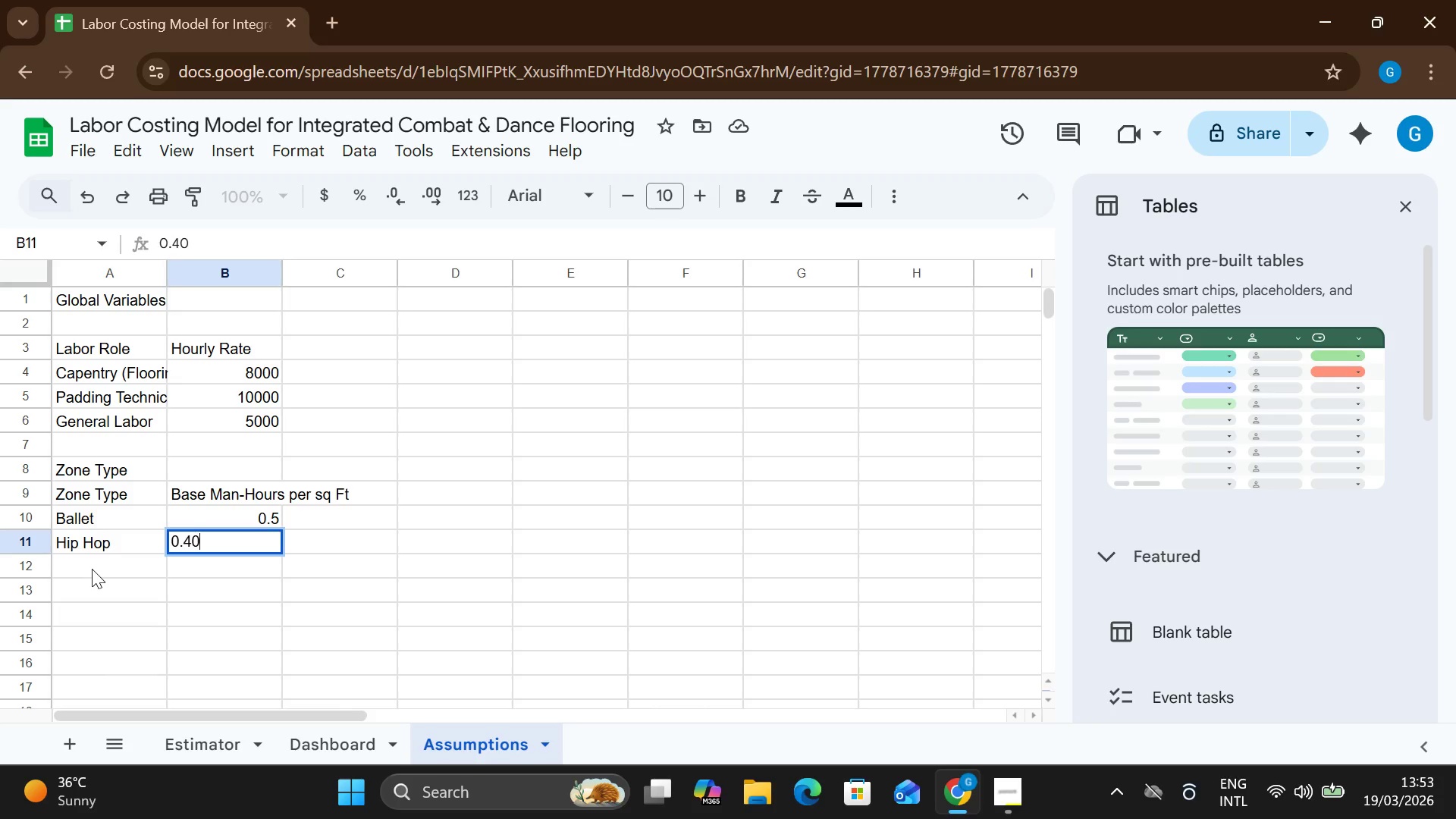 
double_click([92, 569])
 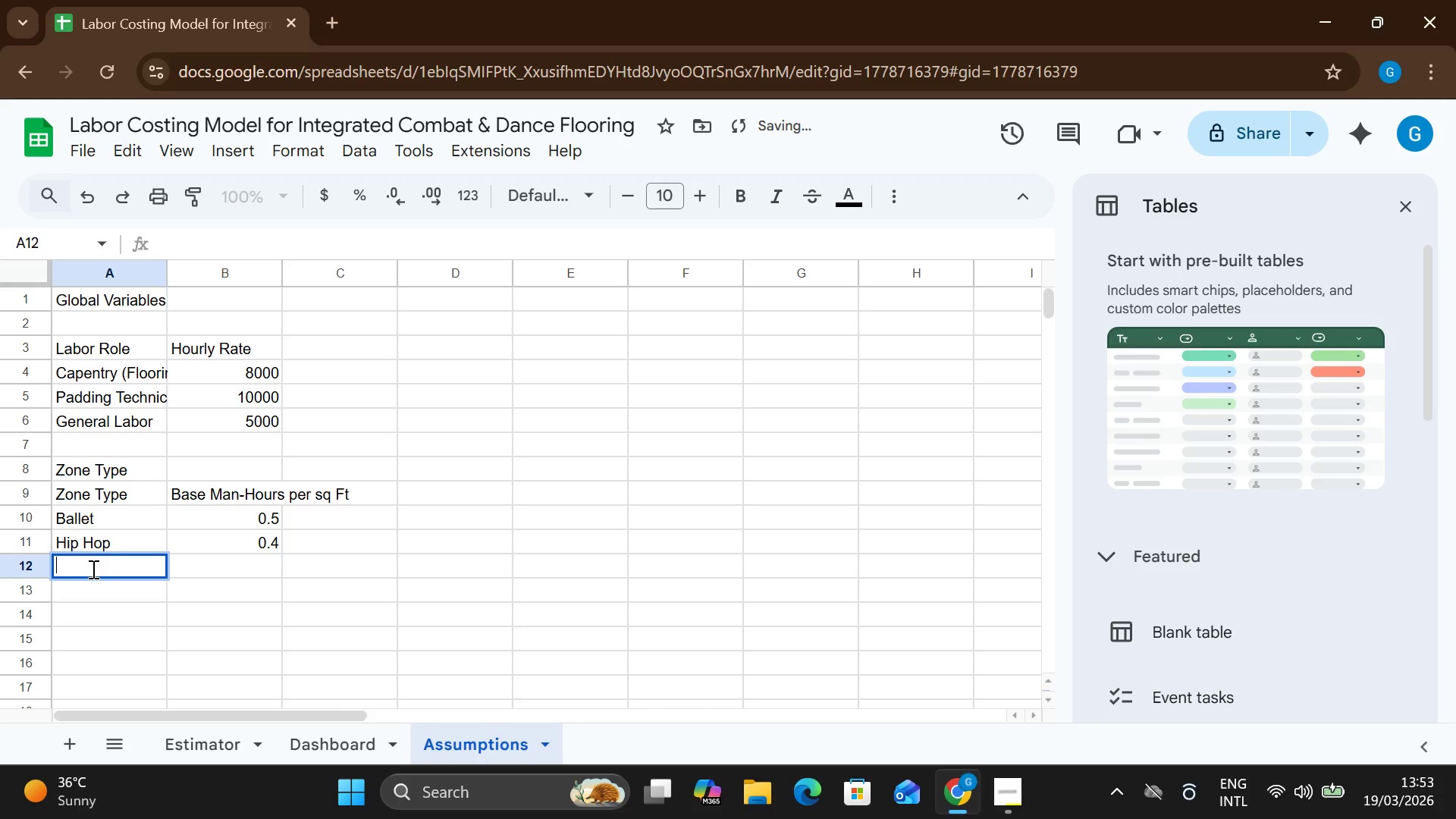 
type(MMa)
 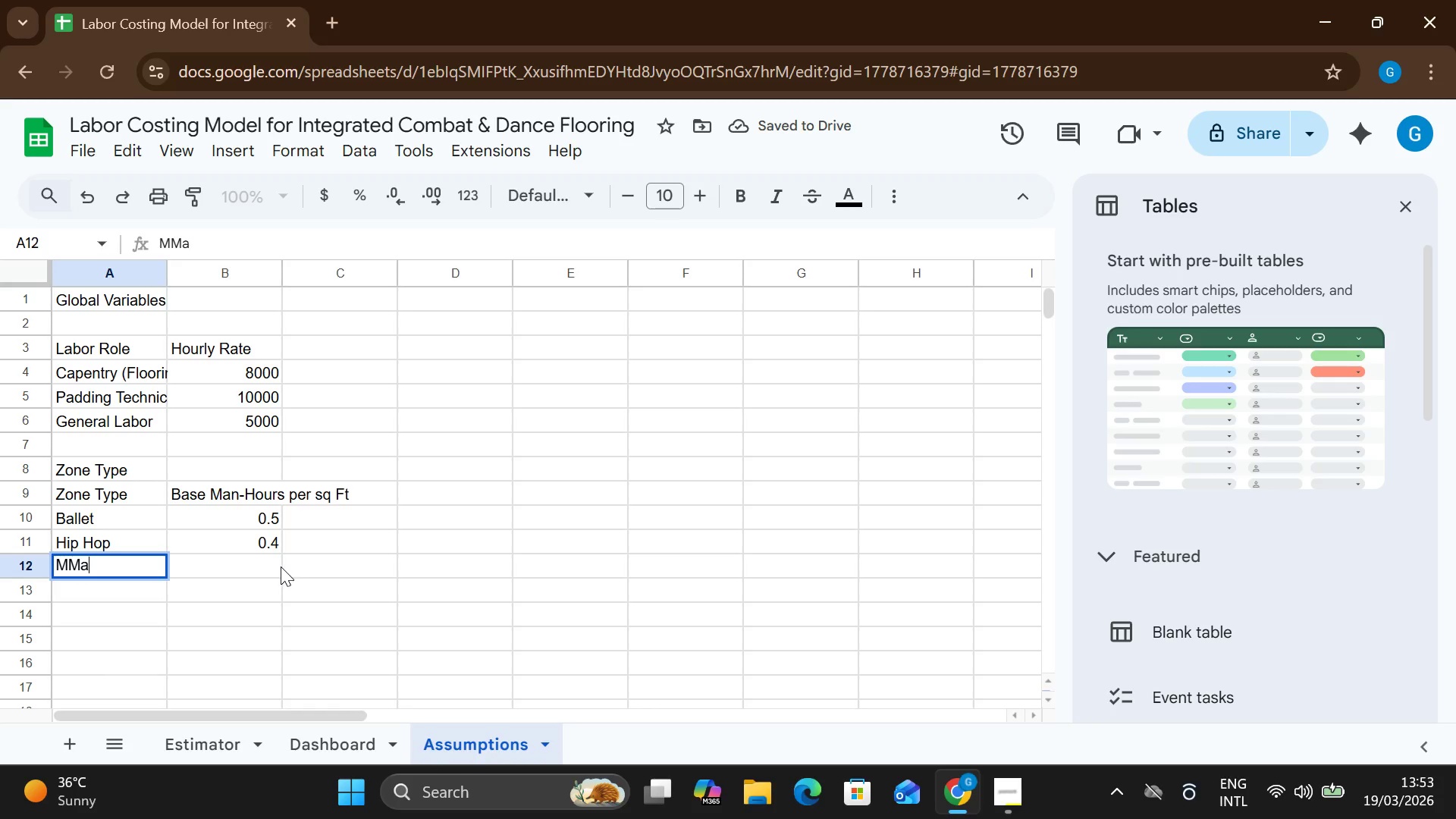 
left_click([271, 567])
 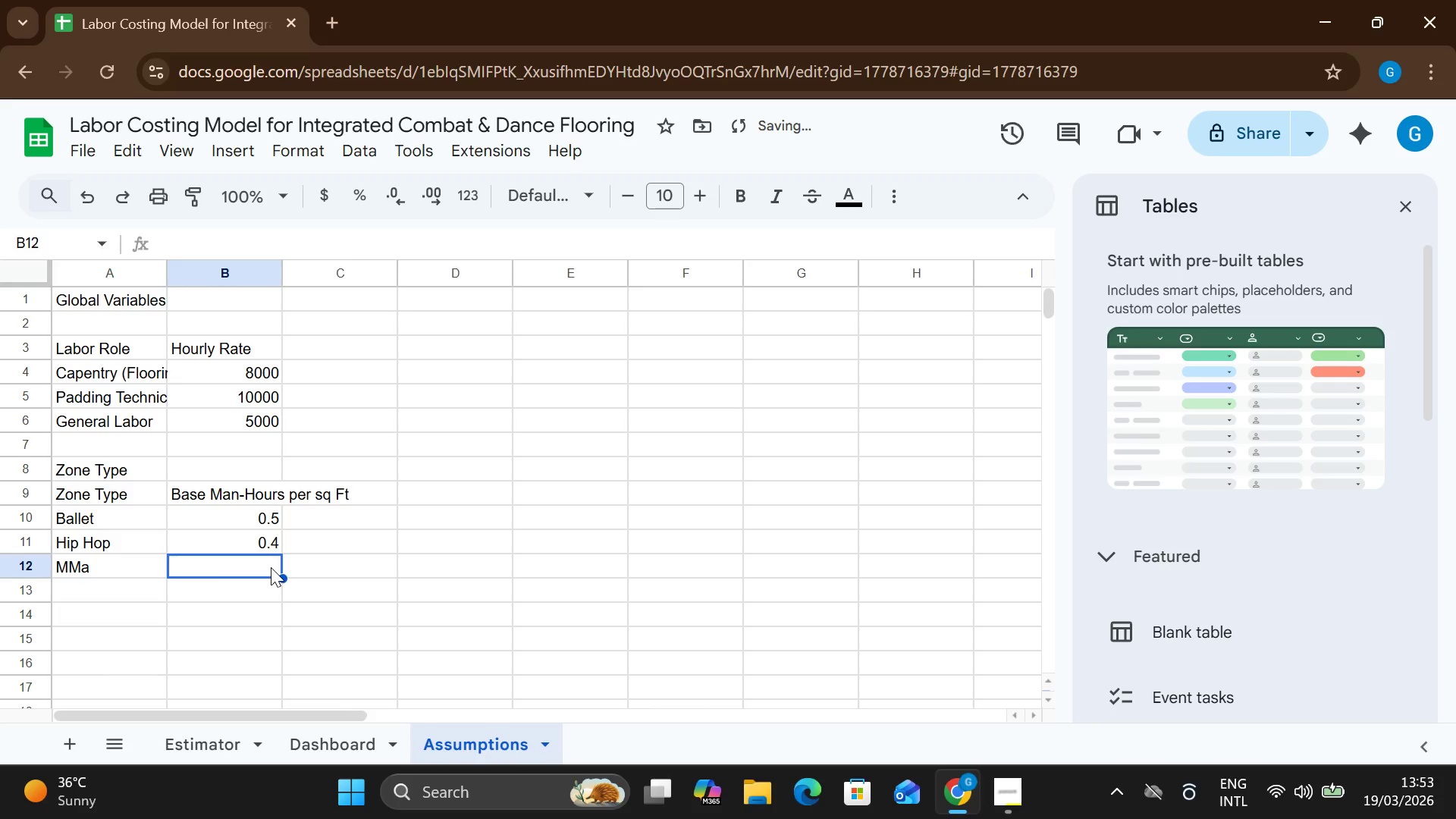 
key(0)
 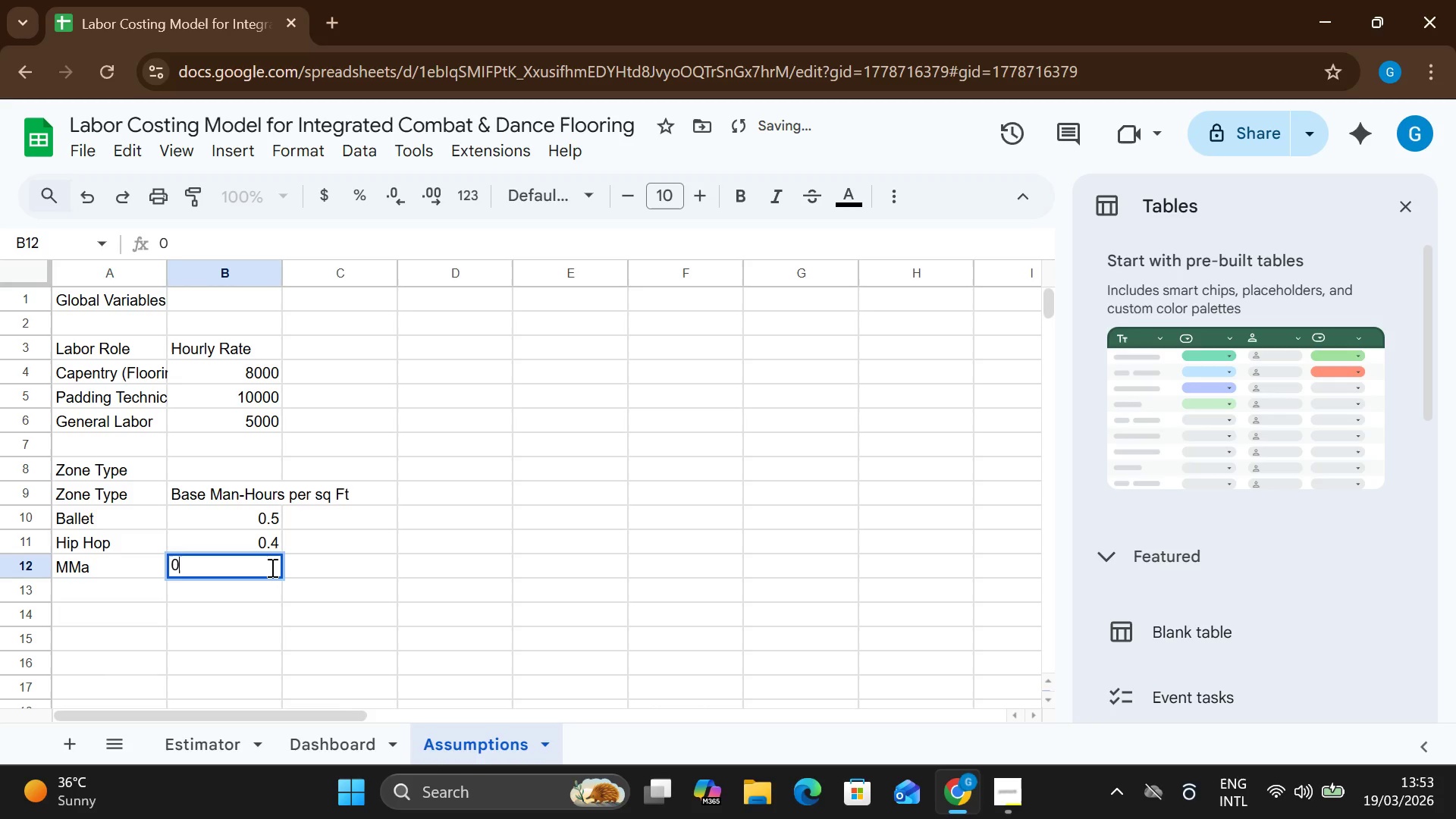 
key(Period)
 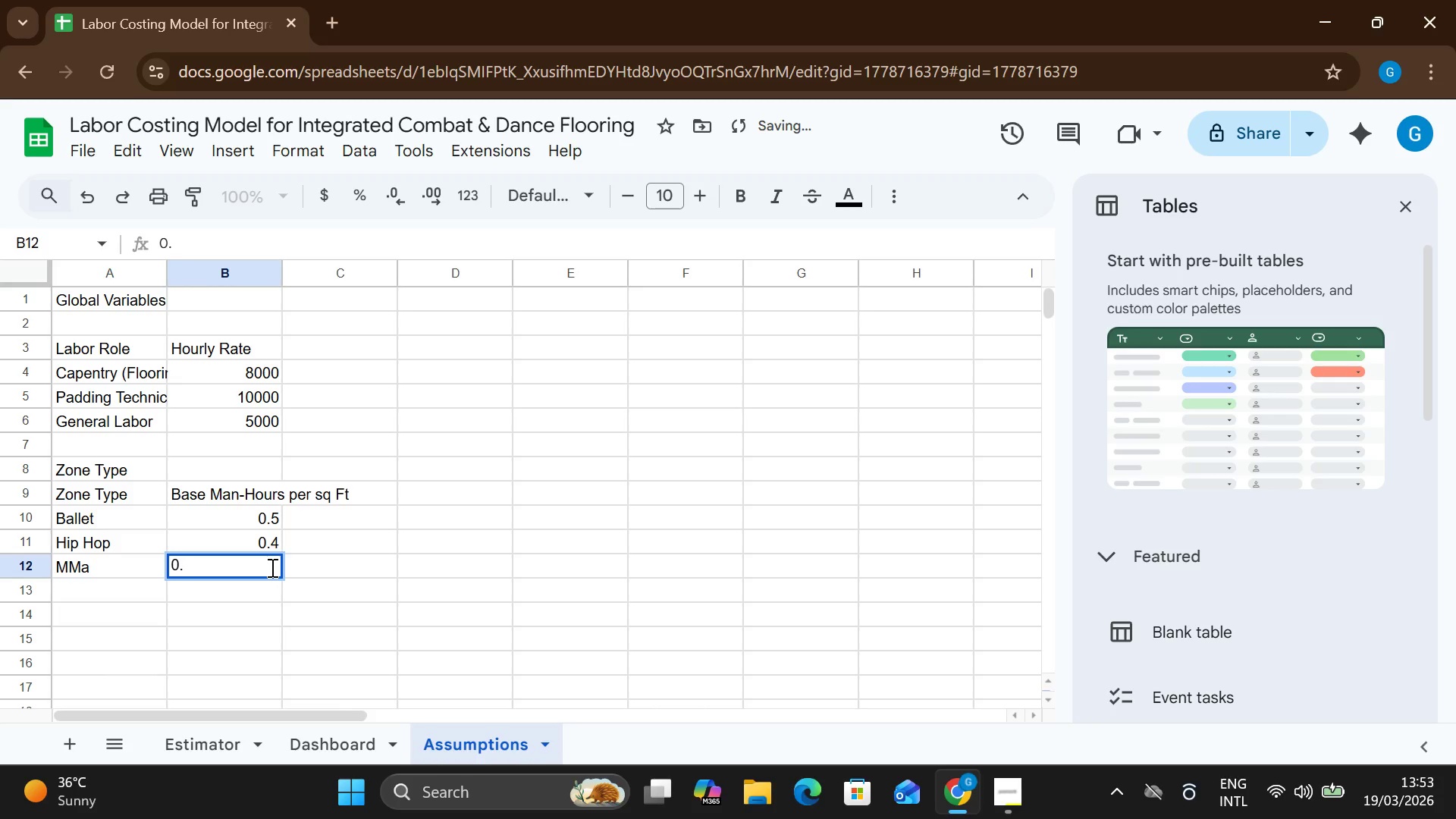 
key(6)
 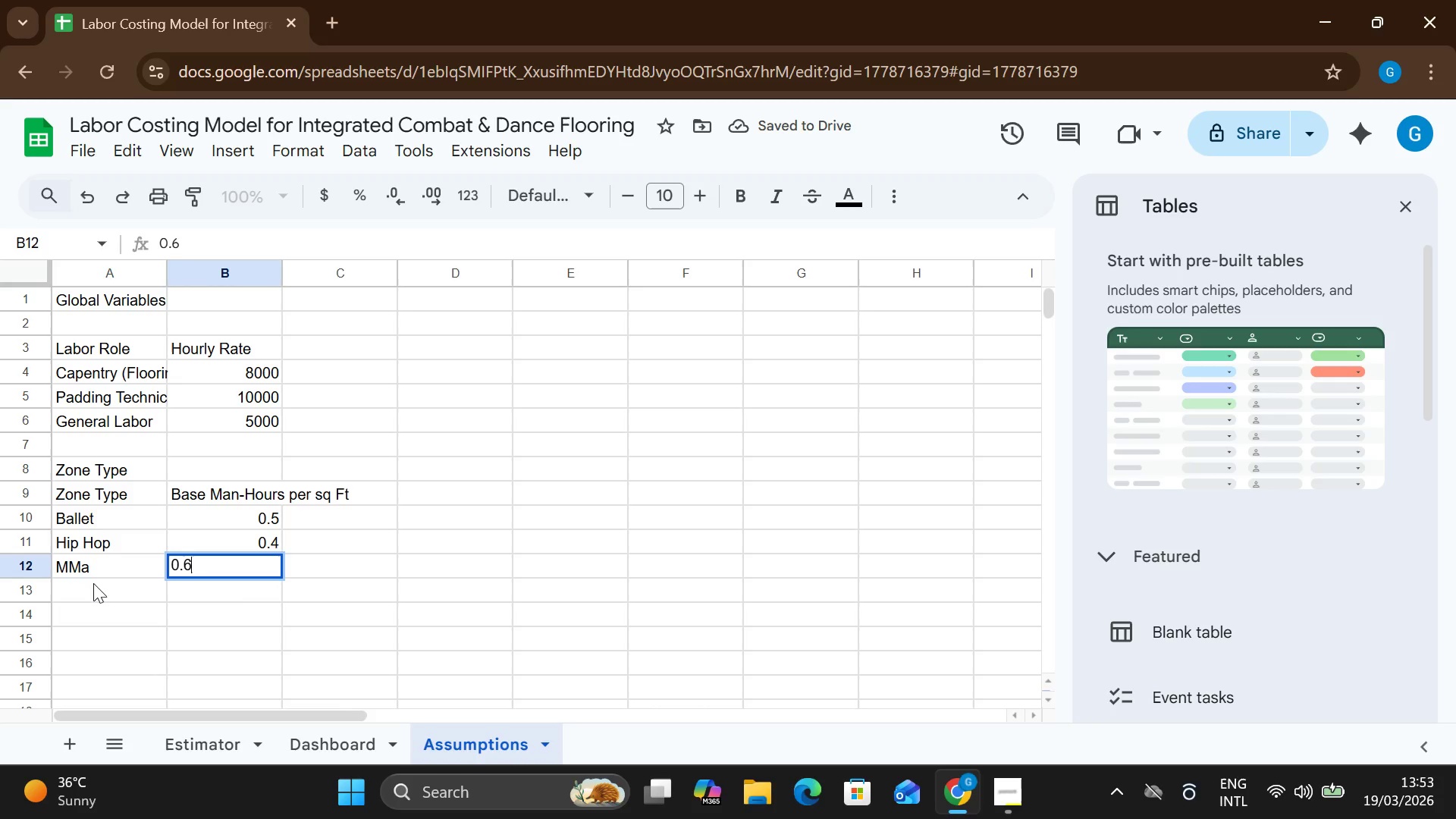 
double_click([93, 579])
 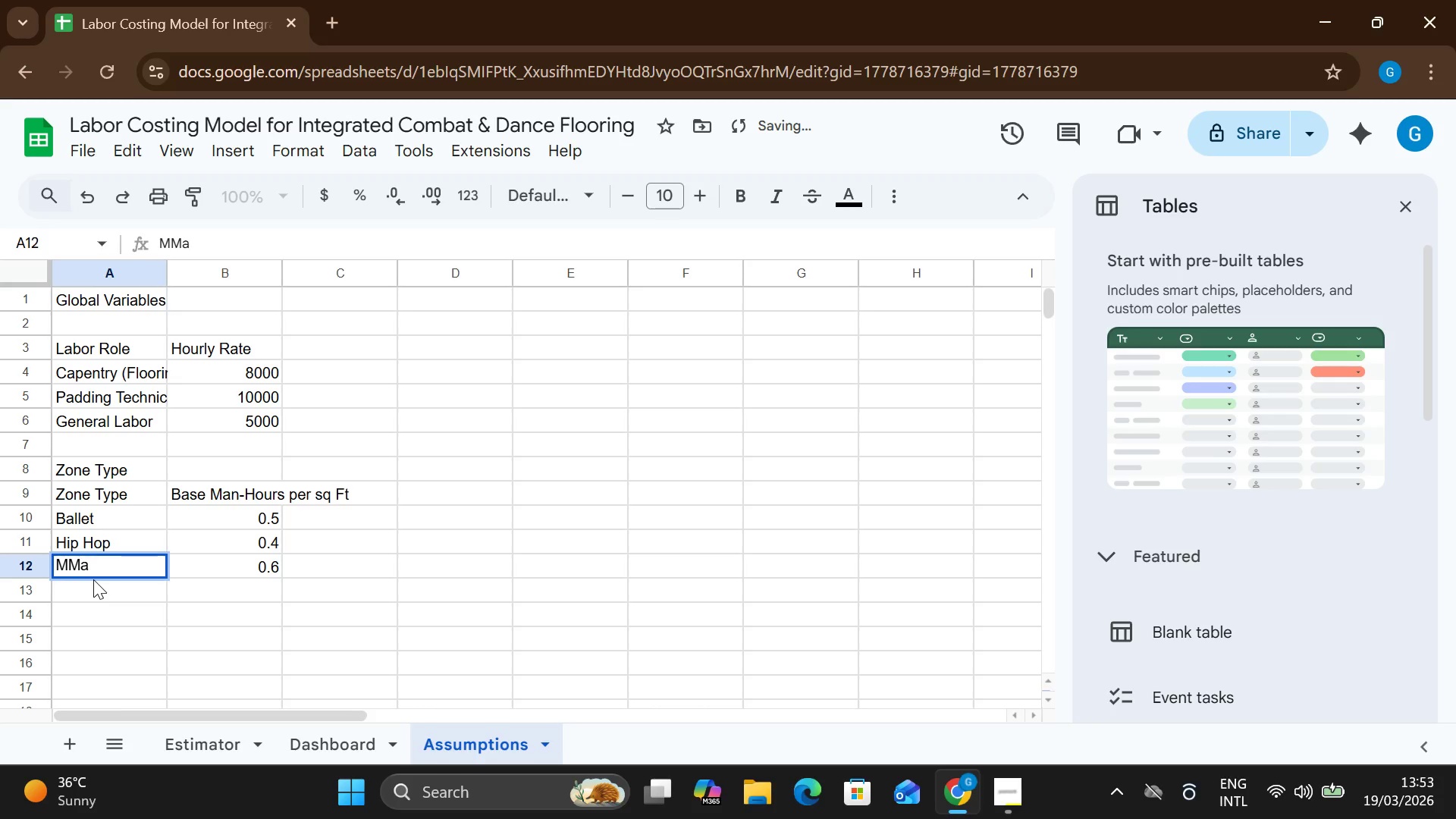 
key(CapsLock)
 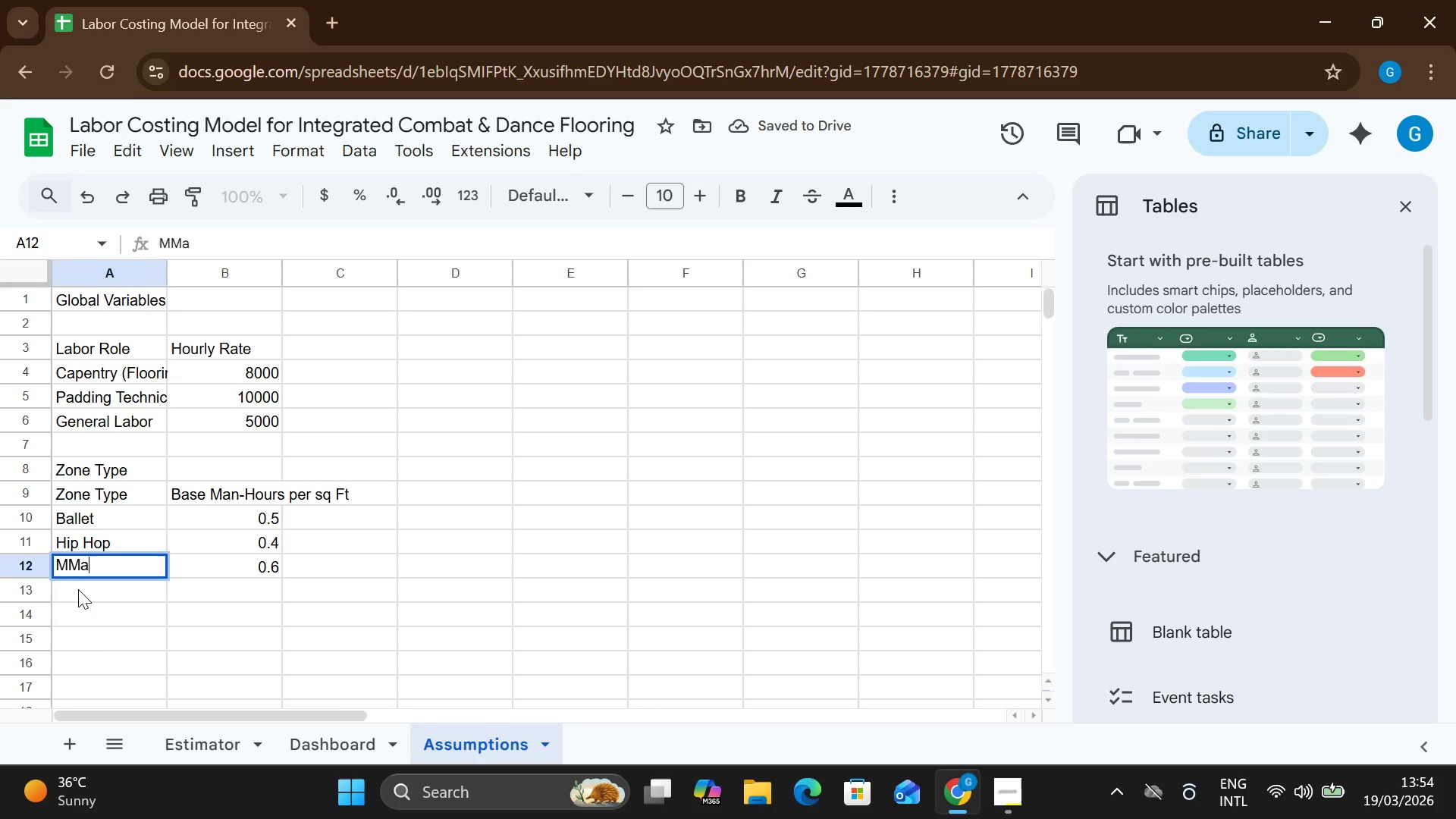 
double_click([78, 589])
 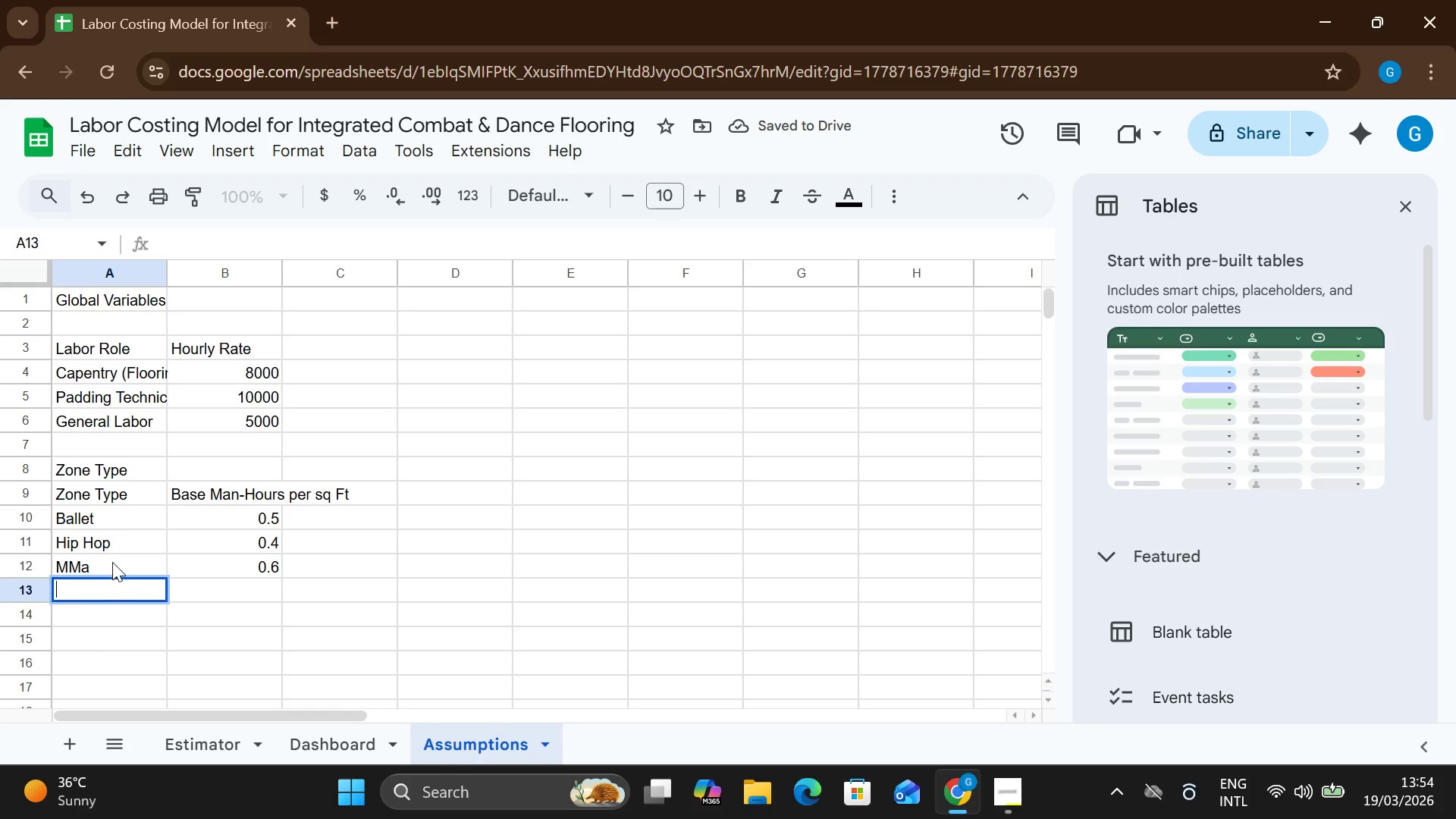 
double_click([112, 562])
 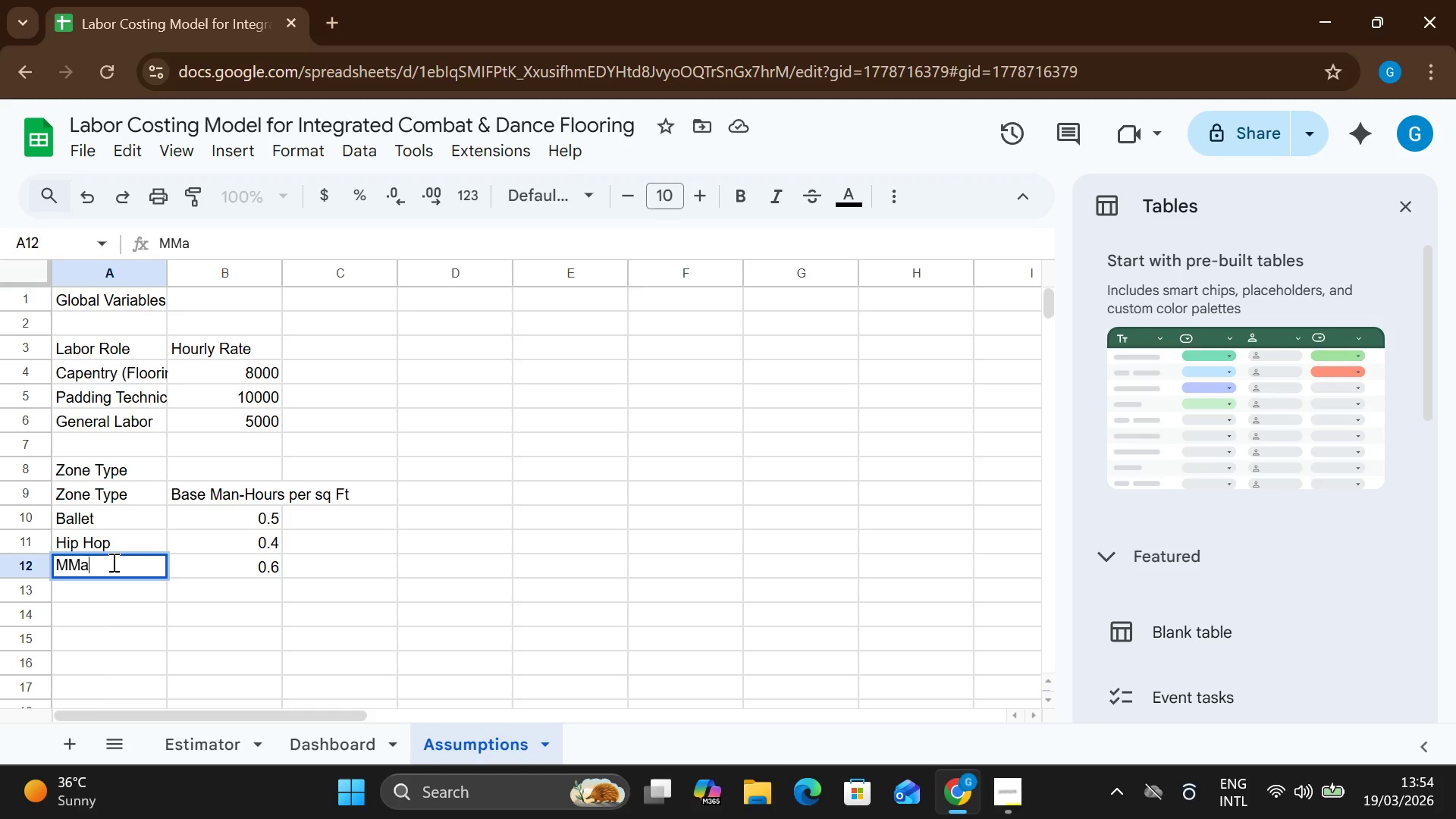 
key(Backspace)
 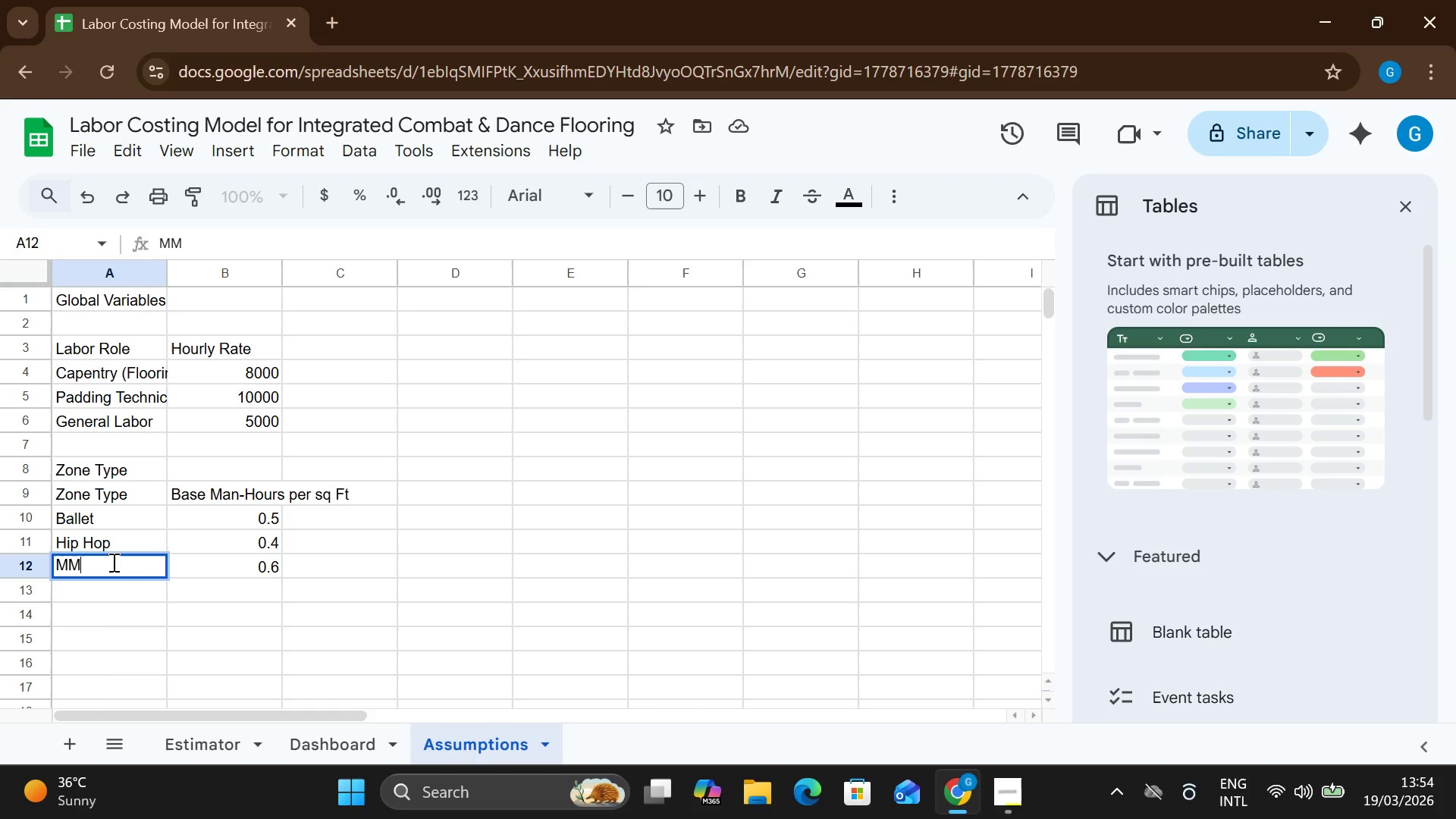 
key(A)
 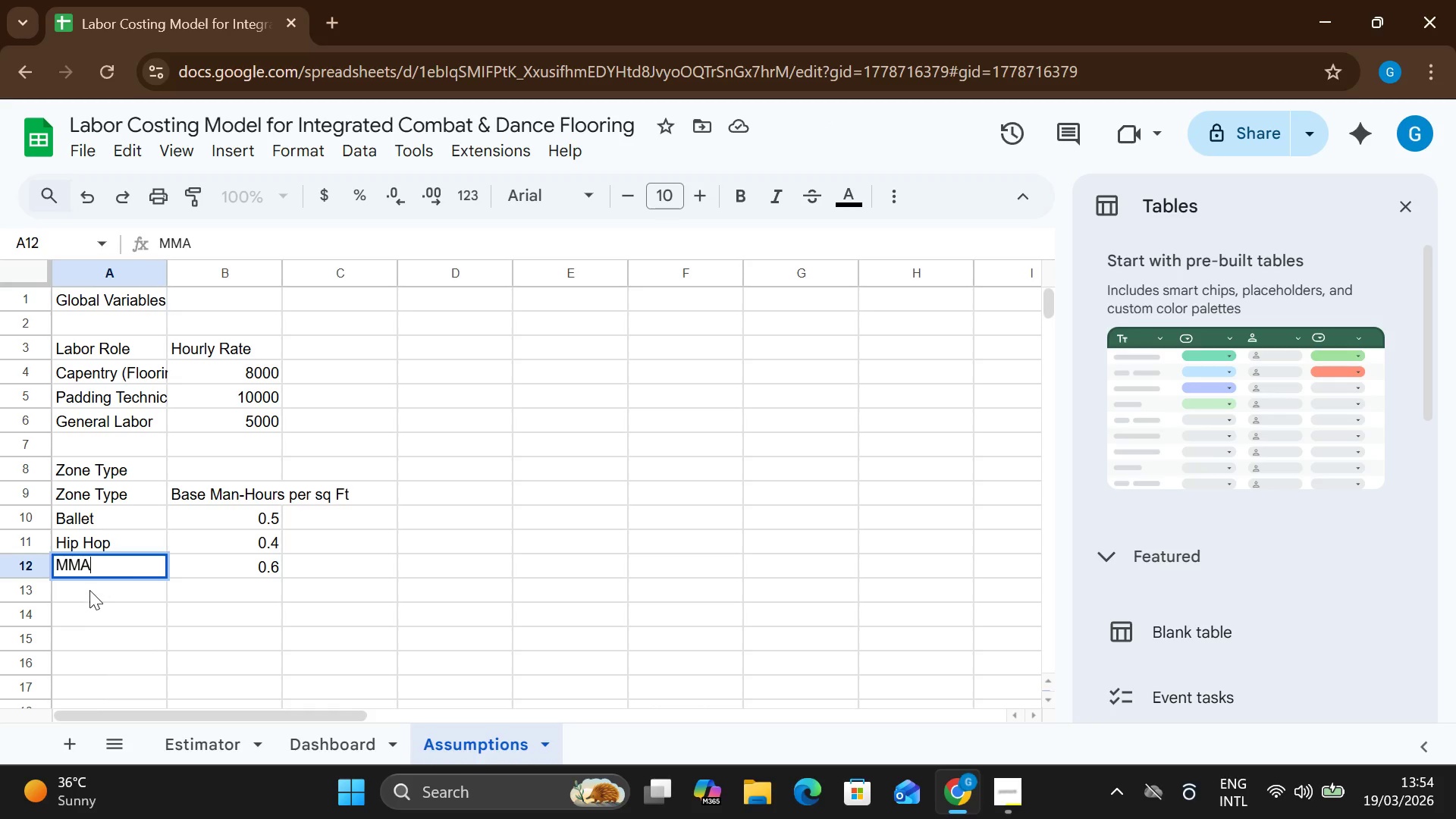 
double_click([89, 590])
 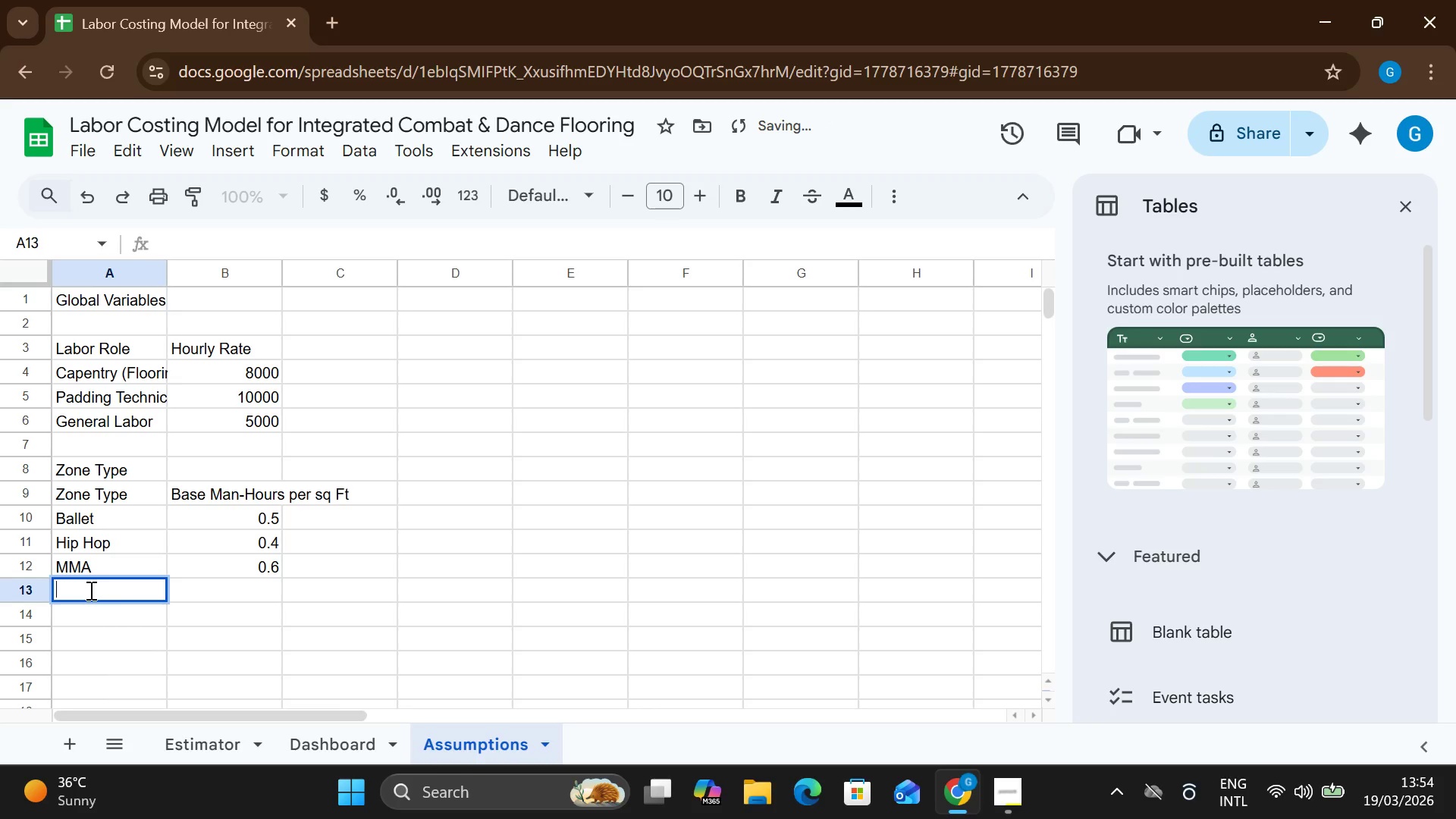 
type(Brax)
key(Backspace)
type(ziliN)
key(Backspace)
 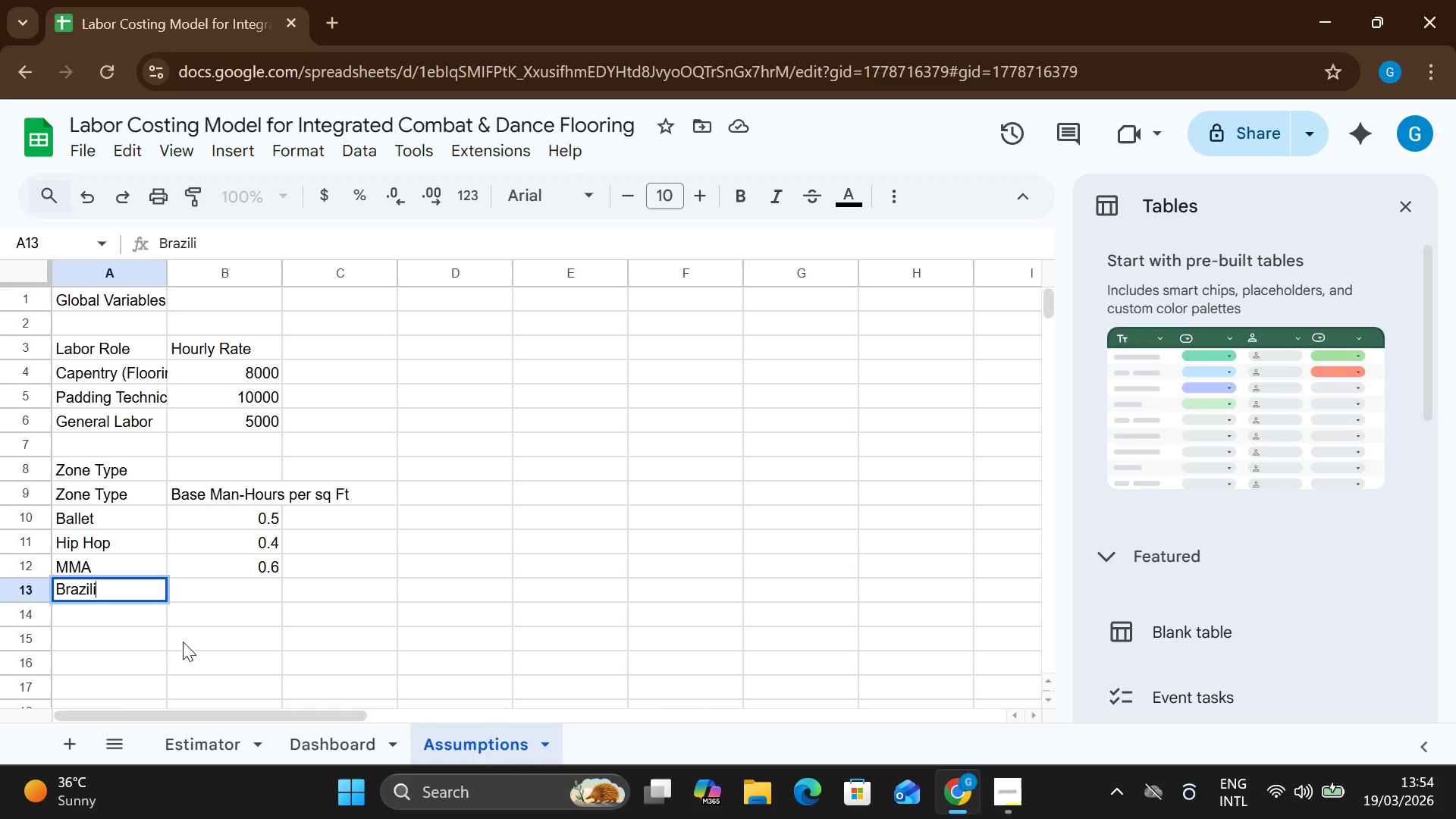 
type(n Jit)
key(Backspace)
type(u-Jitsu)
 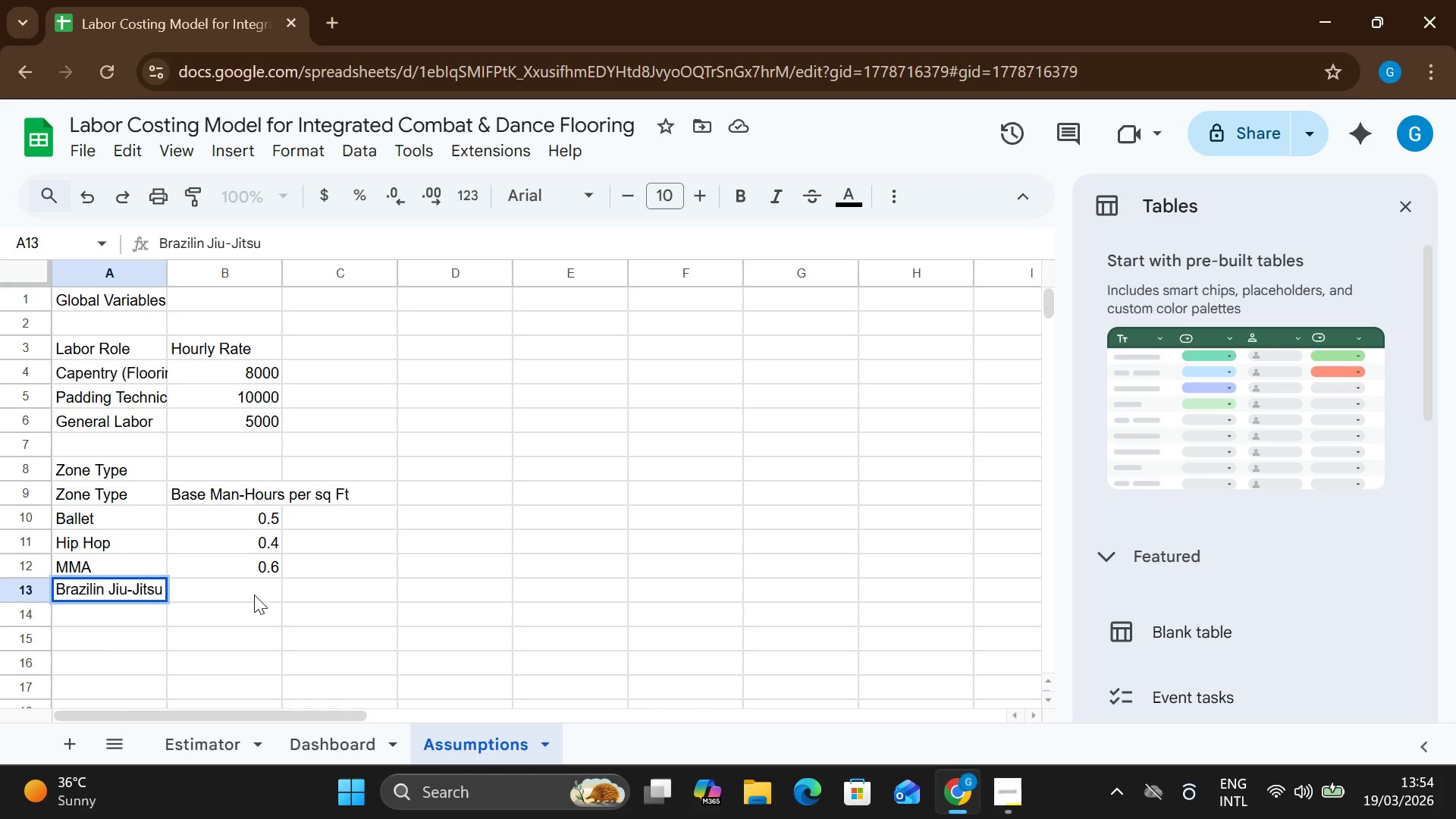 
left_click([247, 595])
 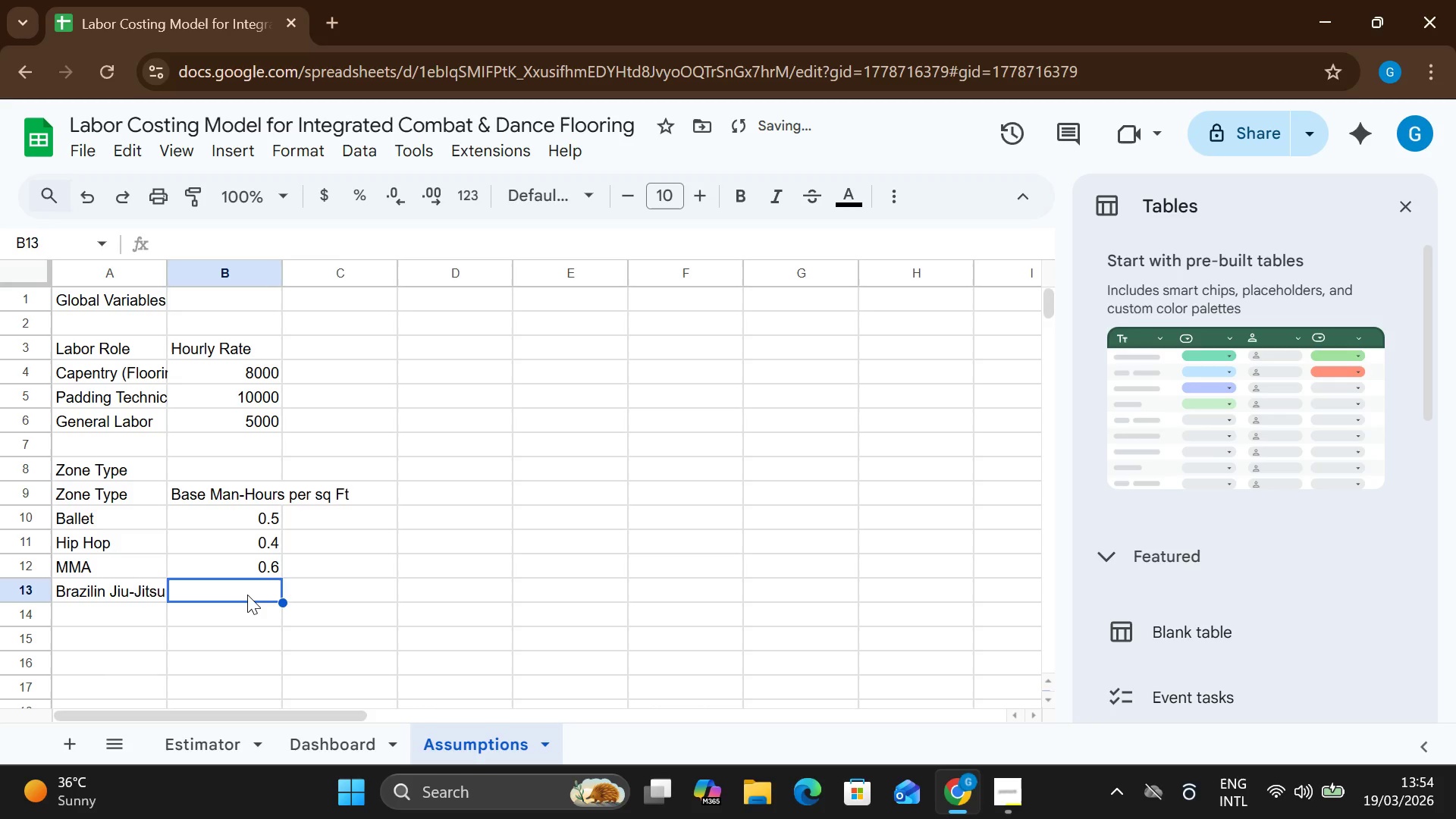 
type(0.65)
 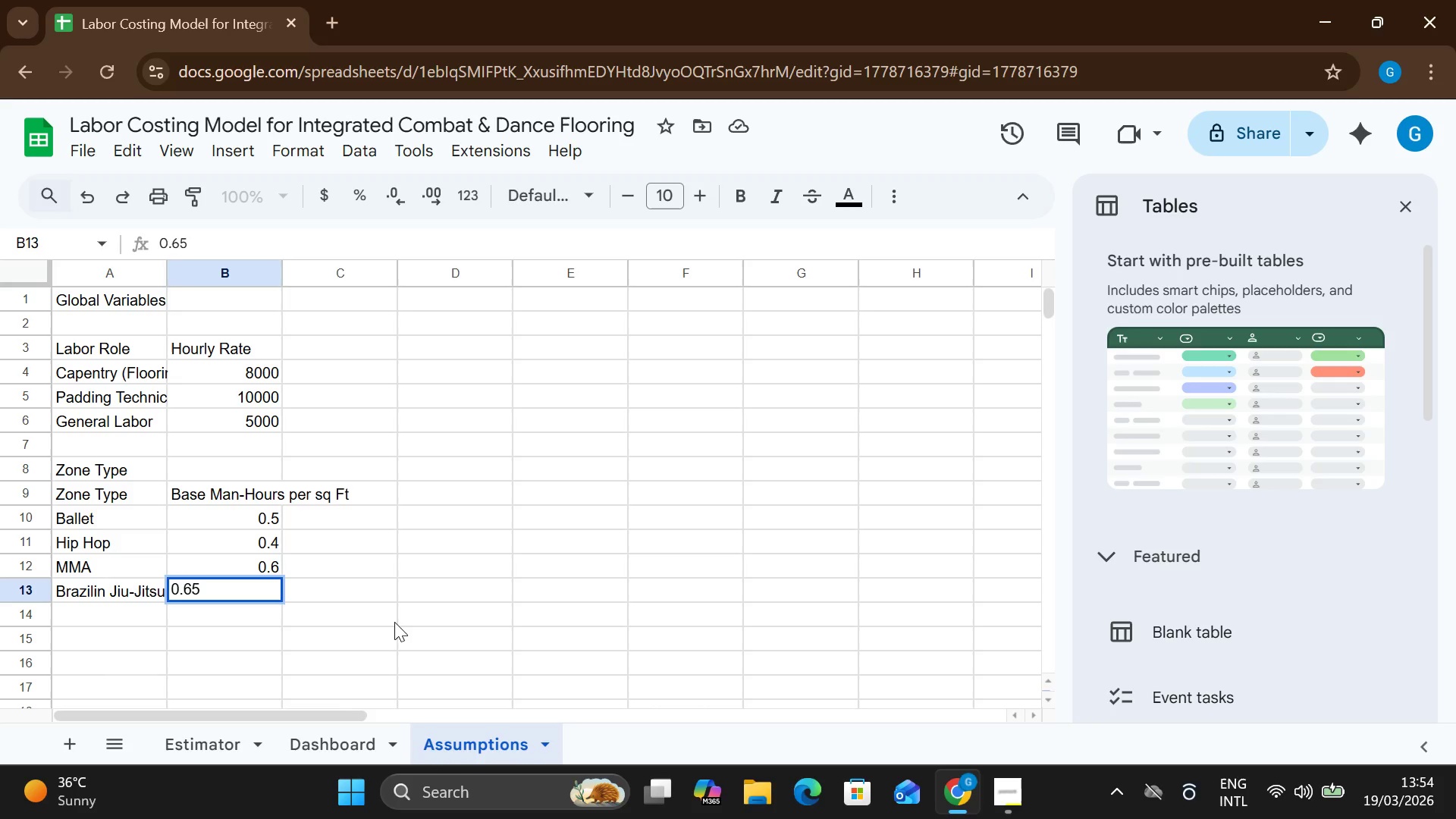 
key(Enter)
 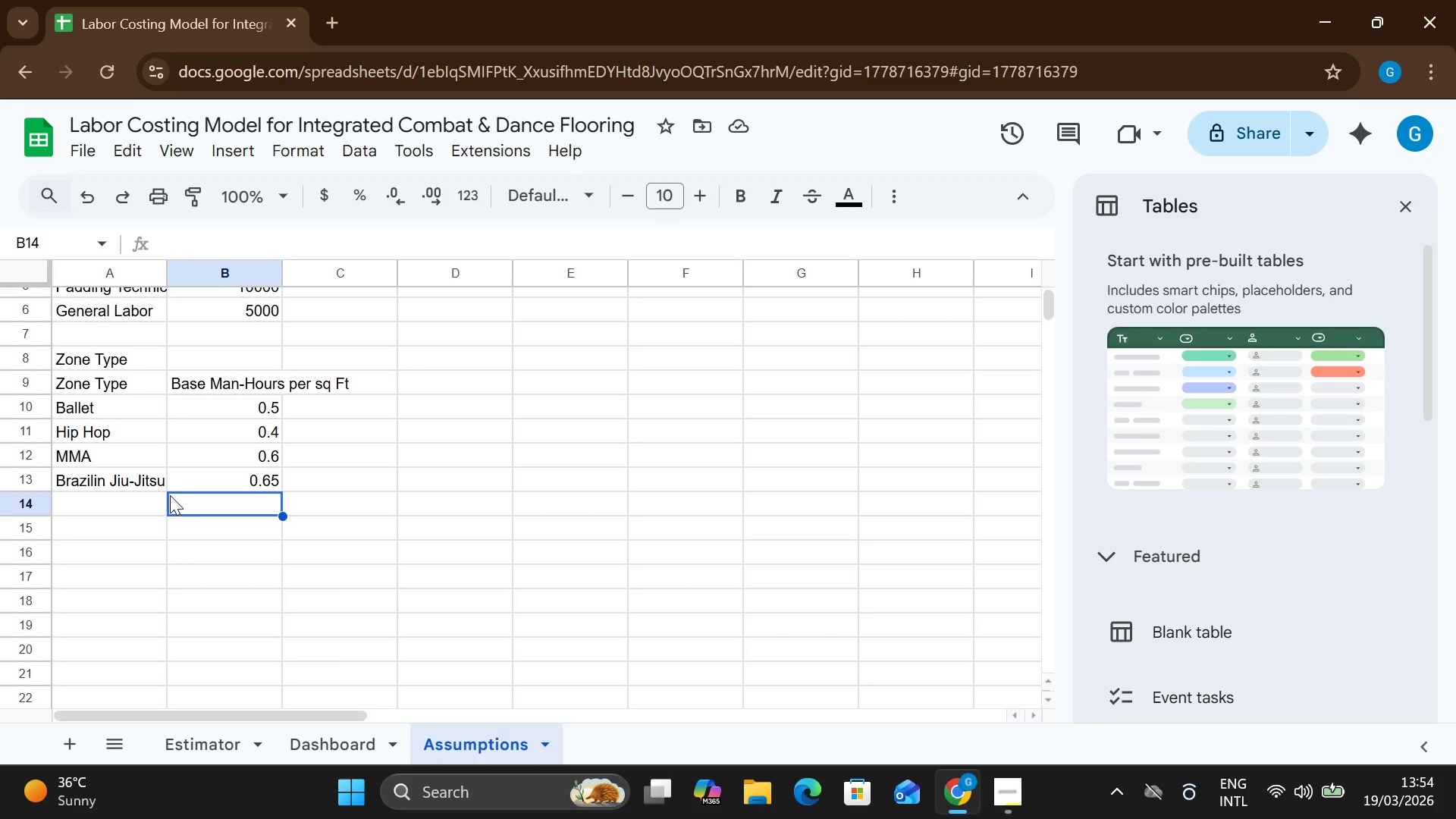 
wait(22.27)
 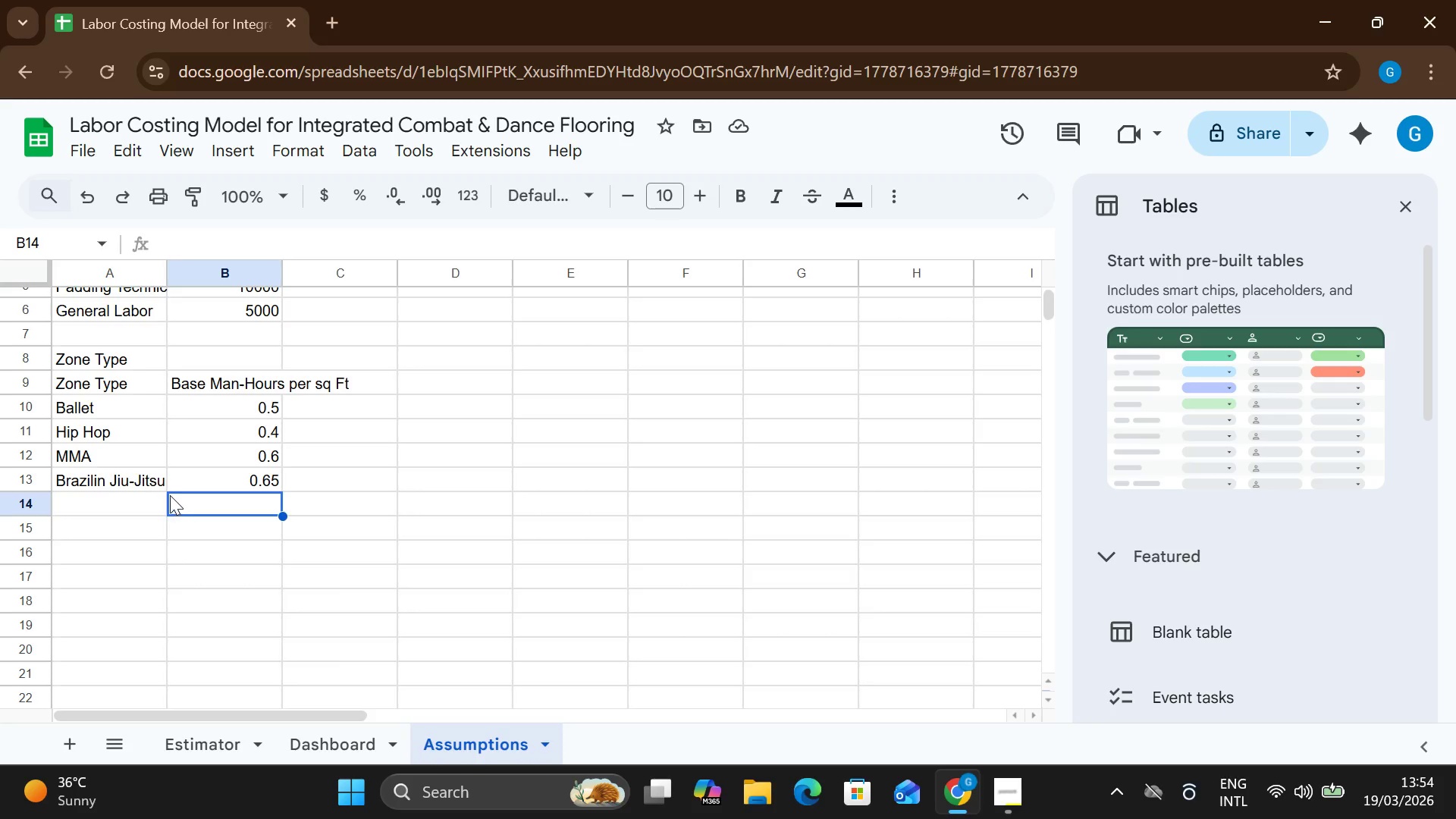 
left_click([101, 481])
 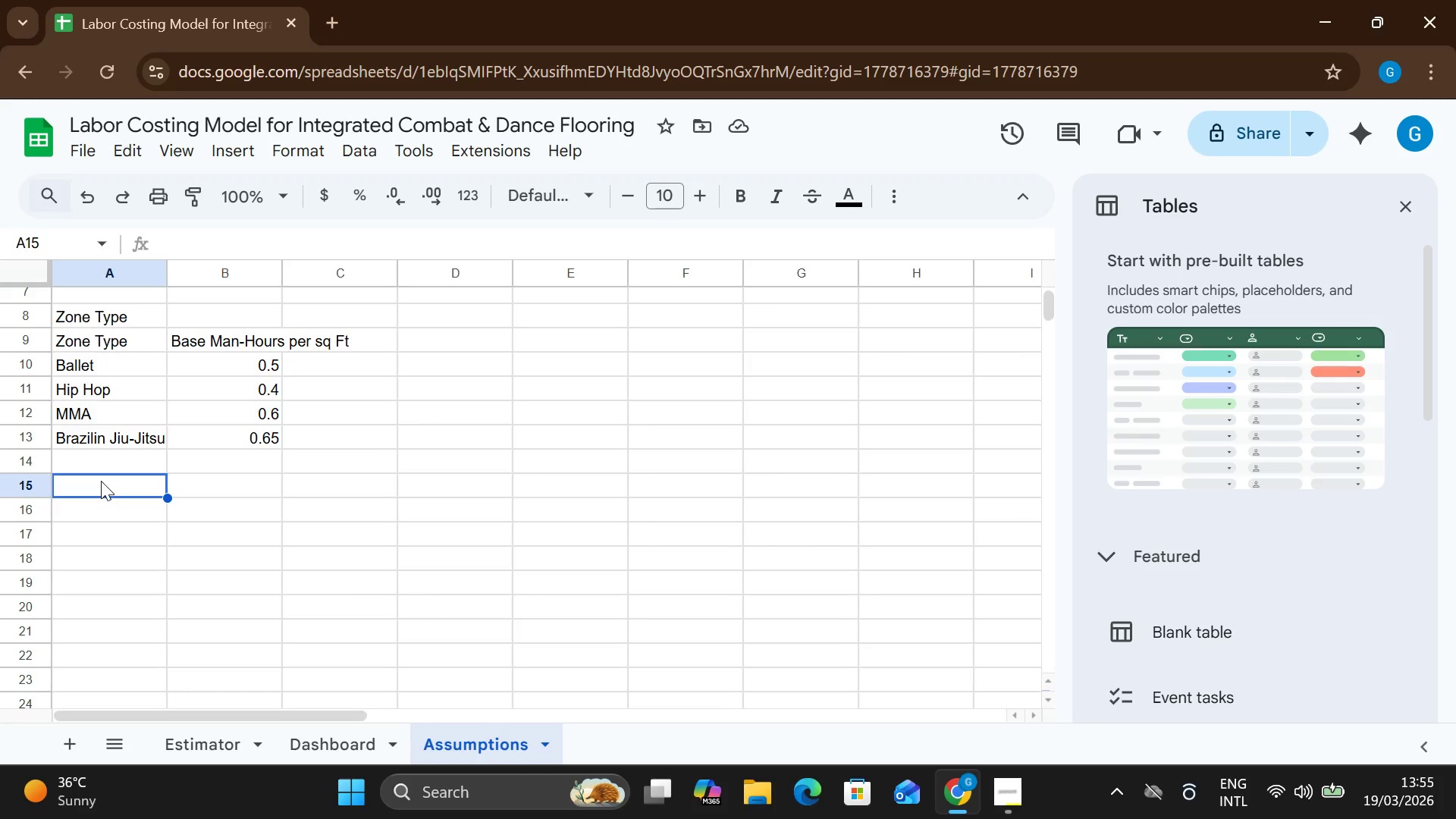 
double_click([101, 481])
 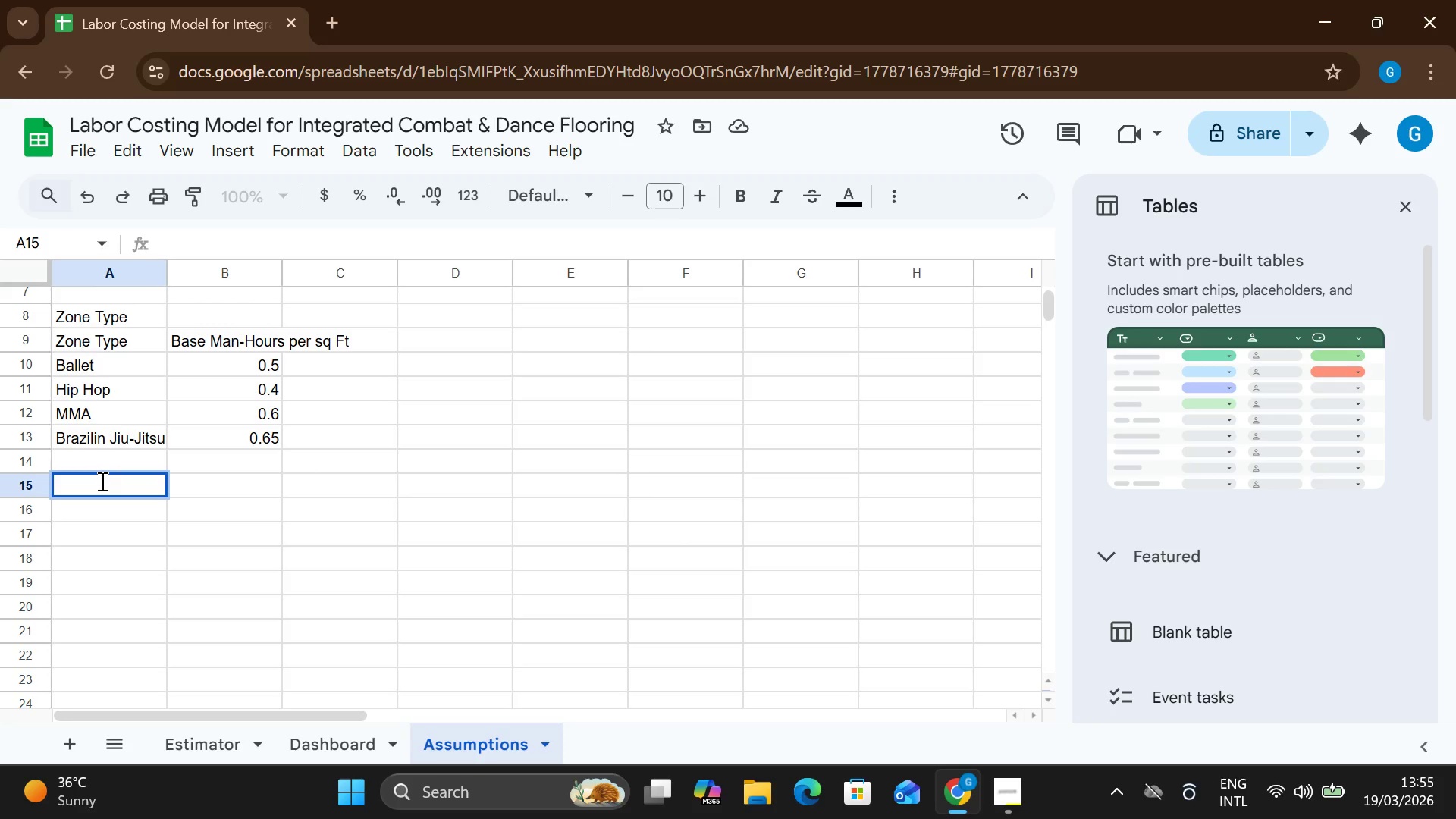 
type(Complexity )
key(Backspace)
key(Backspace)
key(Backspace)
key(Backspace)
key(Backspace)
key(Backspace)
key(Backspace)
key(Backspace)
key(Backspace)
key(Backspace)
key(Backspace)
type(COMPLEXITY LEVEL)
 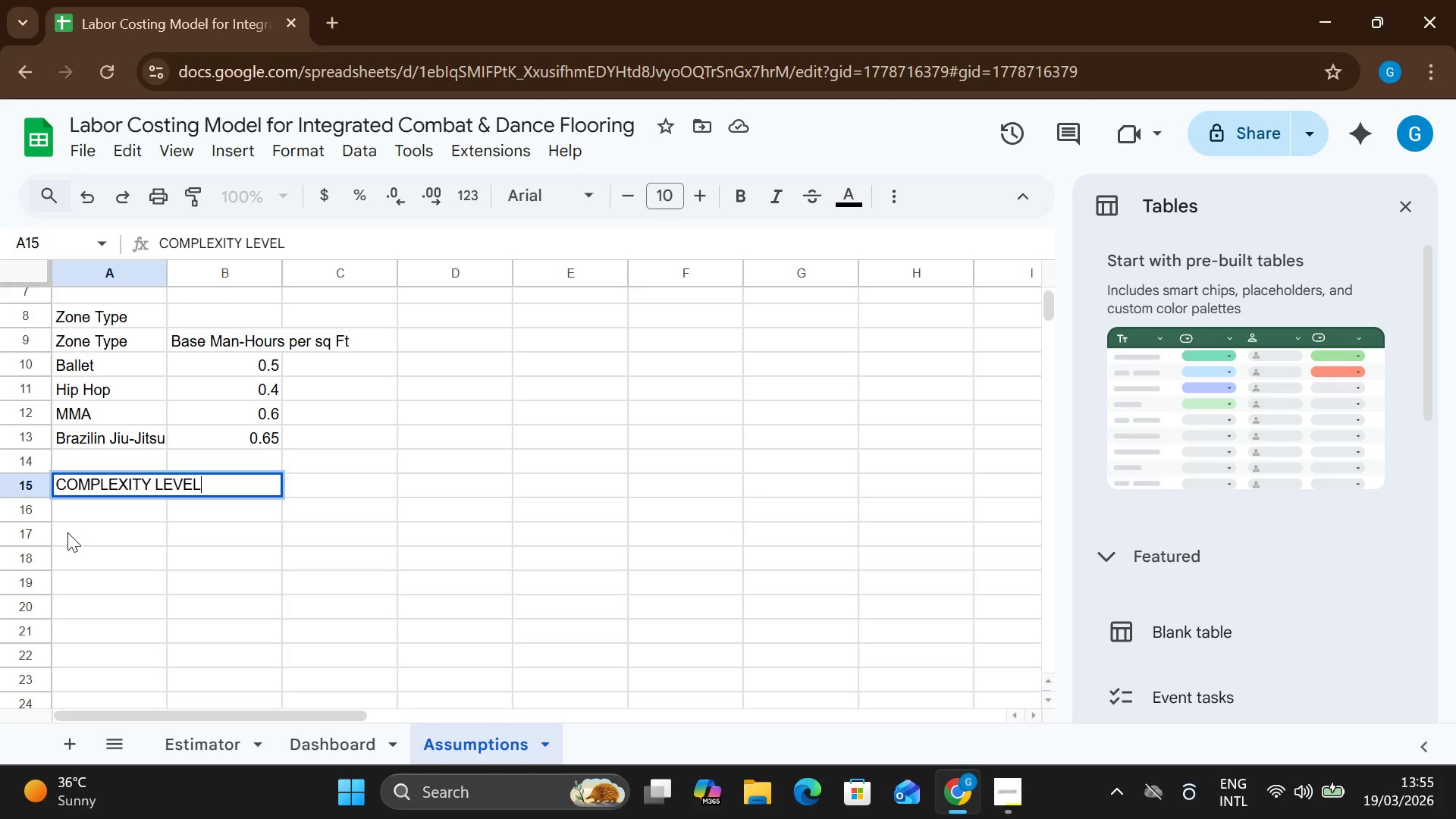 
double_click([89, 502])
 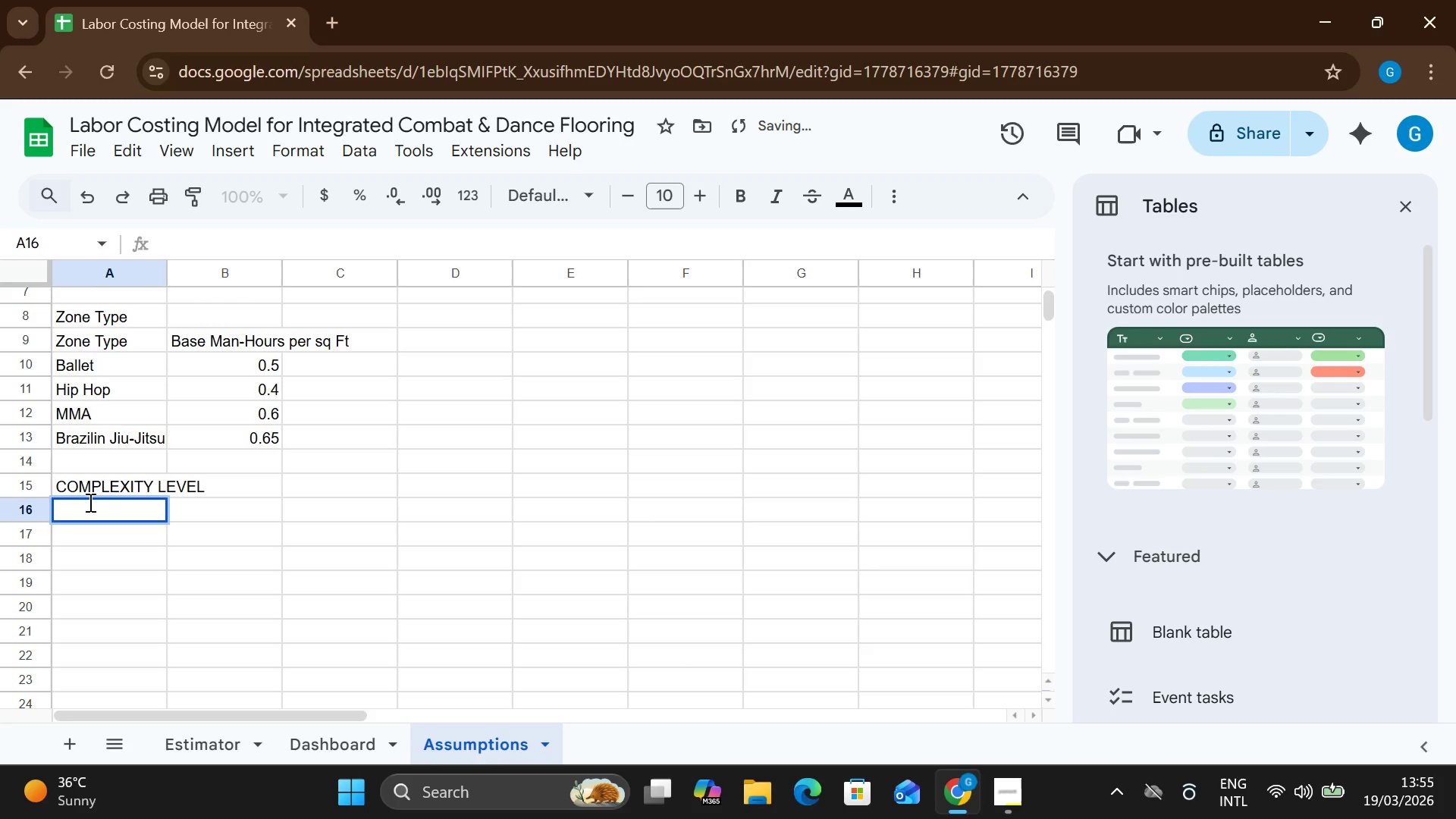 
type(Level)
 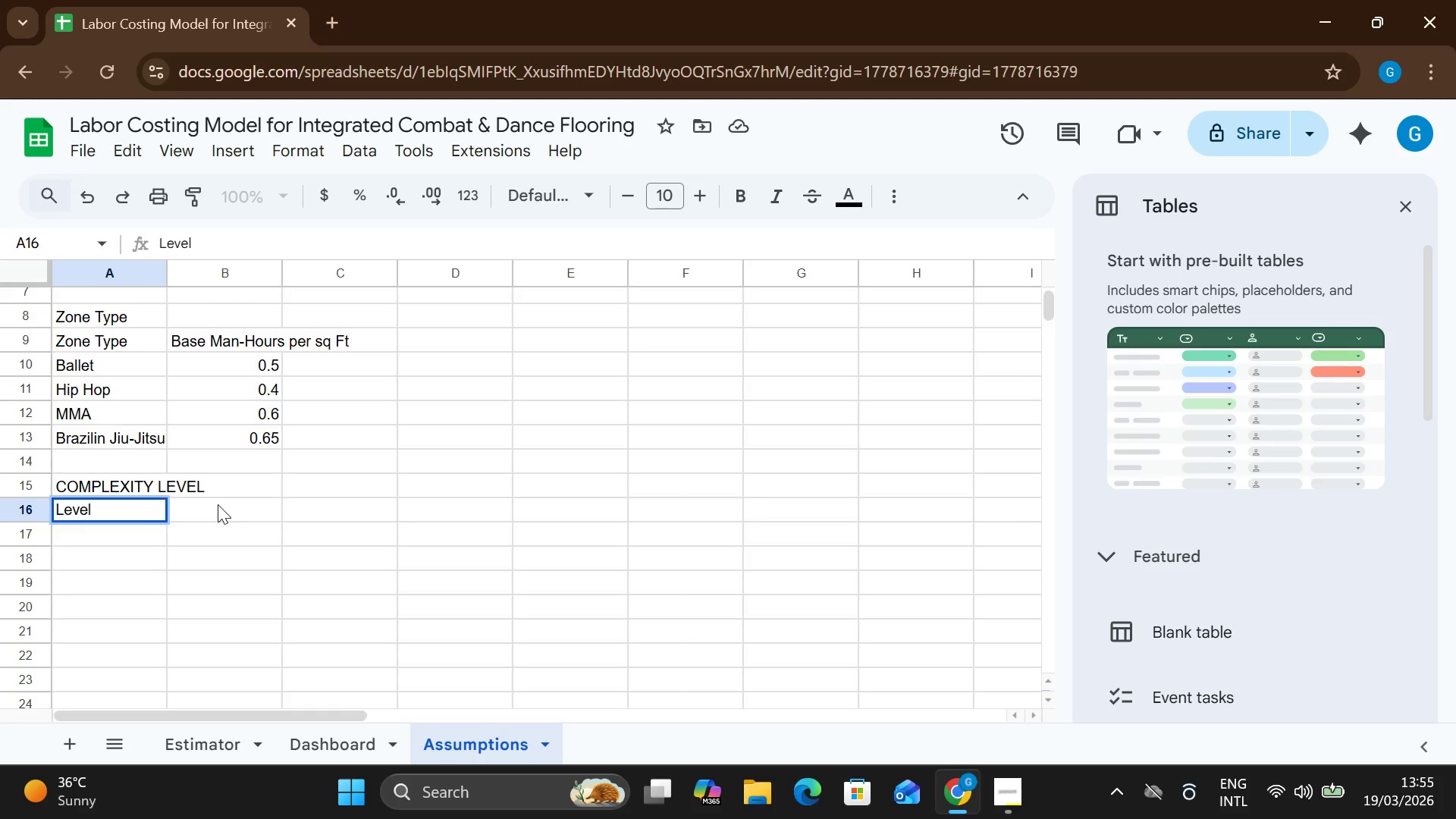 
double_click([218, 504])
 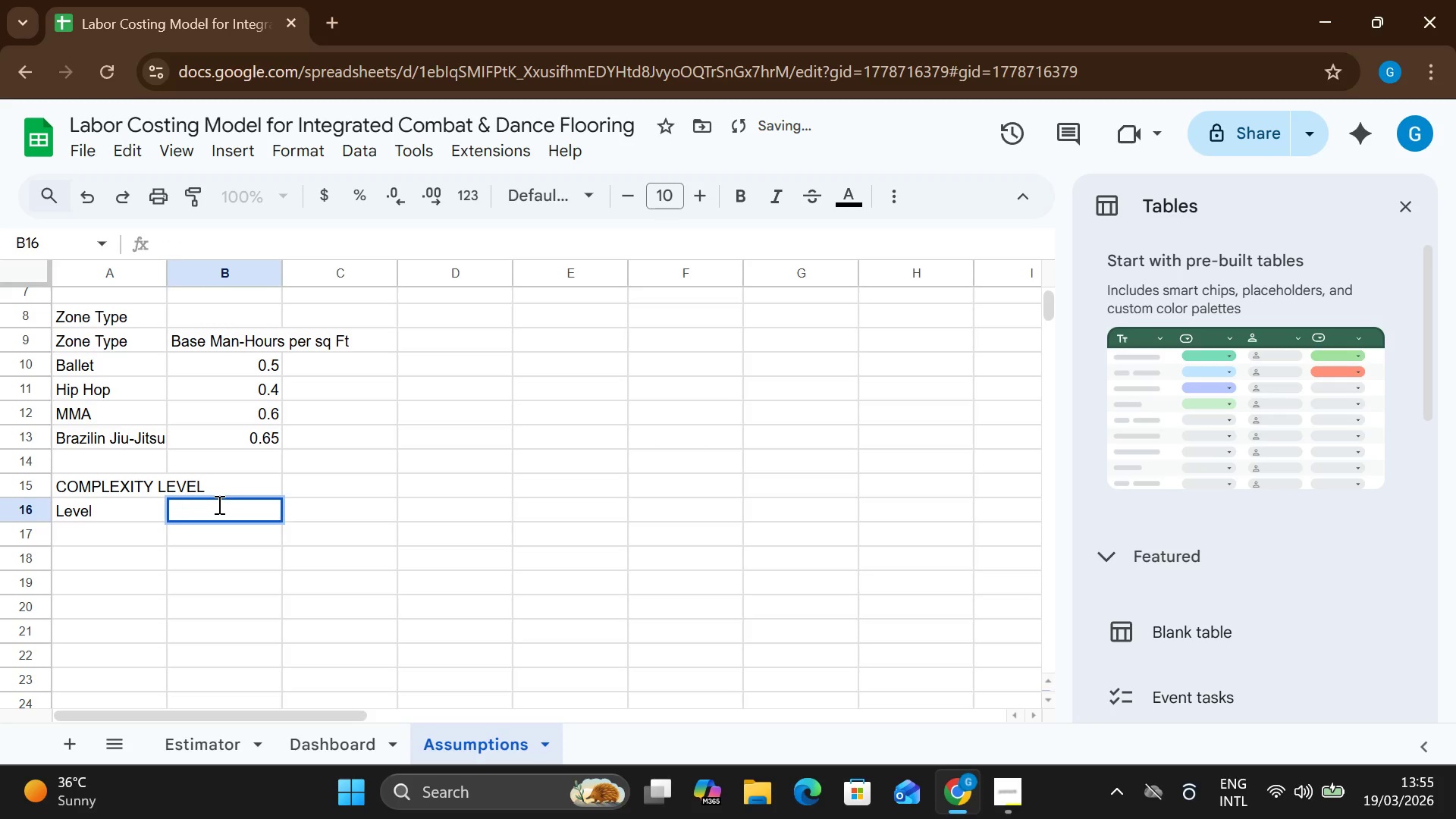 
type(Multiplier)
 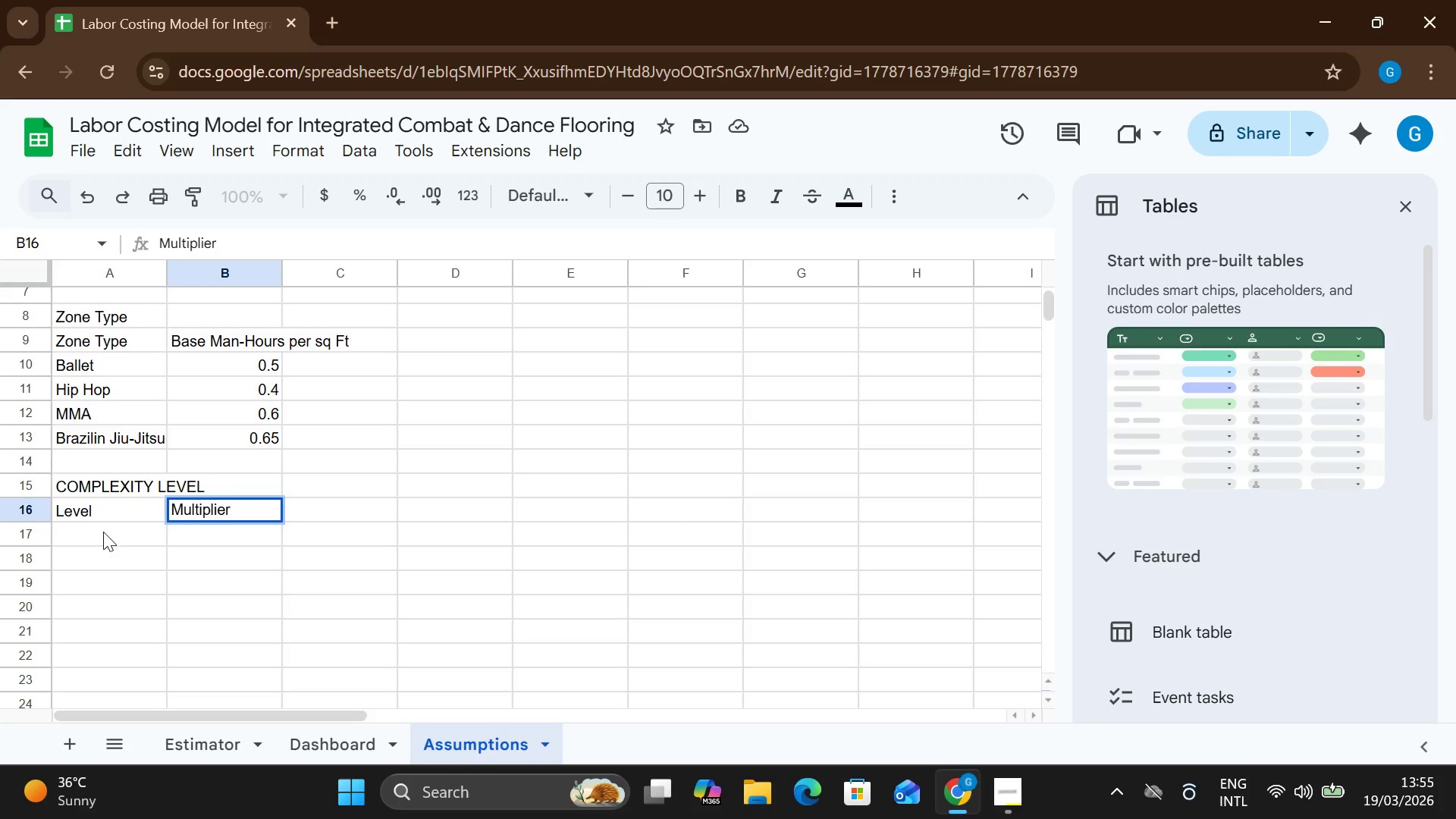 
double_click([101, 533])
 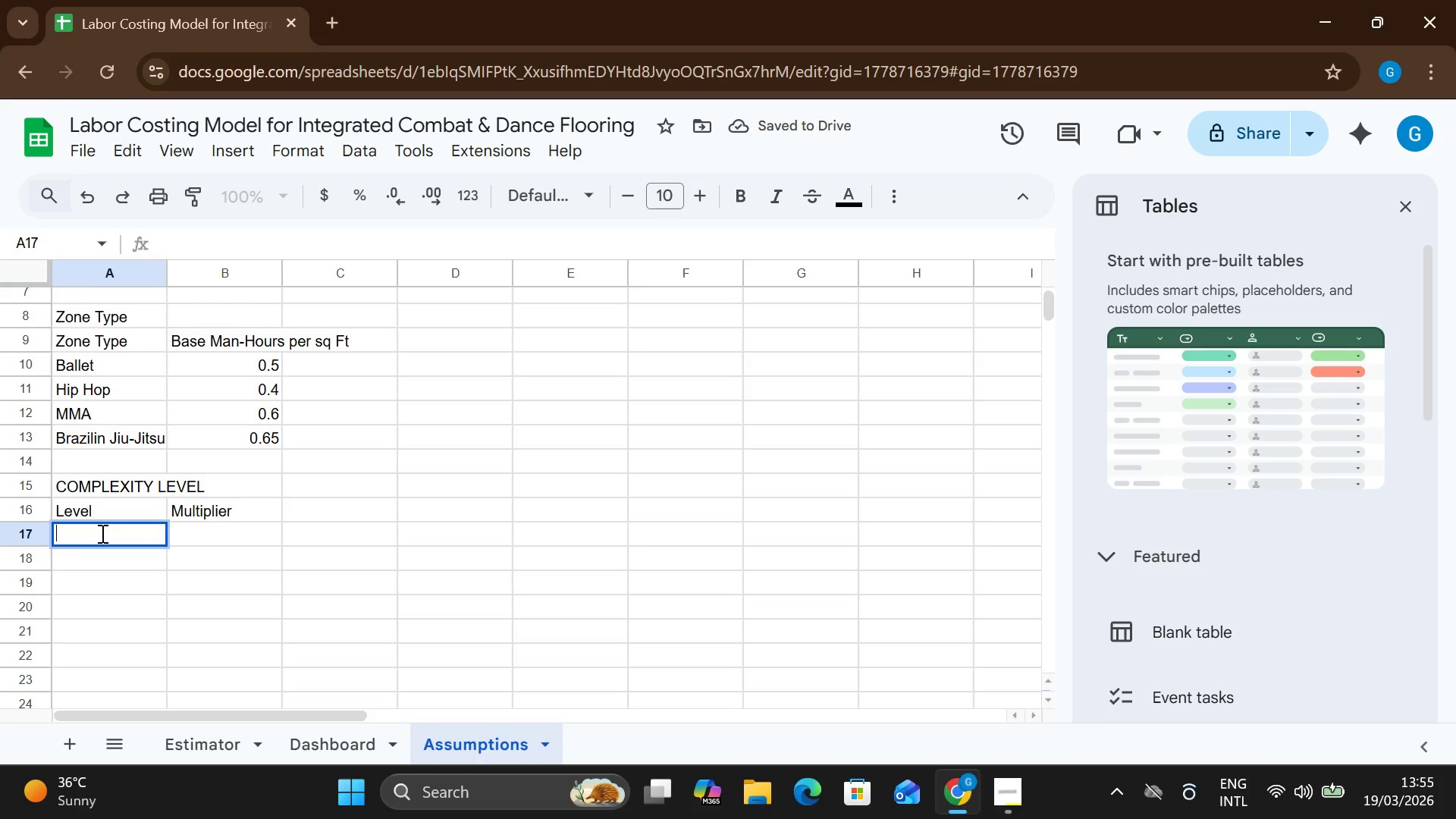 
key(Shift+ShiftLeft)
 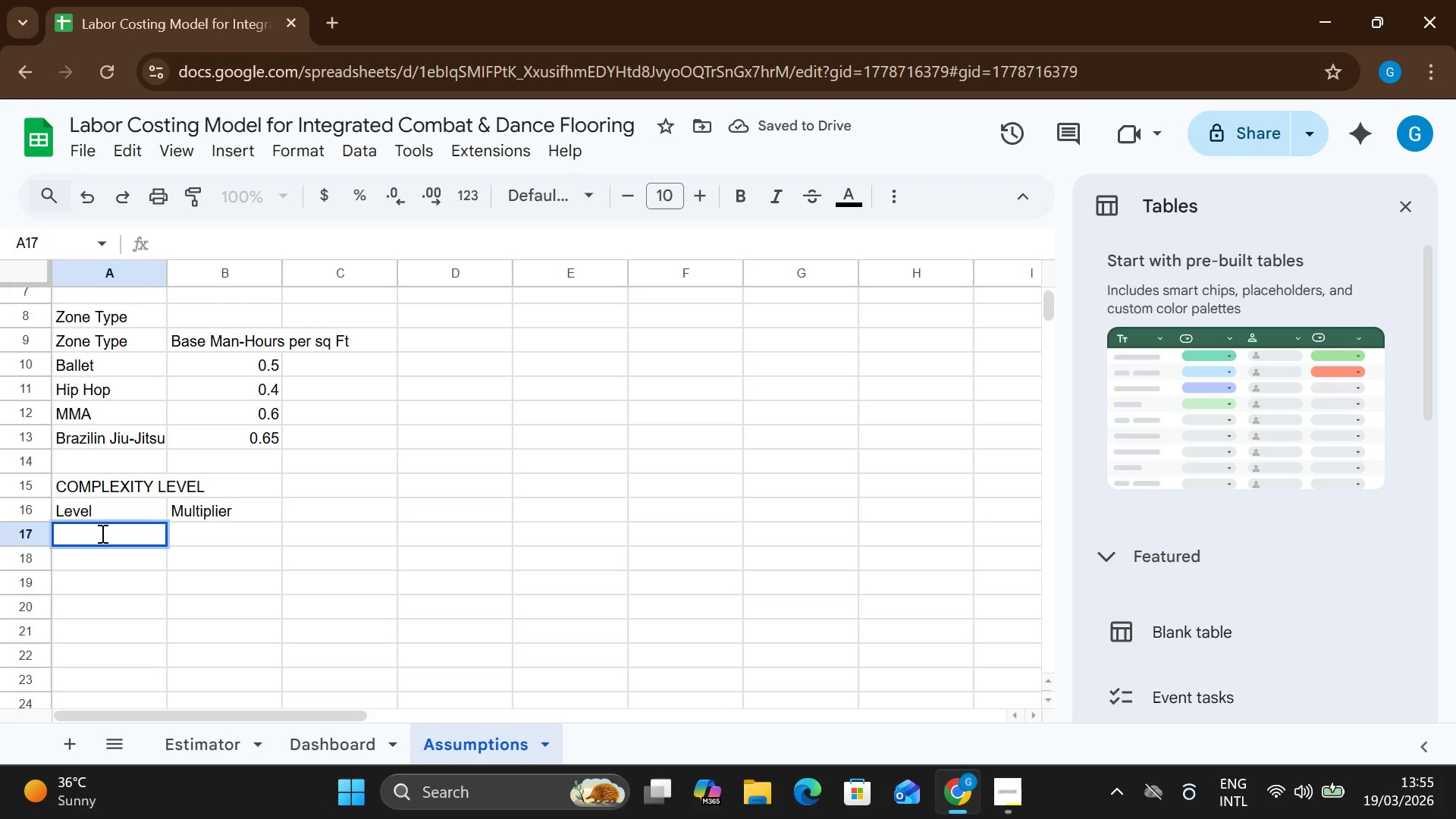 
key(L)
 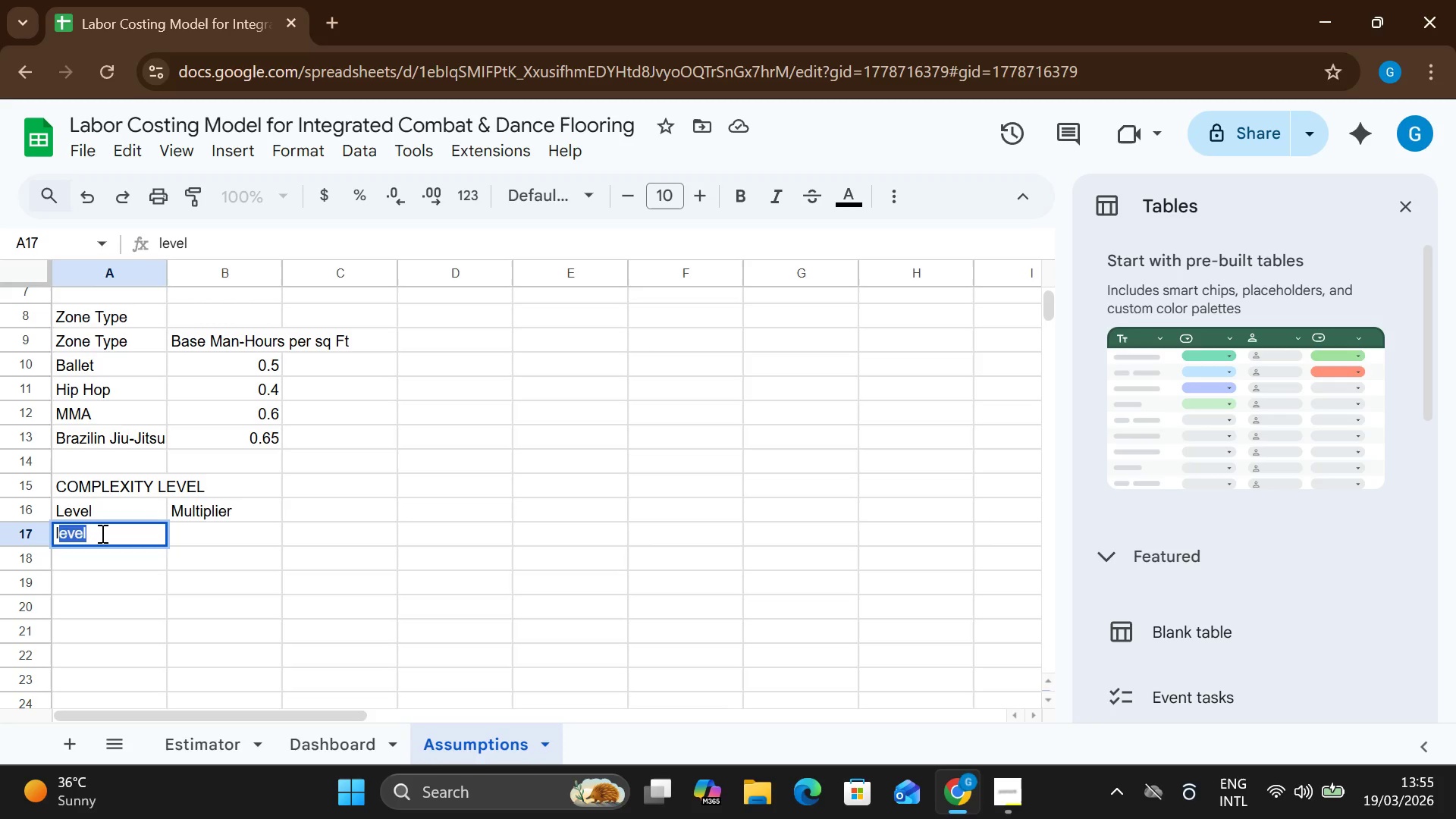 
key(Backspace)
key(Backspace)
type(Level 1)
 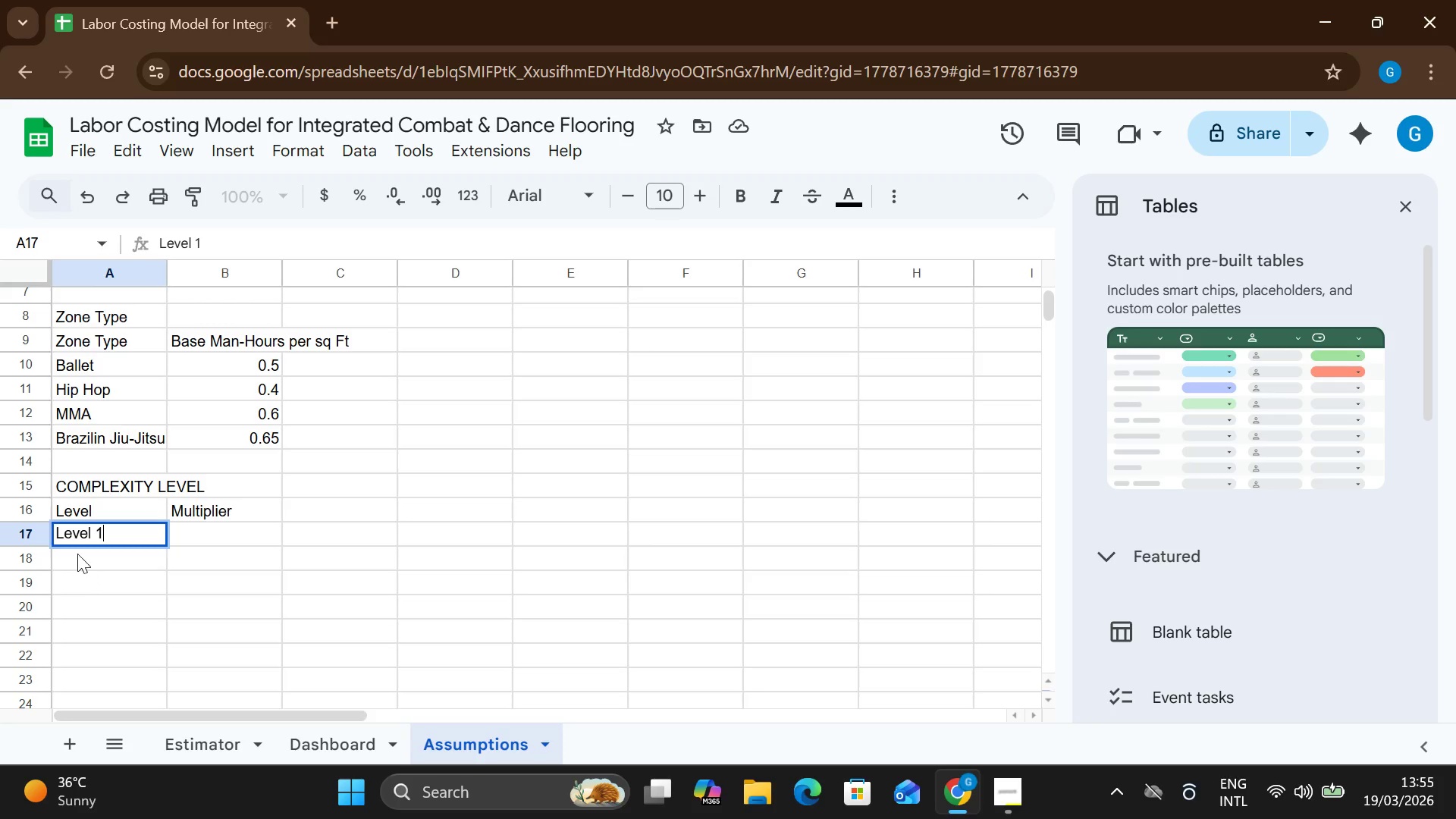 
double_click([77, 554])
 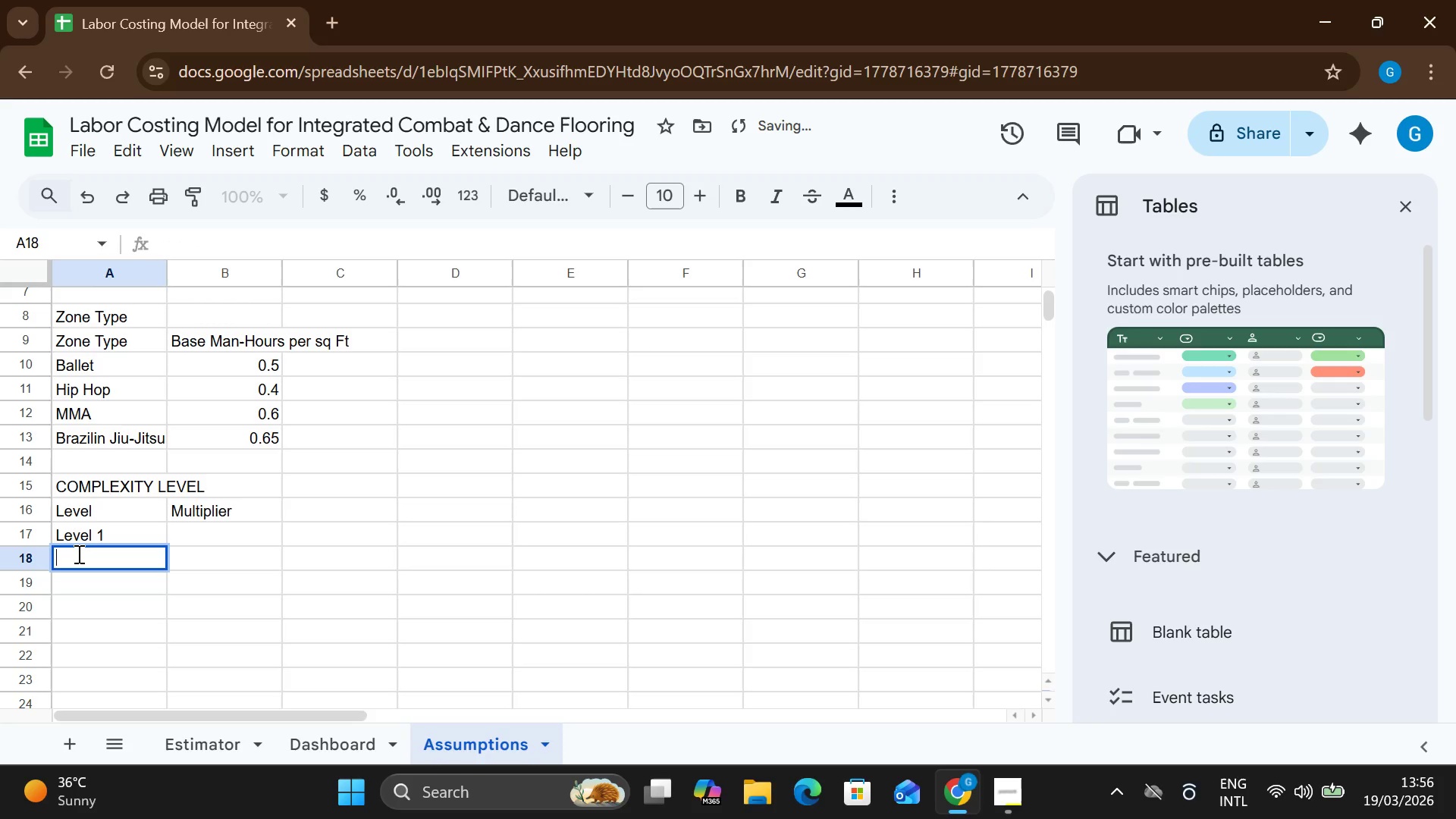 
type(LE)
key(Backspace)
type(evel 2)
 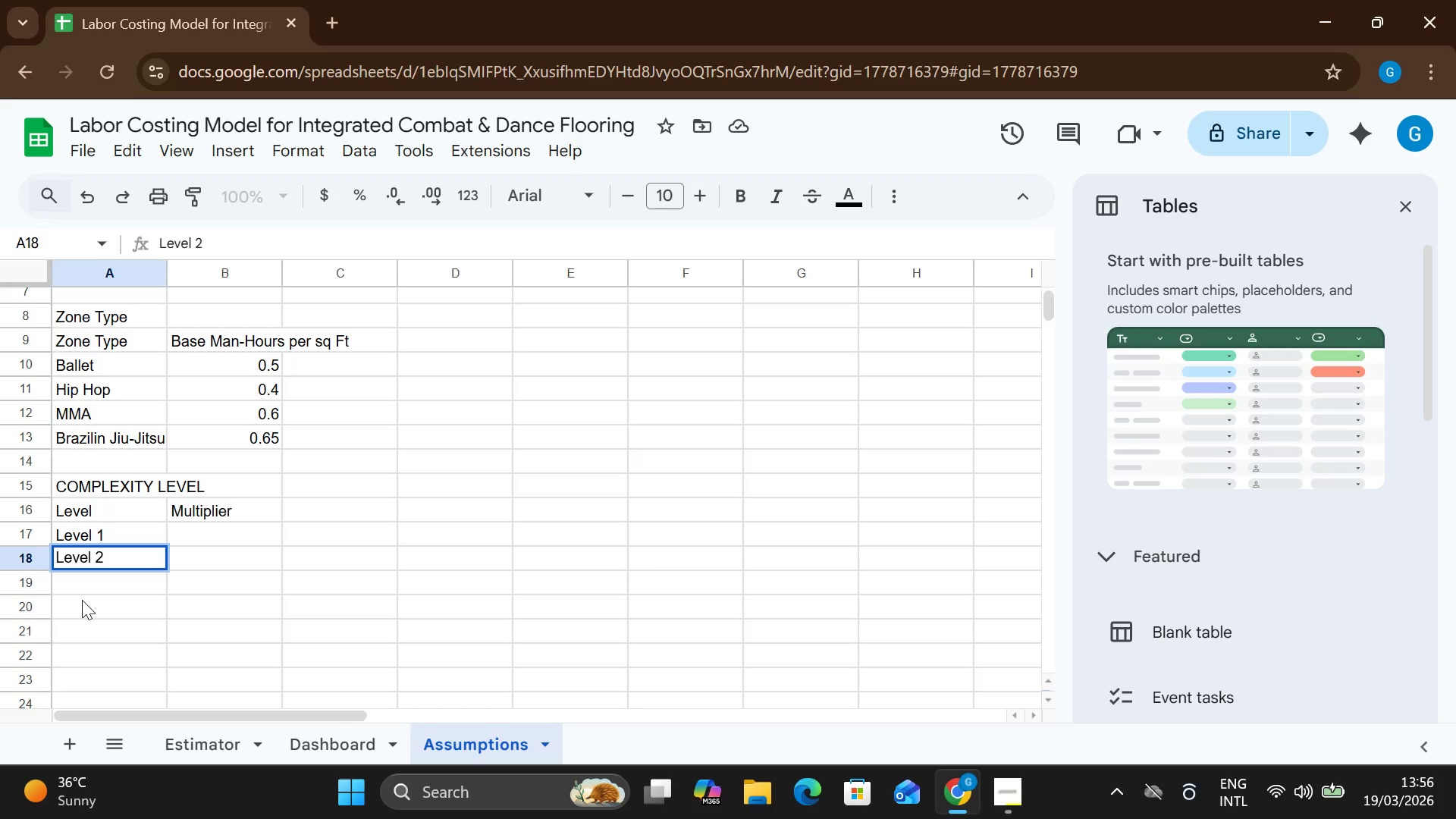 
double_click([80, 585])
 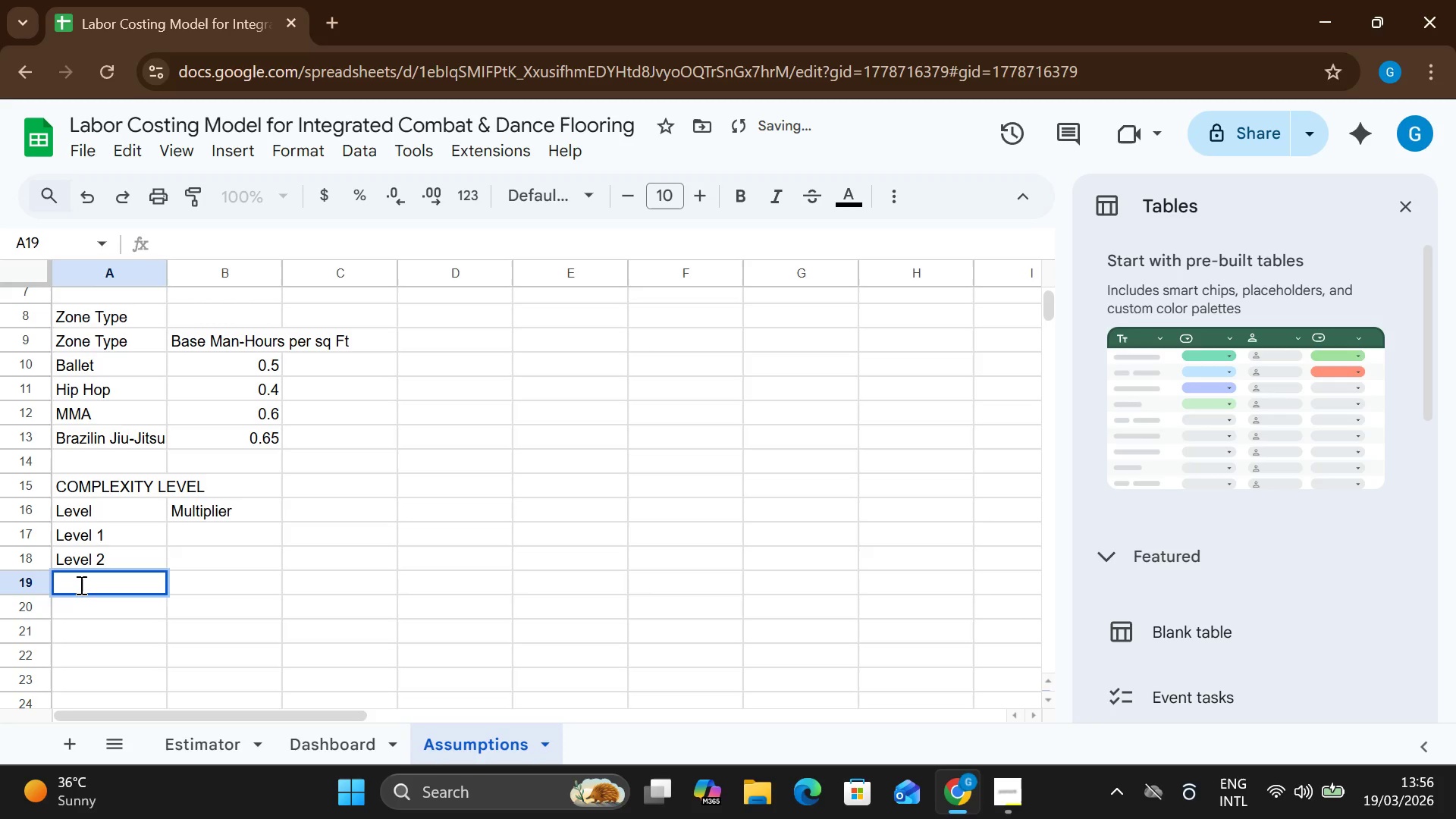 
type(Level 3)
 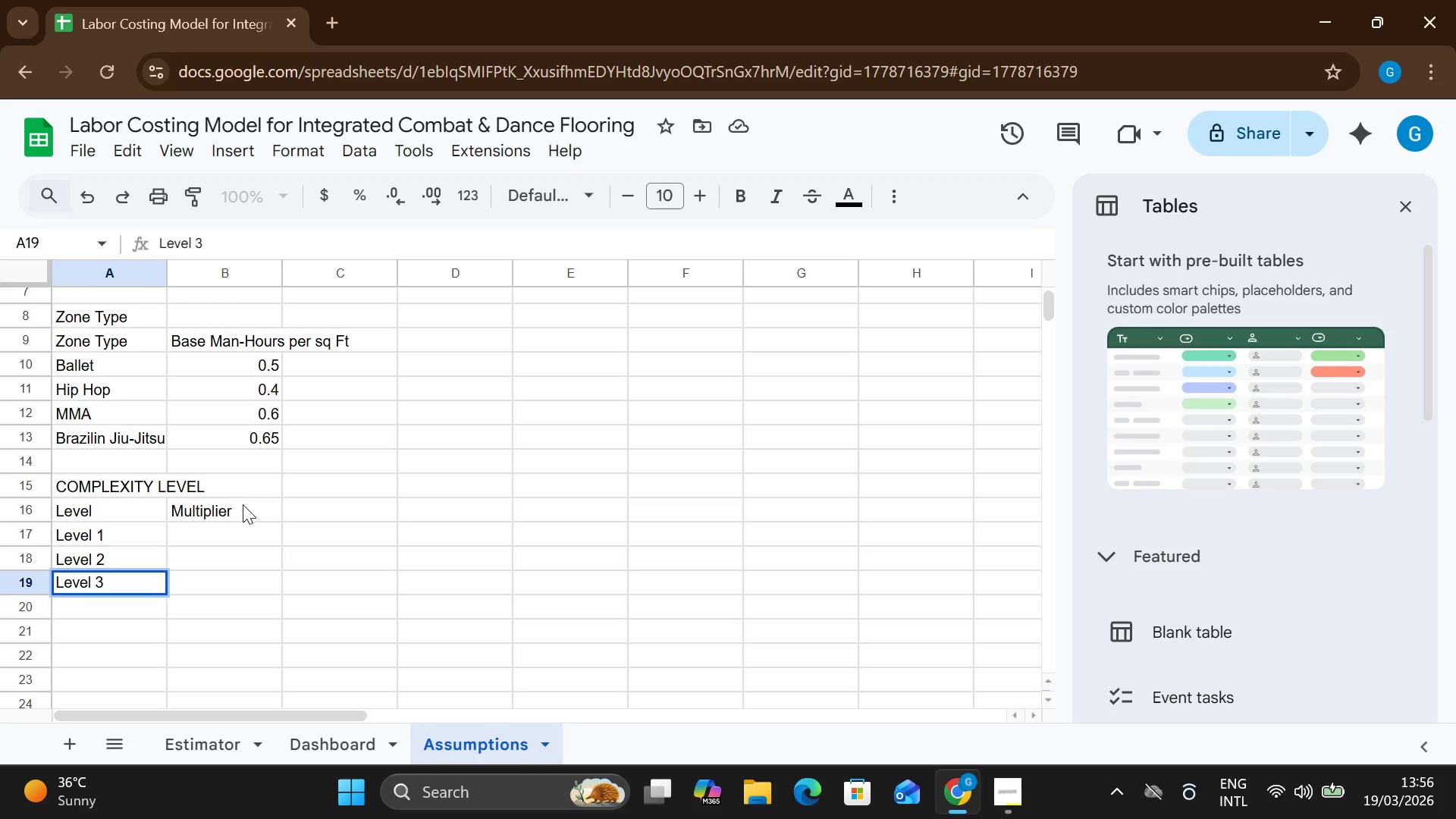 
double_click([212, 529])
 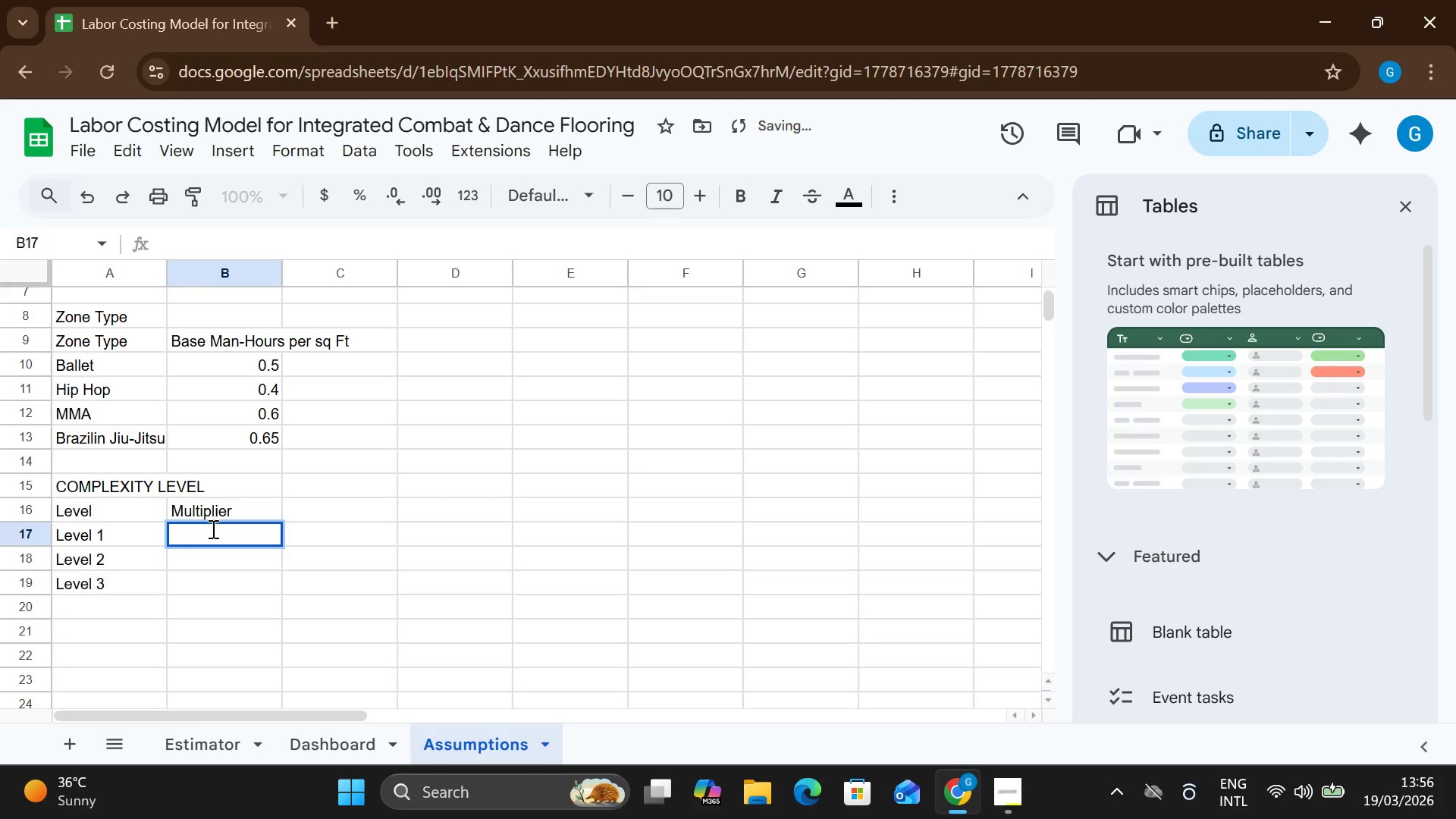 
key(1)
 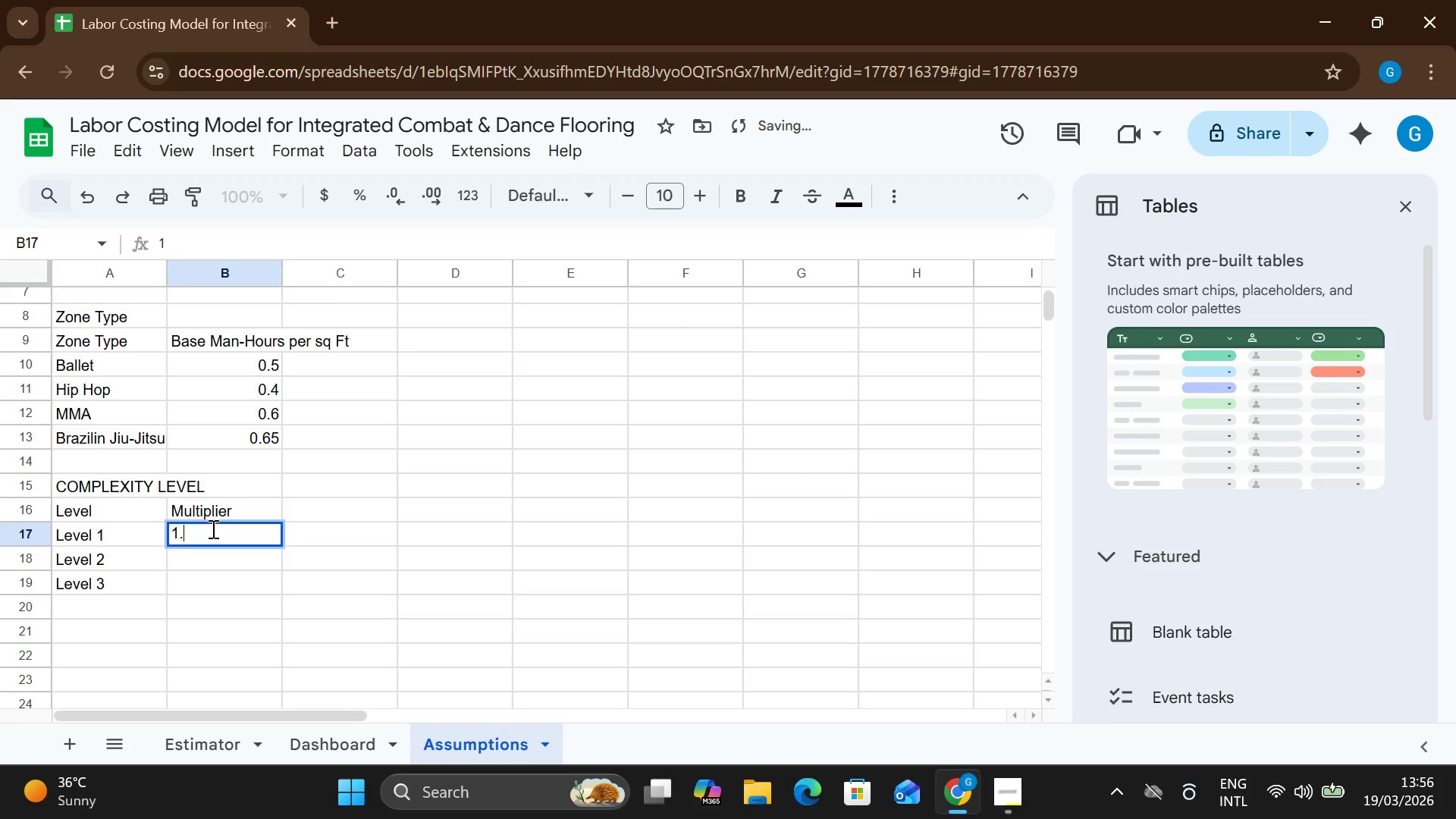 
key(Period)
 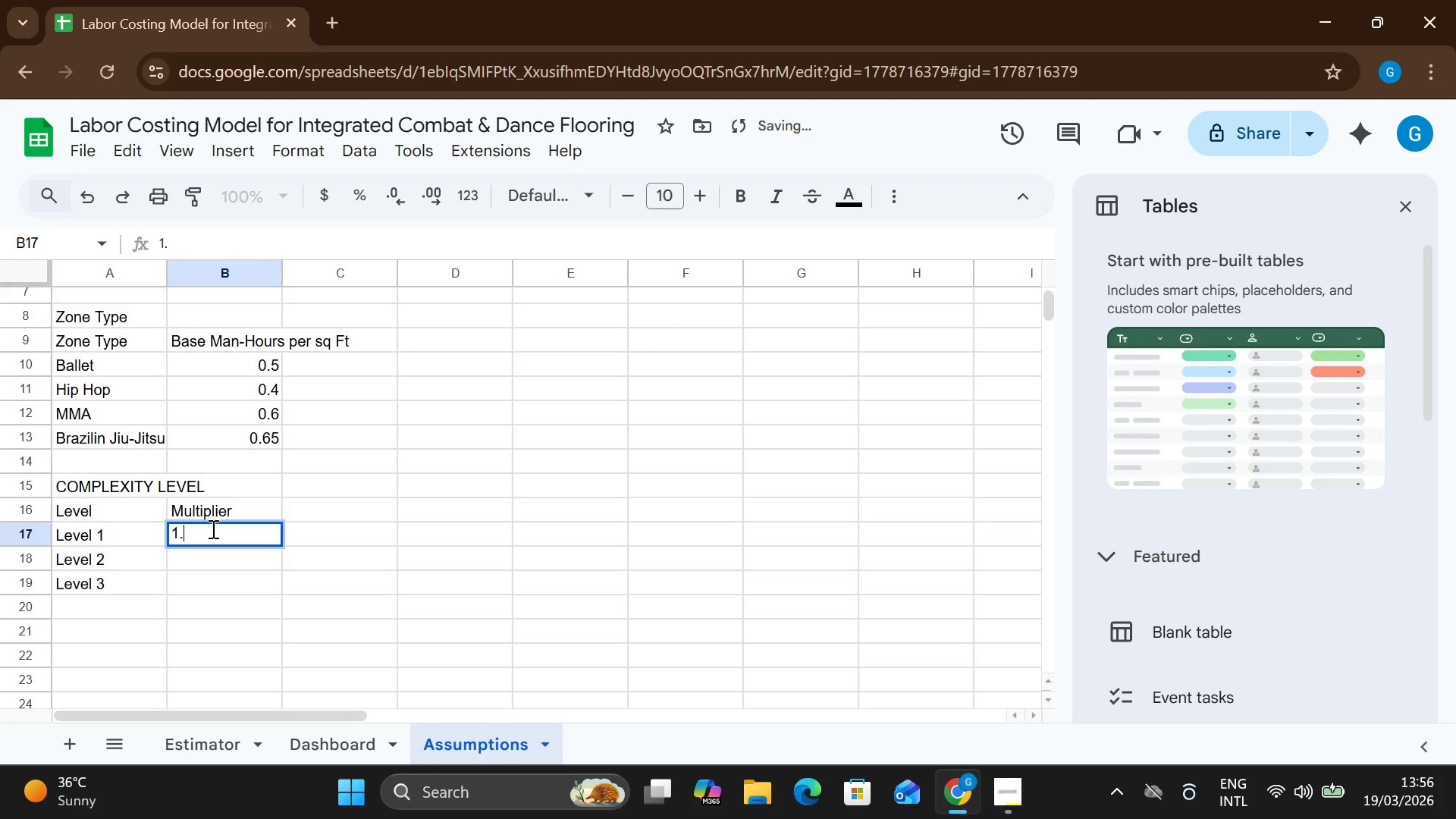 
key(0)
 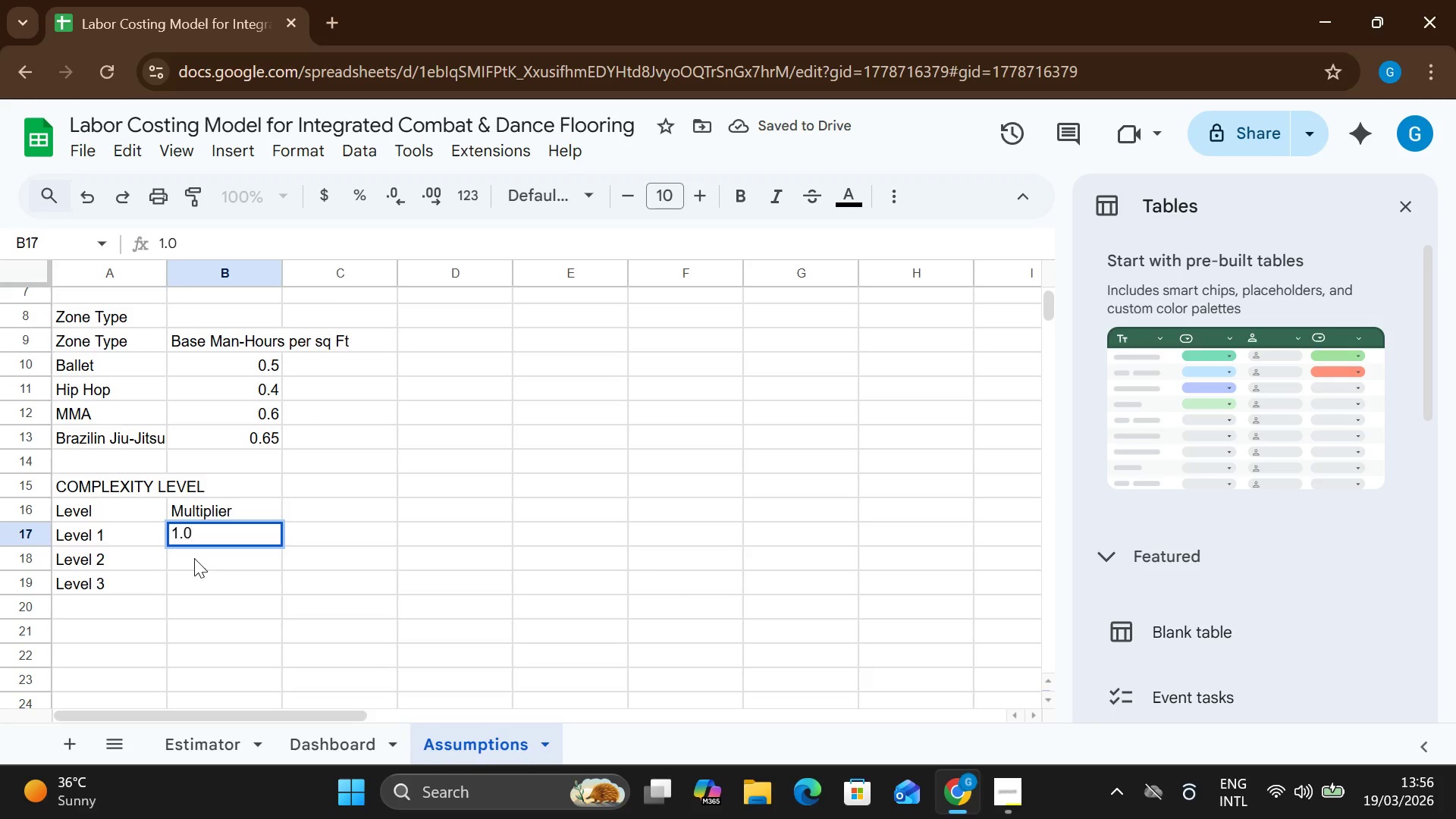 
double_click([194, 558])
 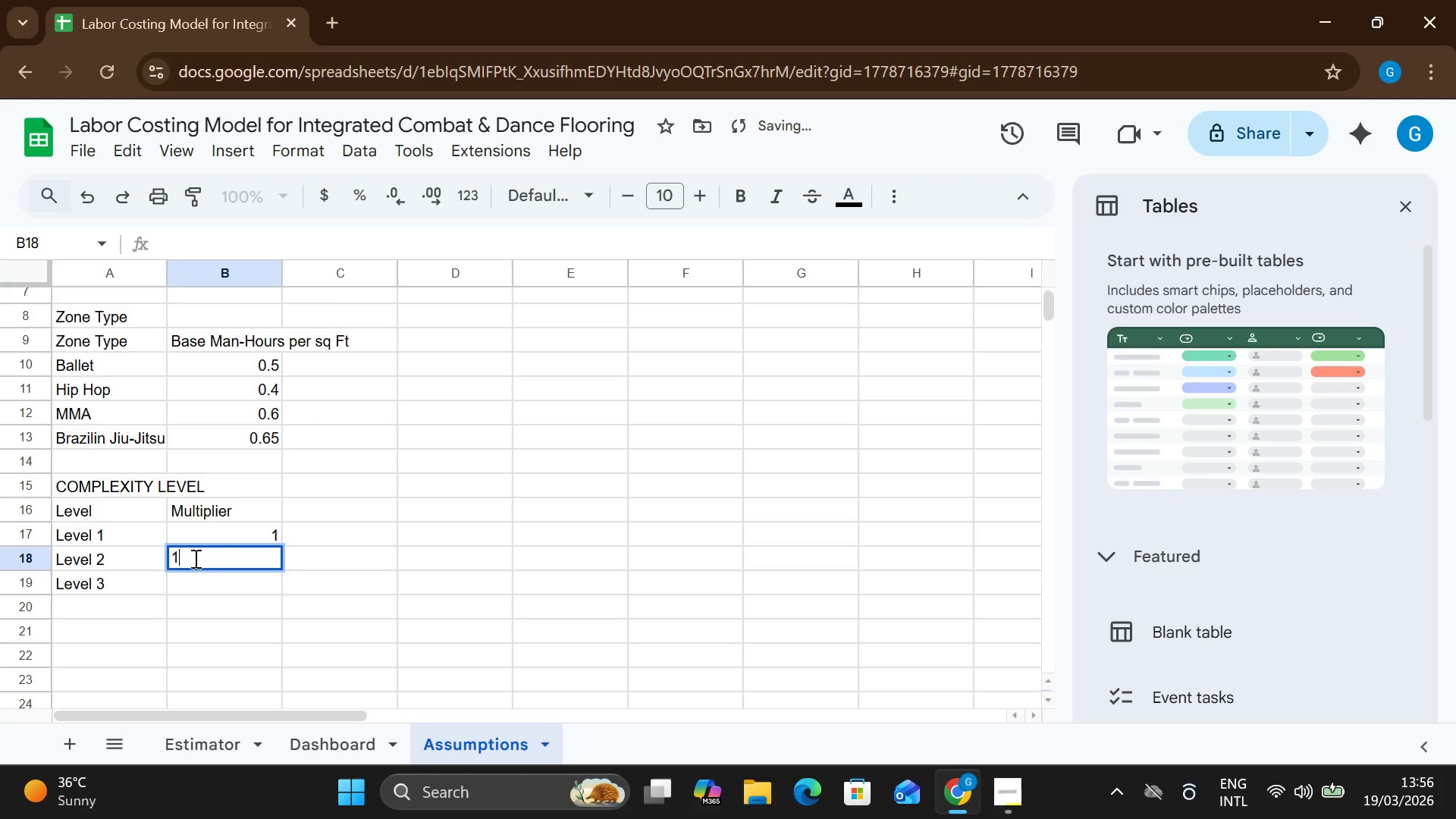 
key(1)
 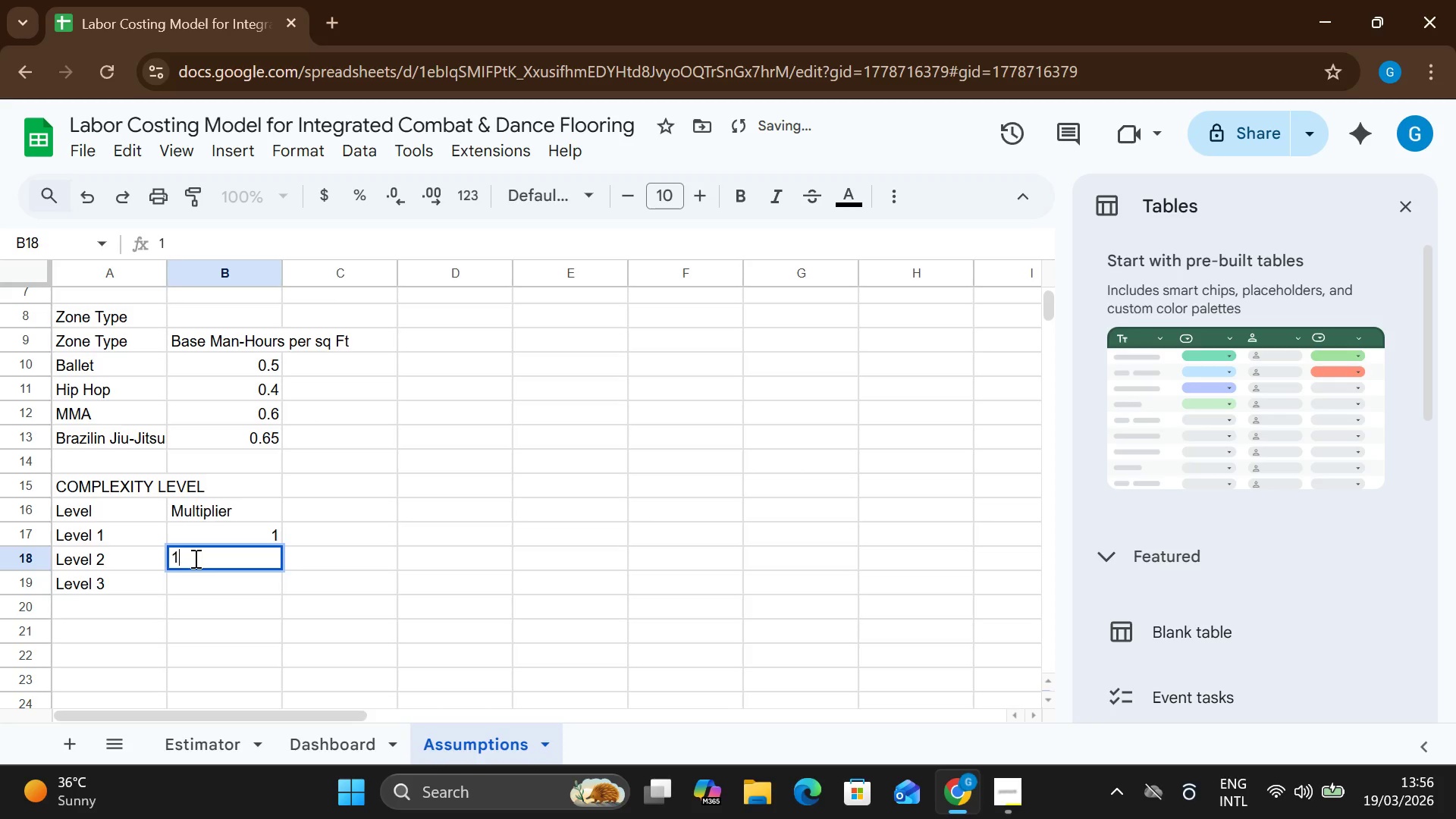 
key(Period)
 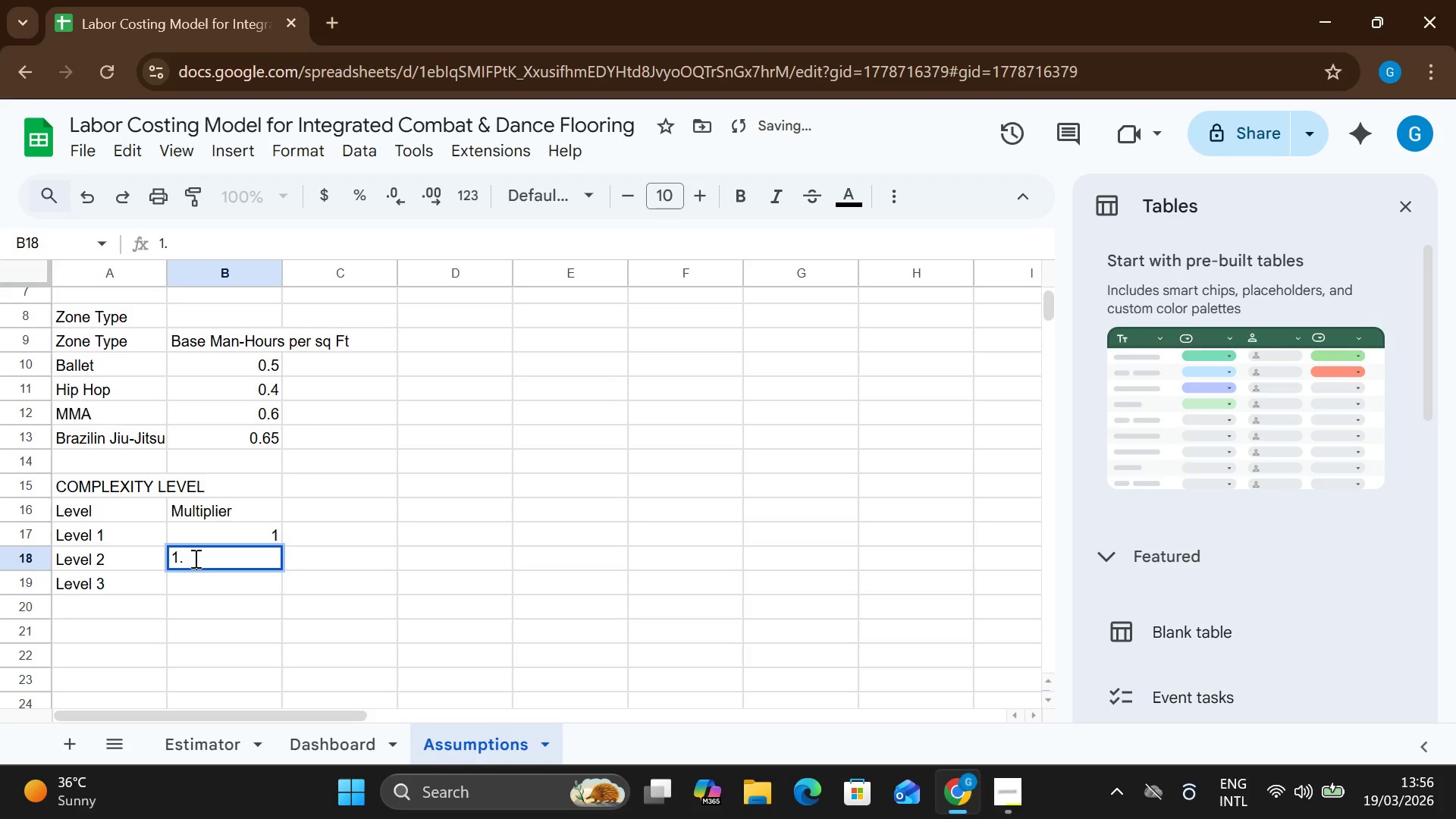 
key(2)
 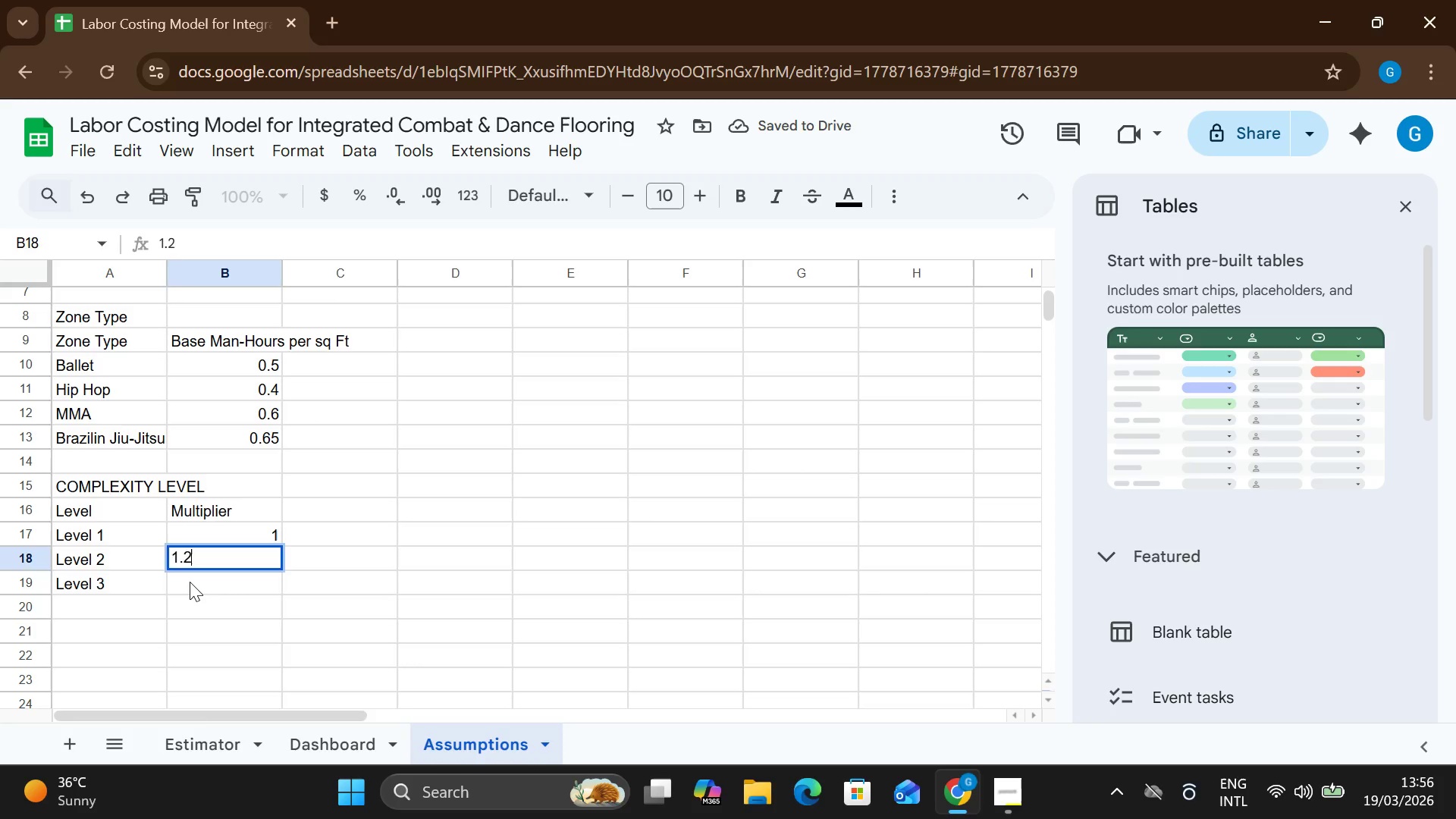 
double_click([190, 582])
 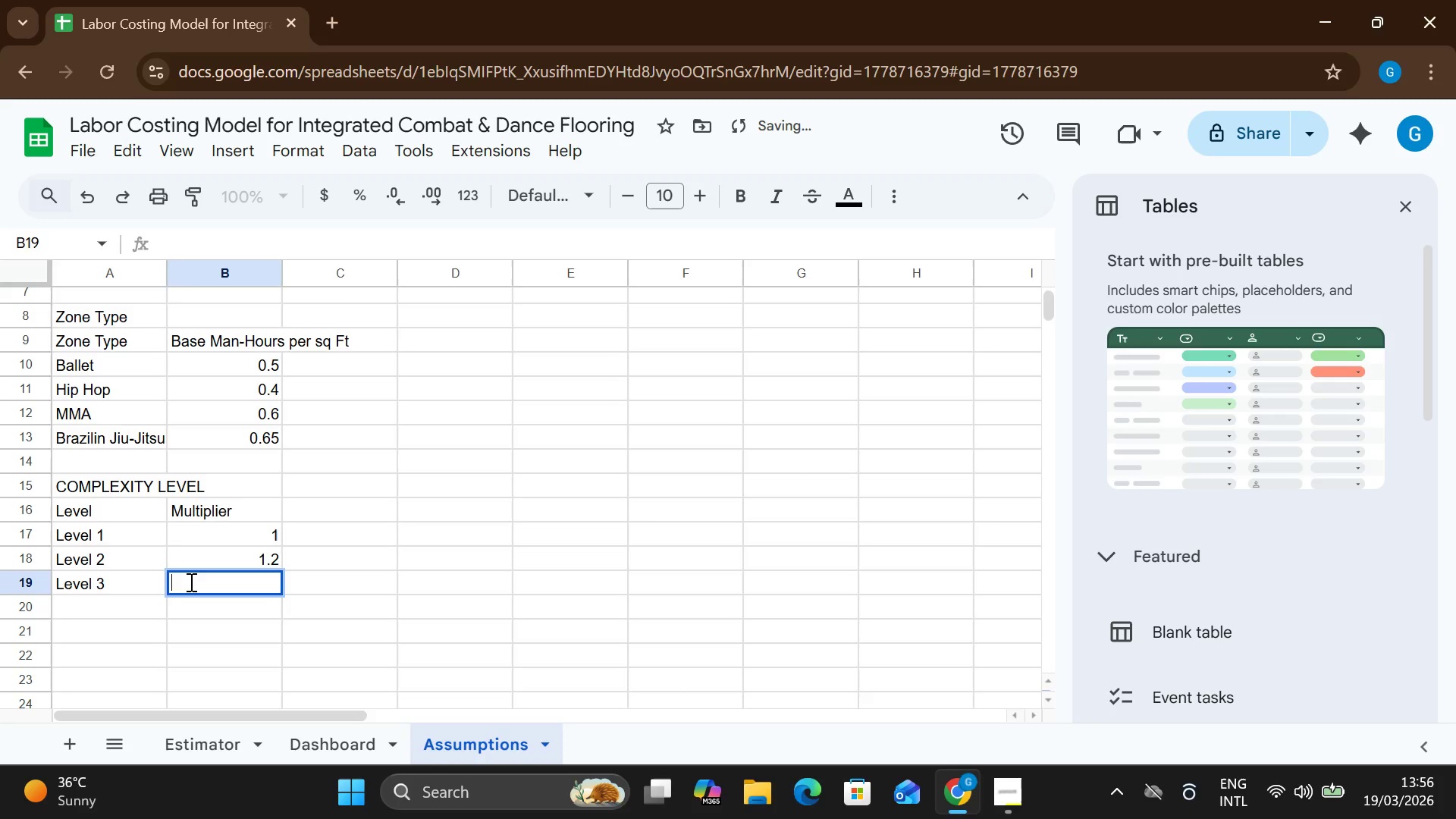 
key(1)
 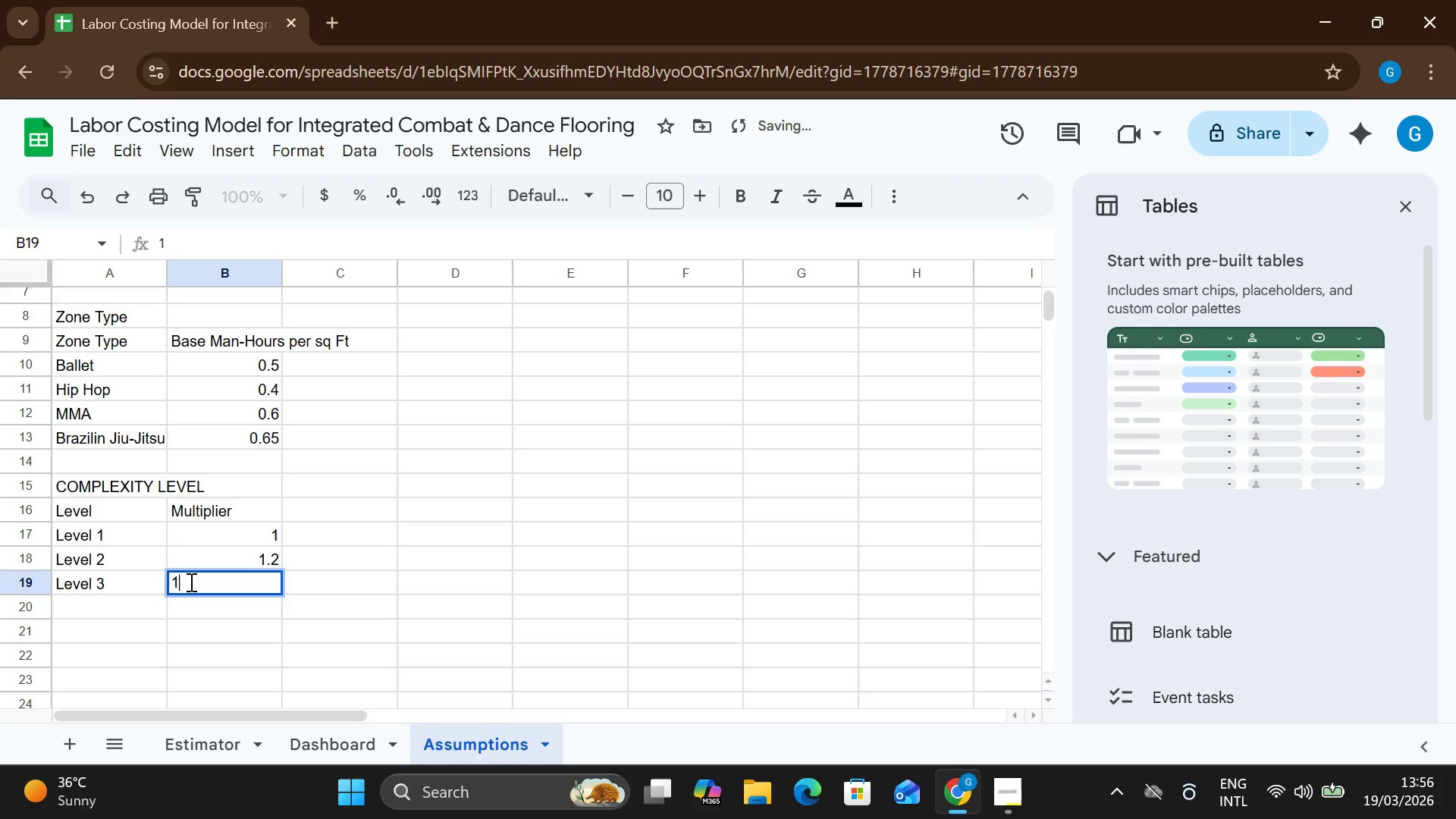 
key(Period)
 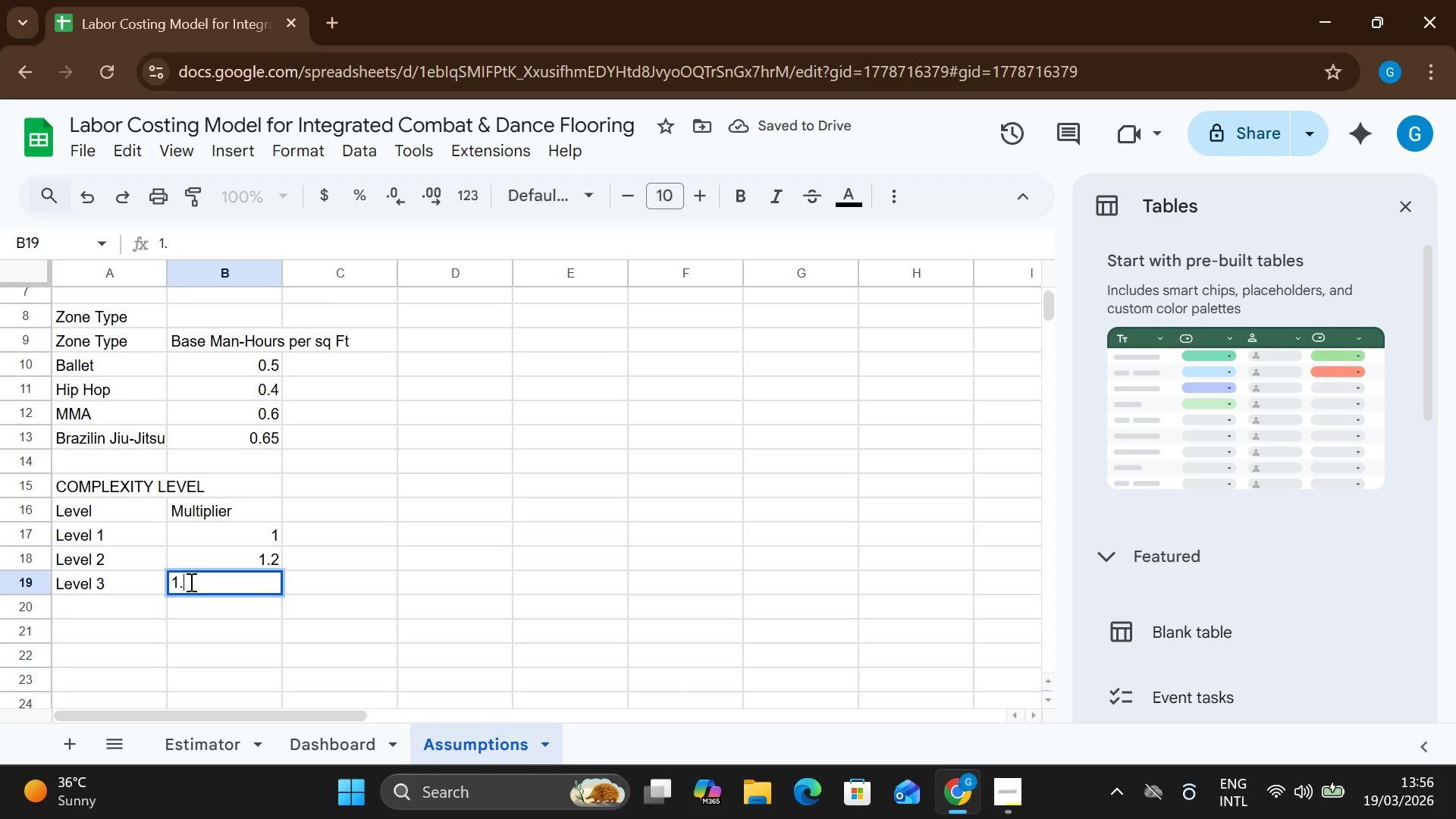 
key(4)
 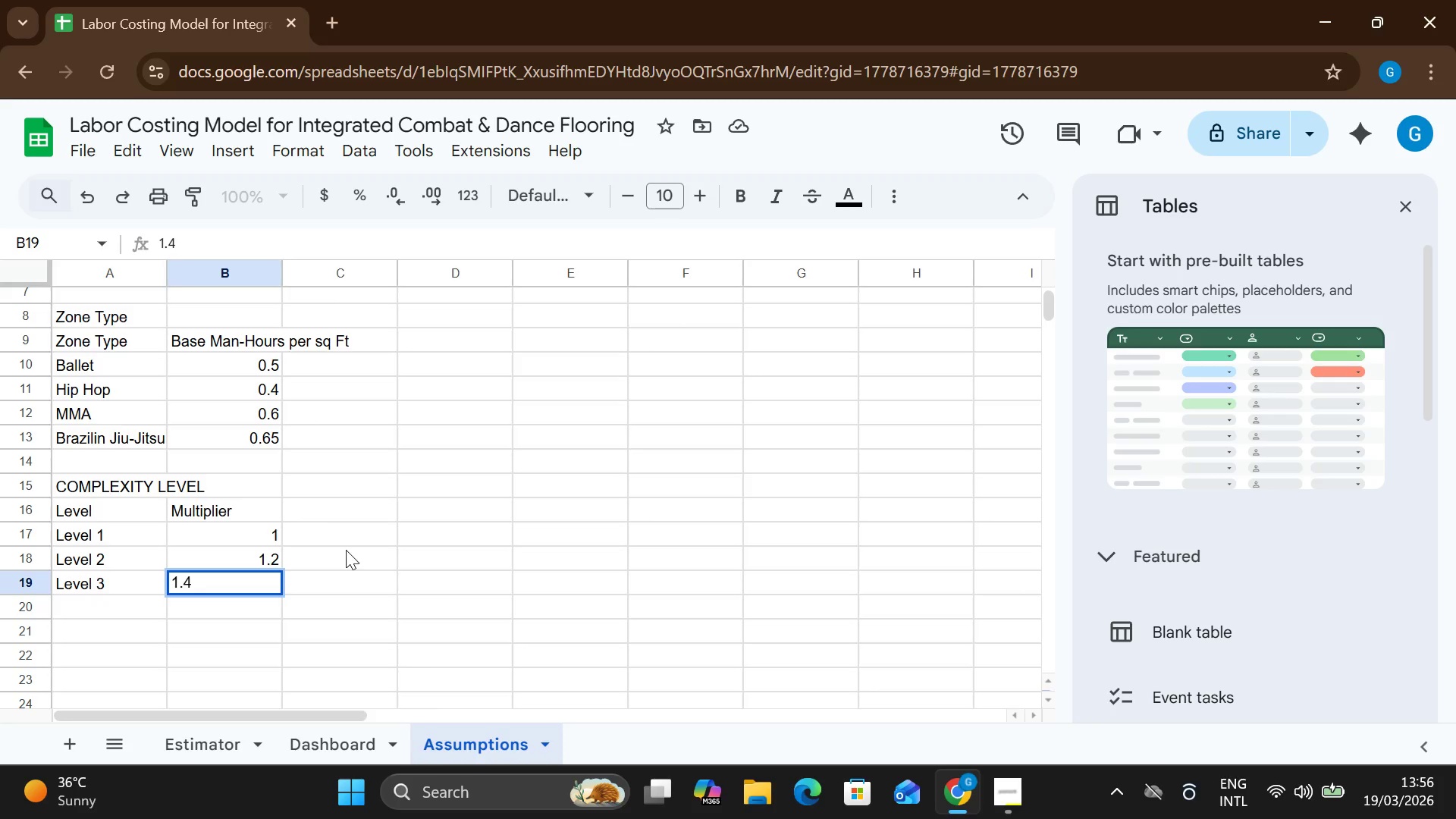 
wait(25.86)
 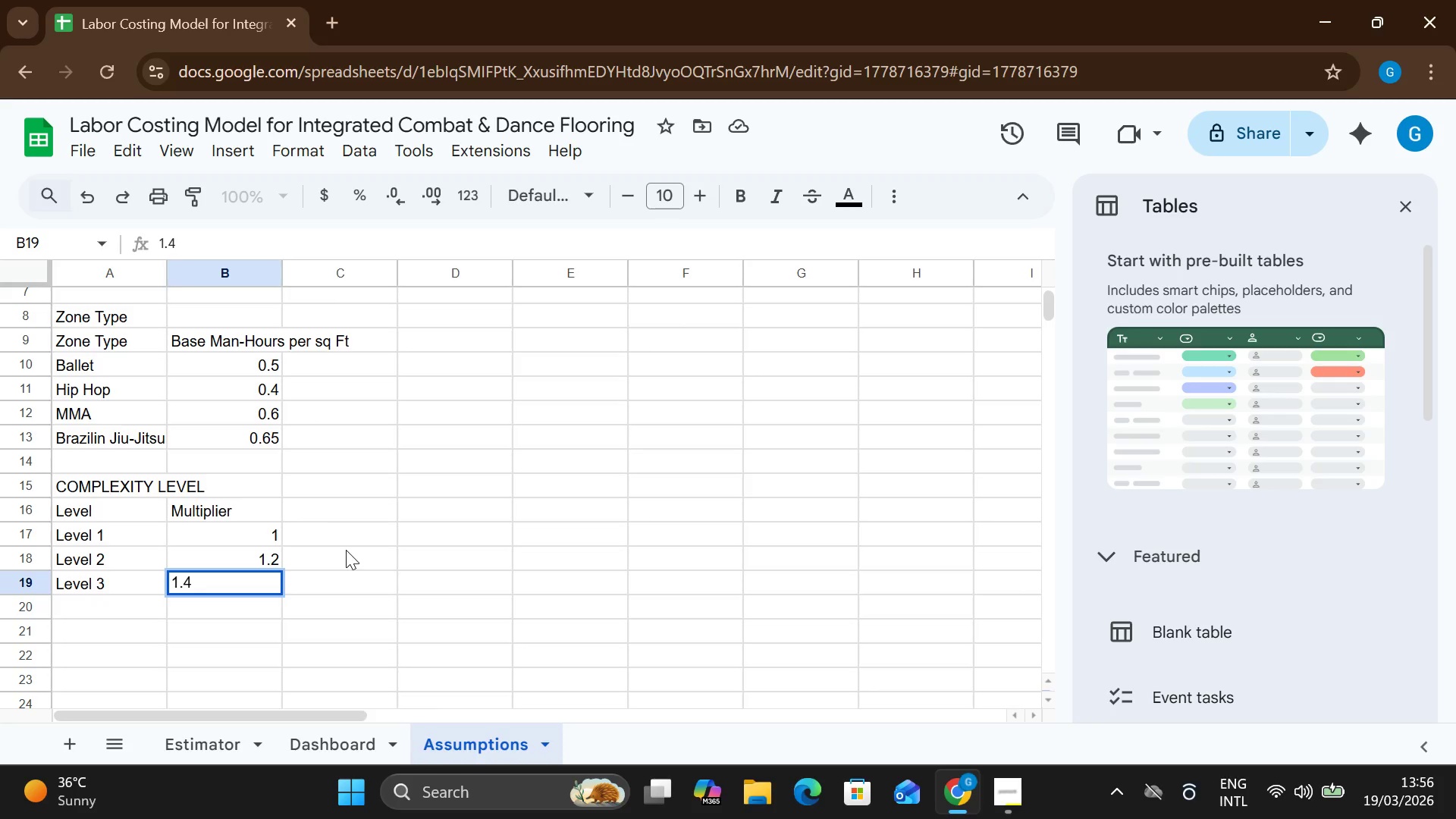 
key(Enter)
 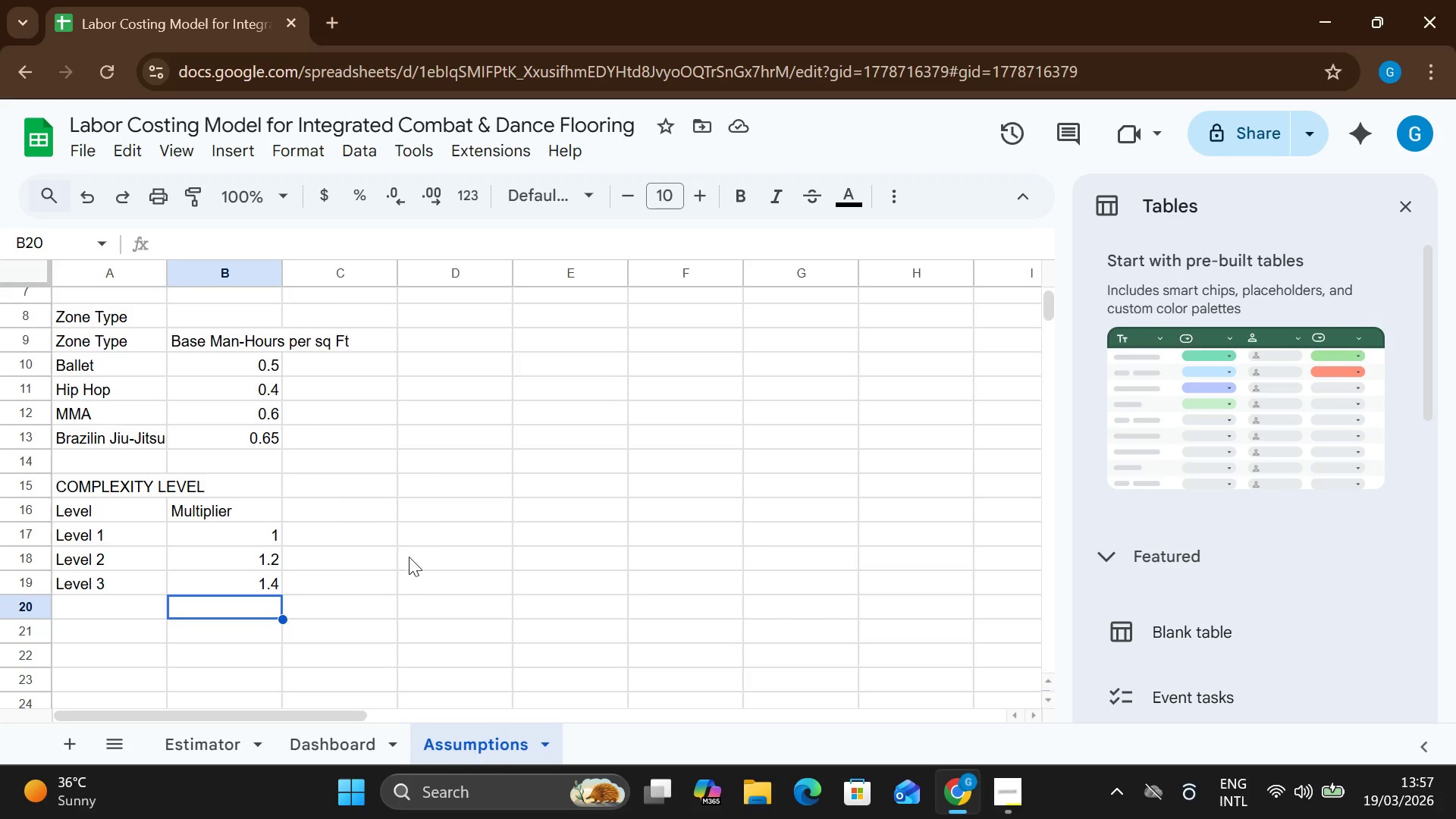 
wait(20.39)
 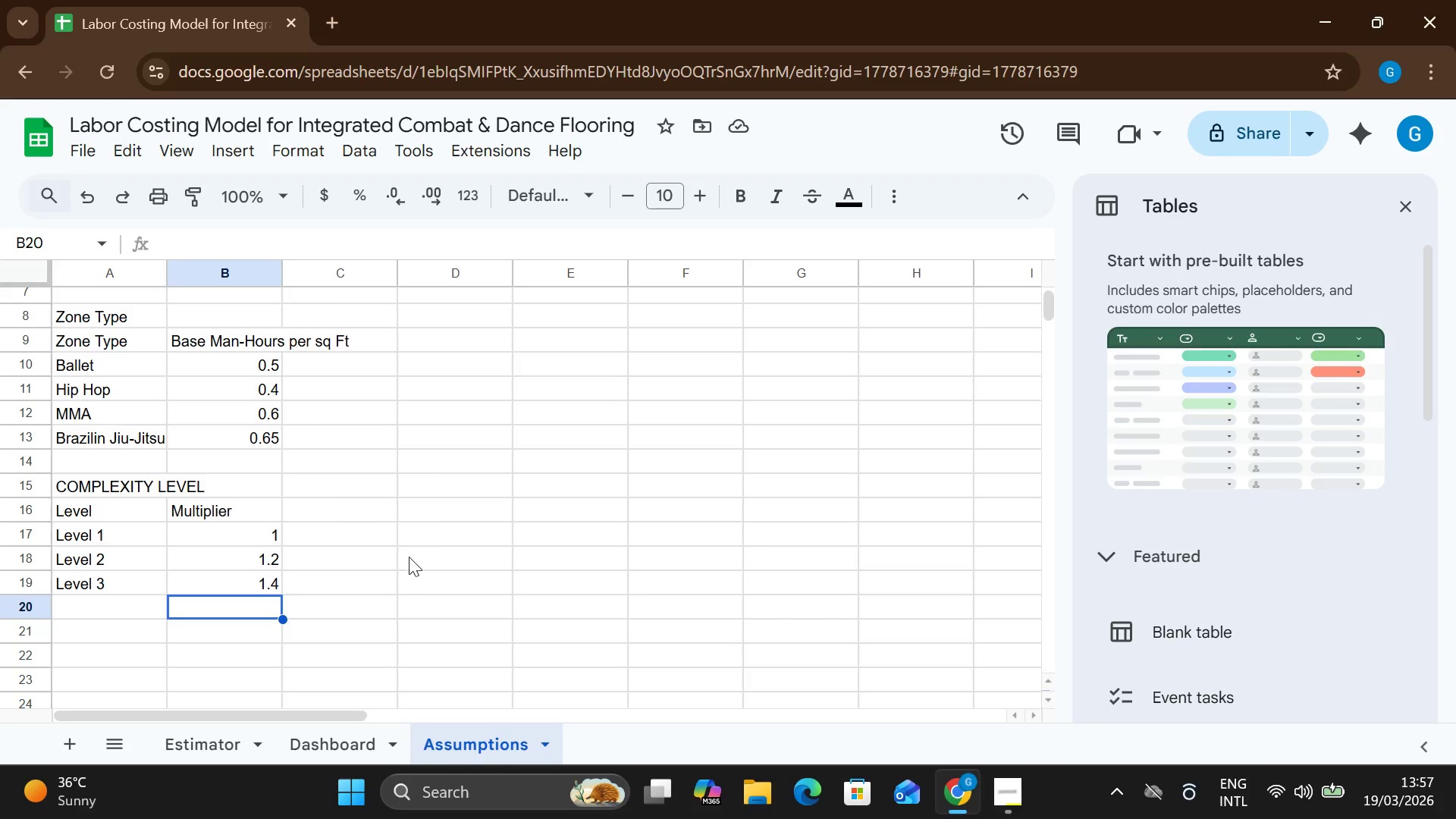 
double_click([94, 600])
 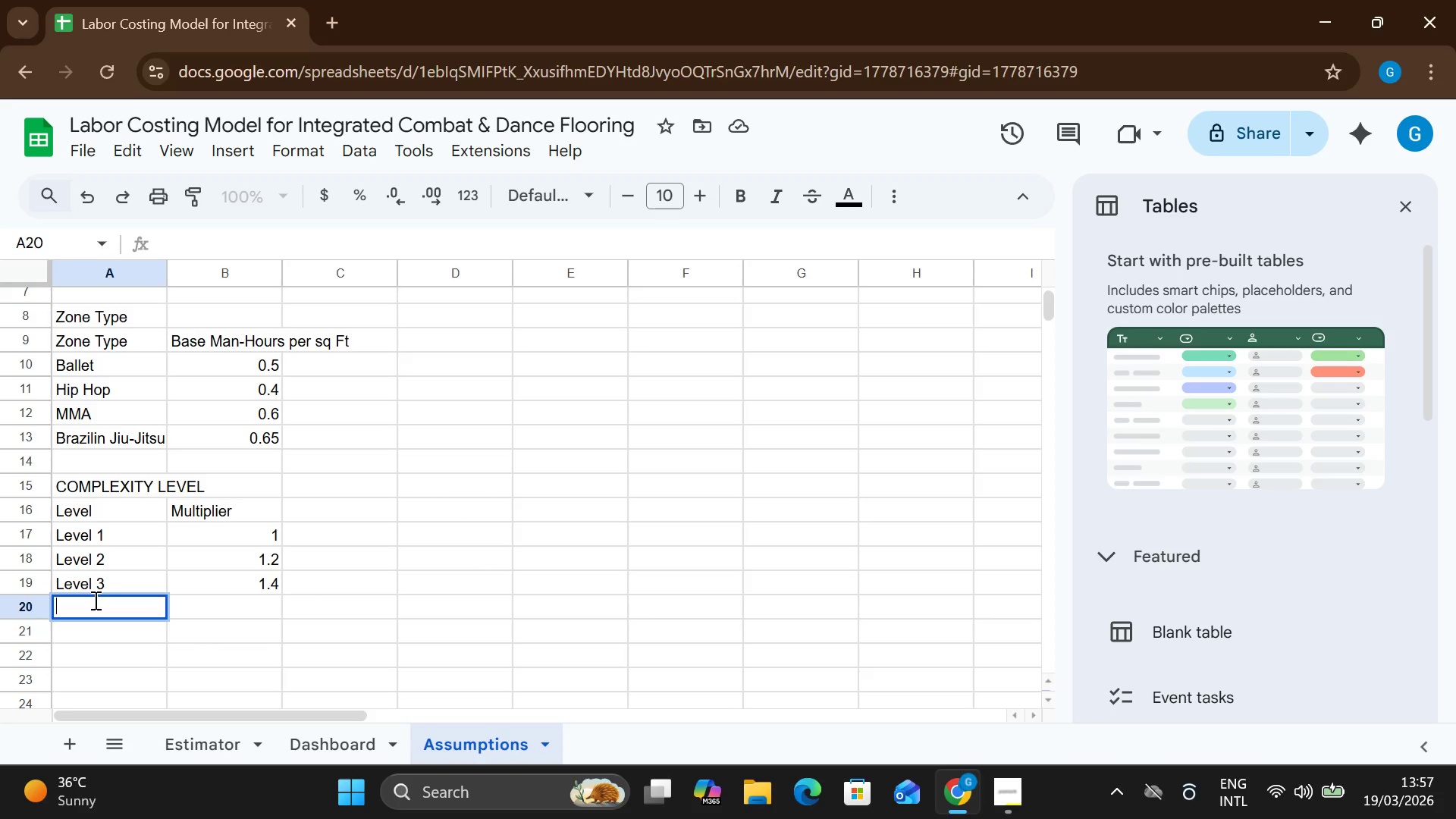 
type(SPECIAL RULES)
 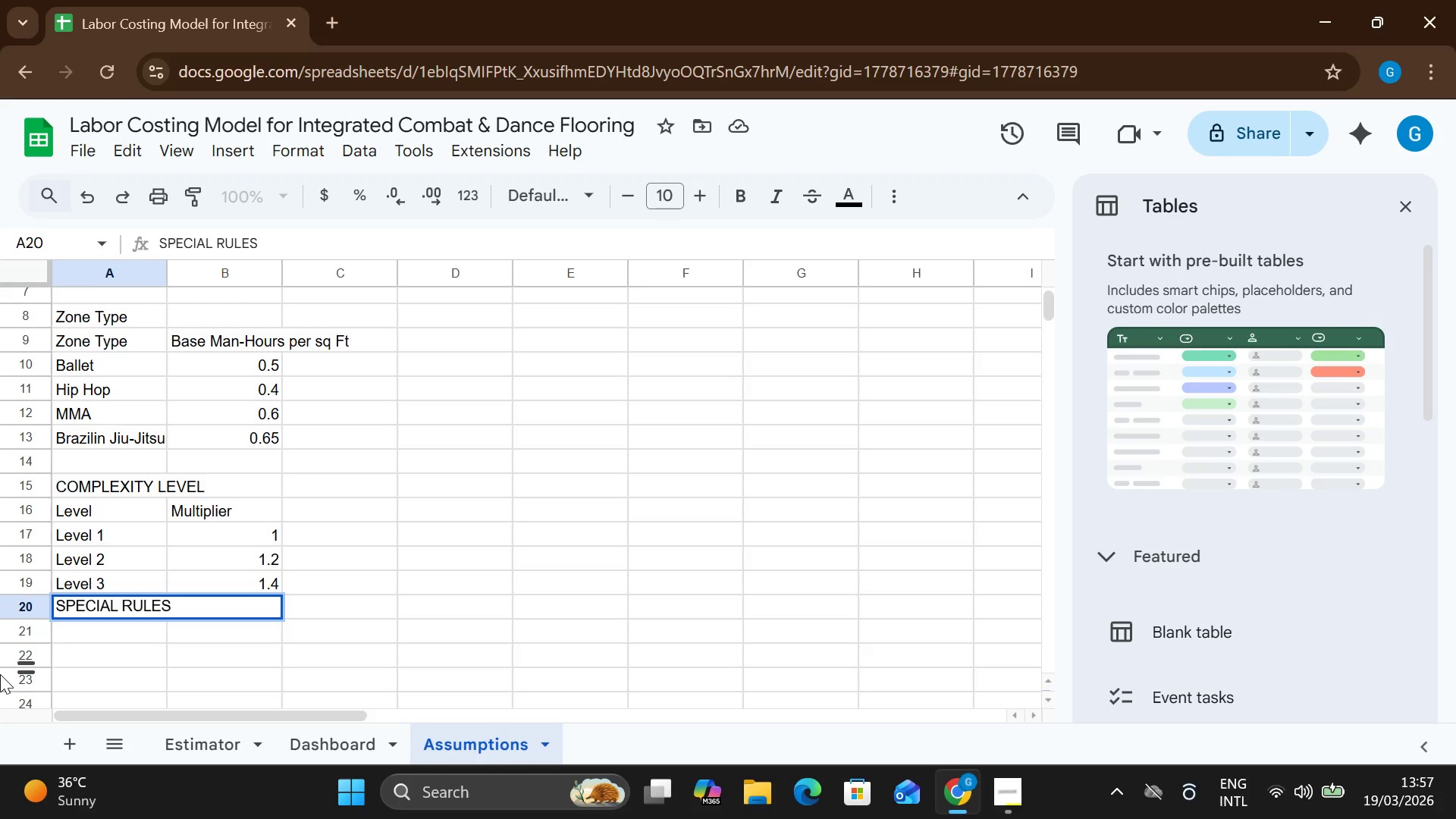 
wait(8.61)
 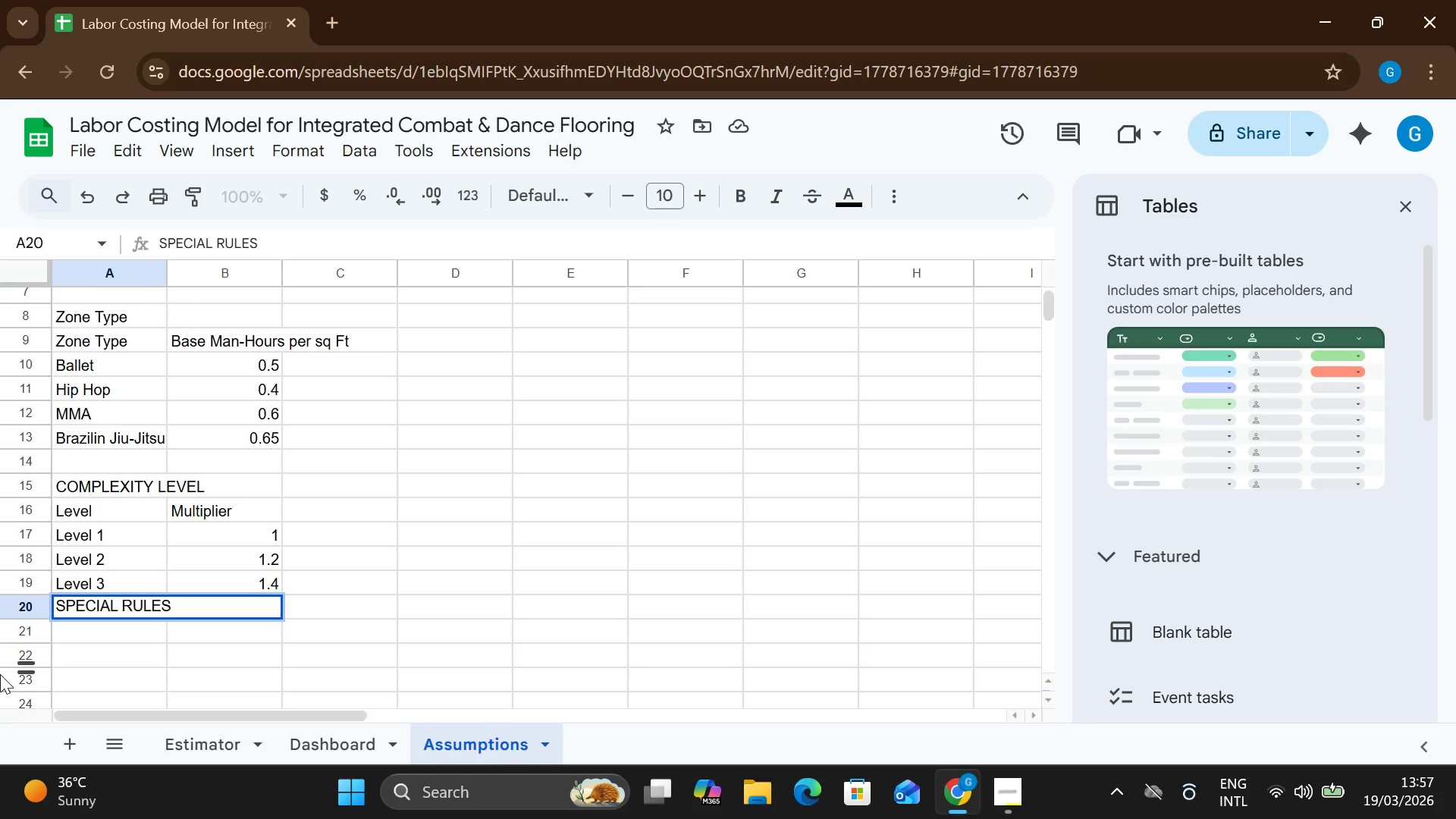 
double_click([99, 629])
 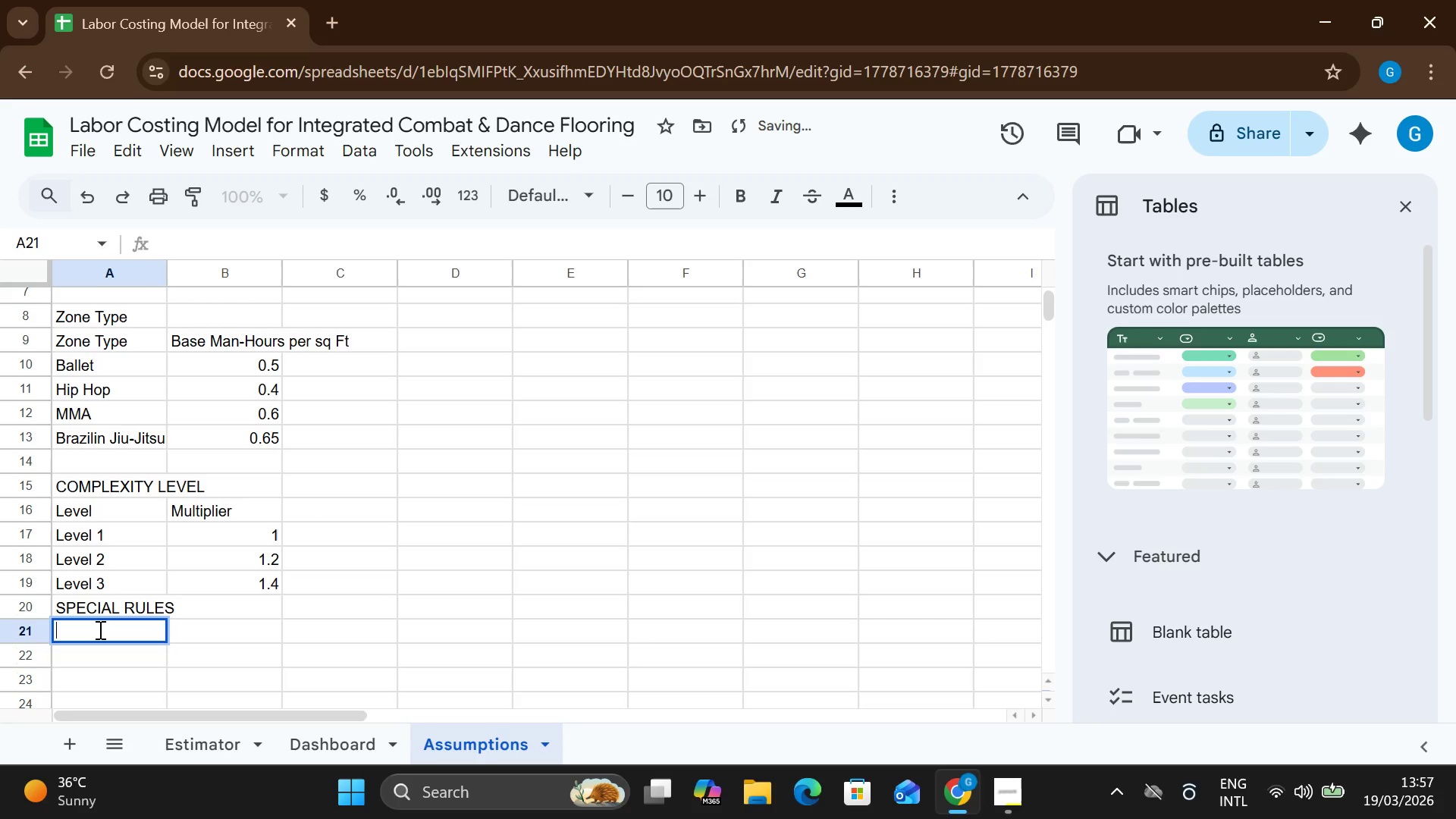 
type(s)
key(Backspace)
type(S)
key(Backspace)
key(Backspace)
type(Sprung Floor)
 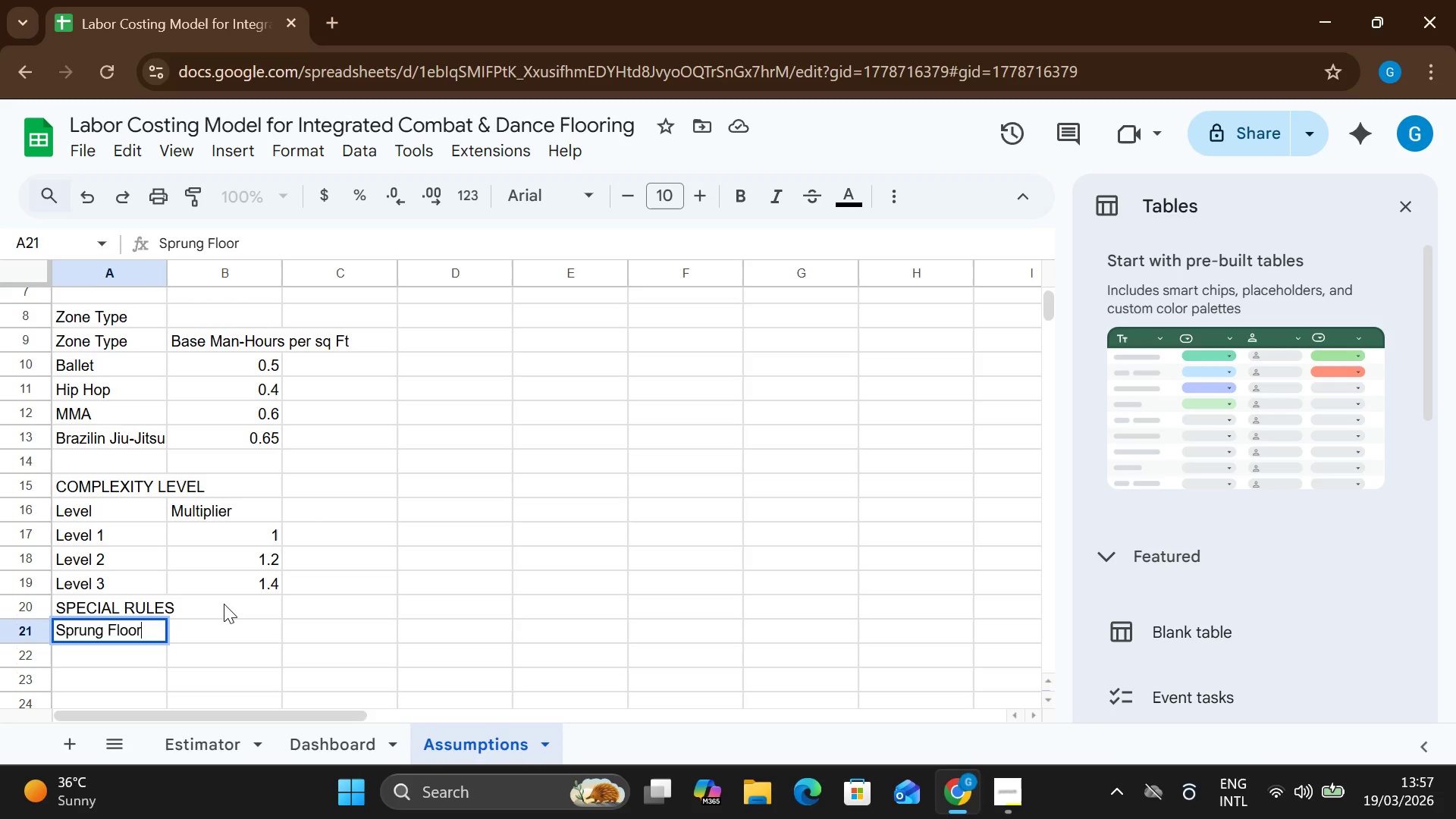 
left_click([224, 604])
 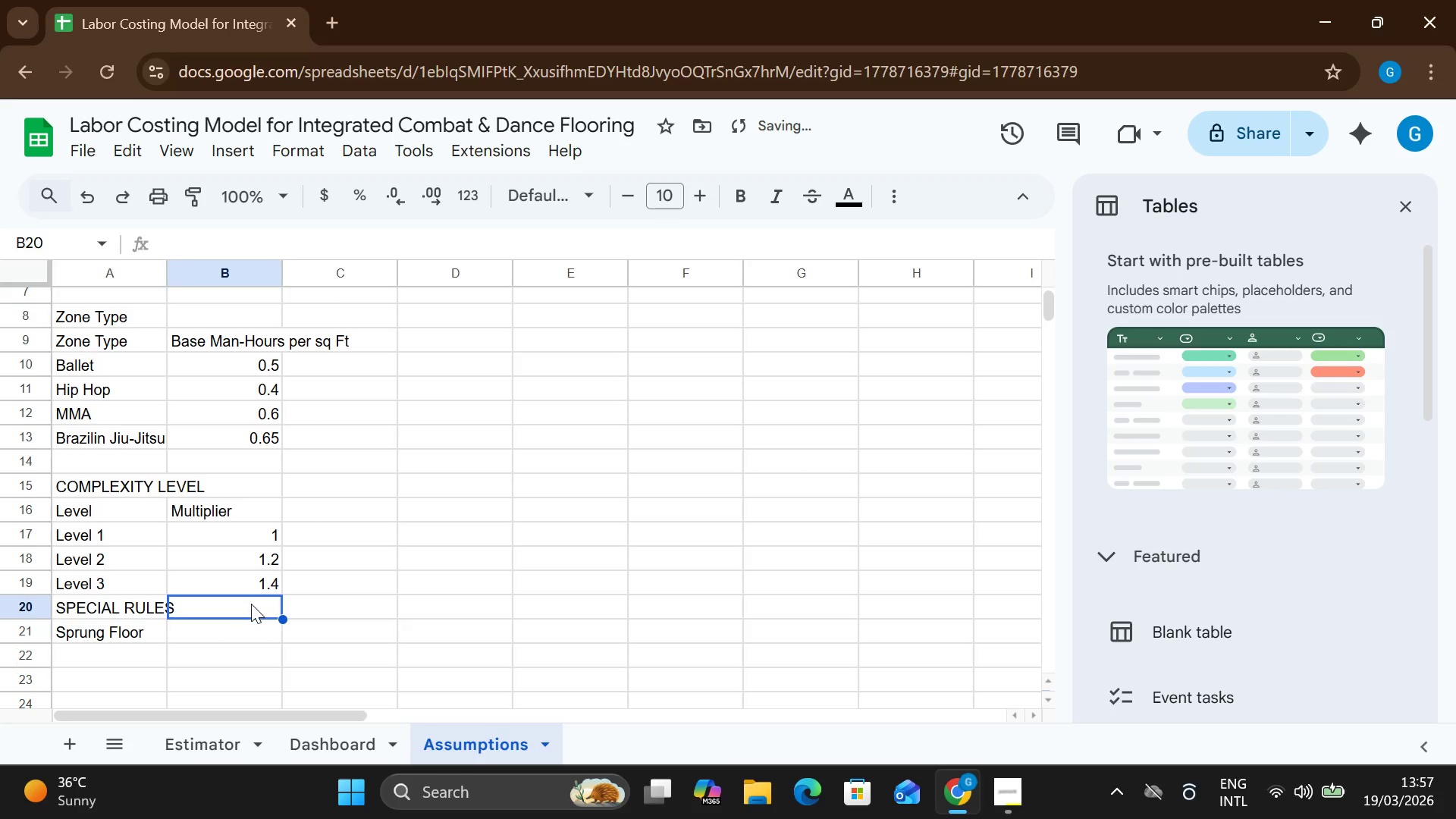 
double_click([251, 604])
 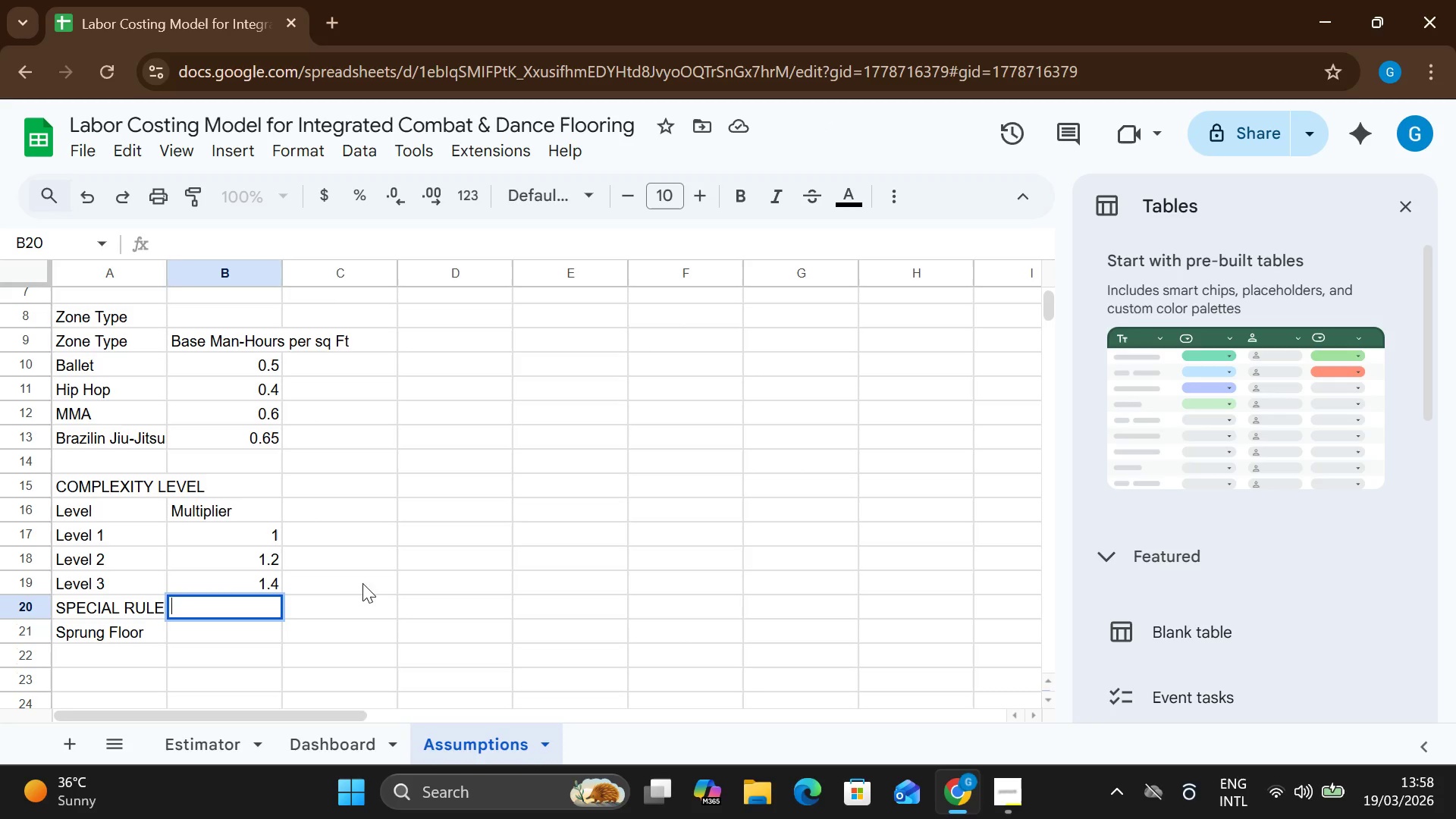 
wait(10.95)
 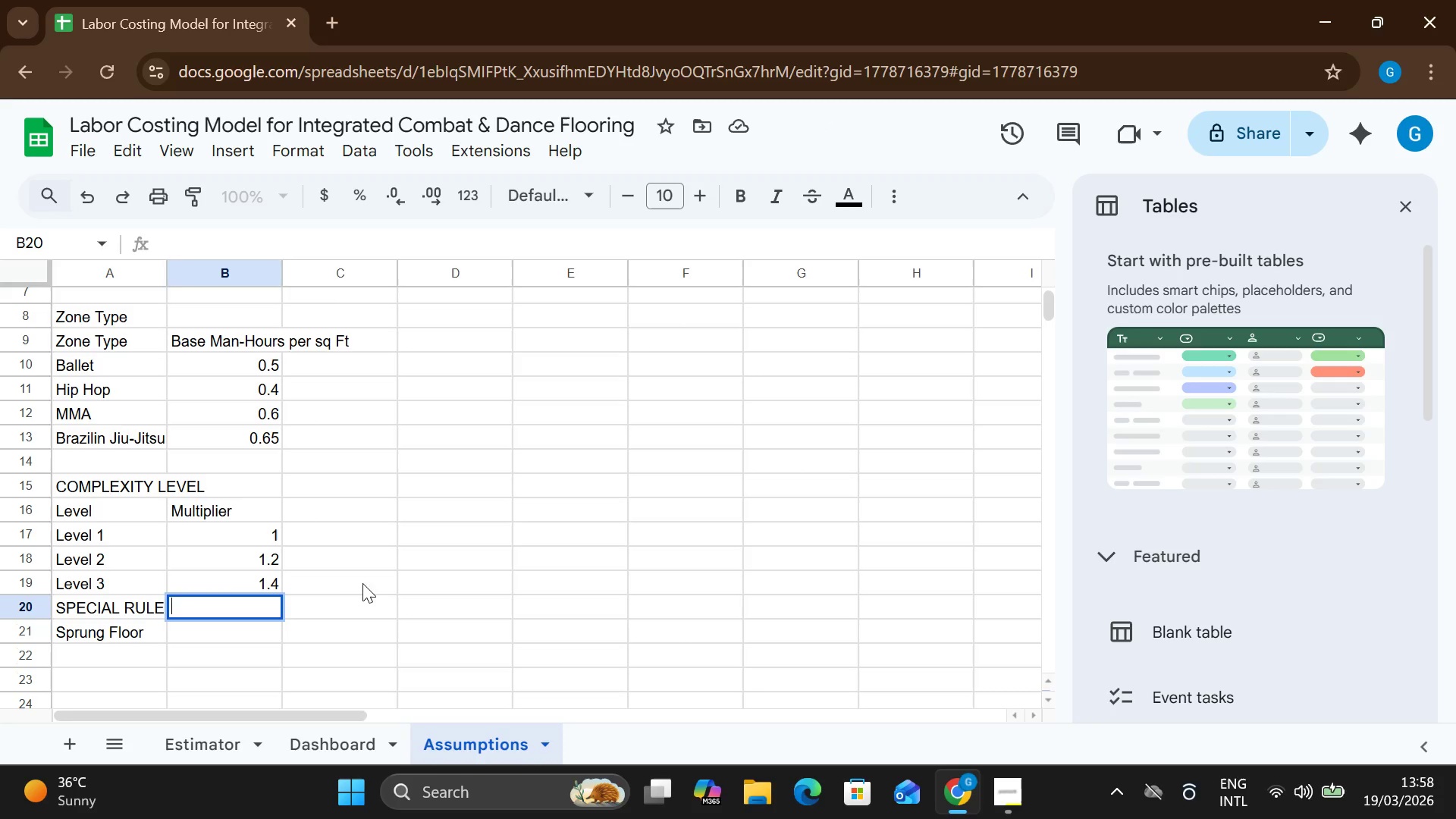 
double_click([146, 625])
 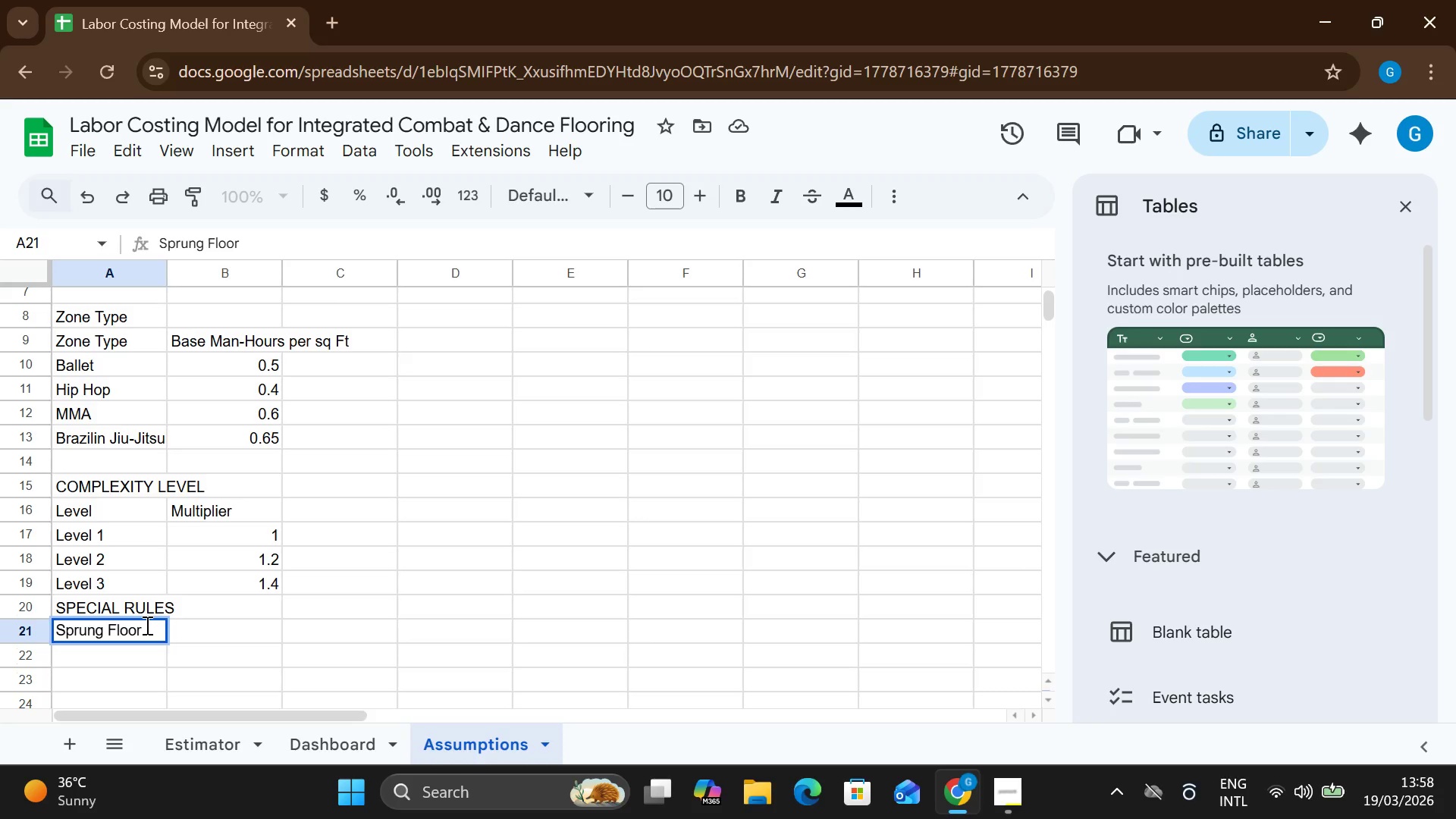 
type( Extra time)
 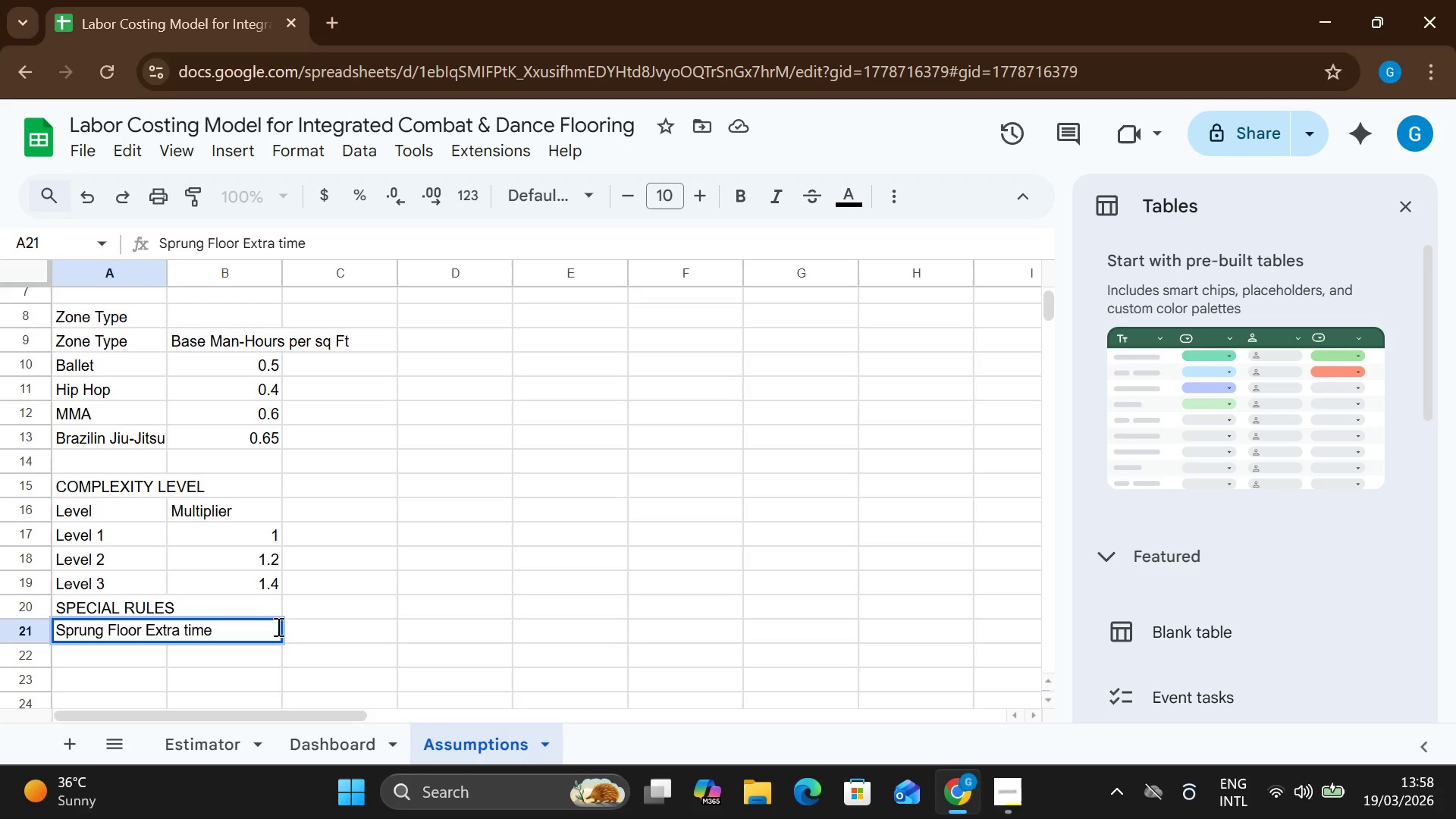 
key(Enter)
 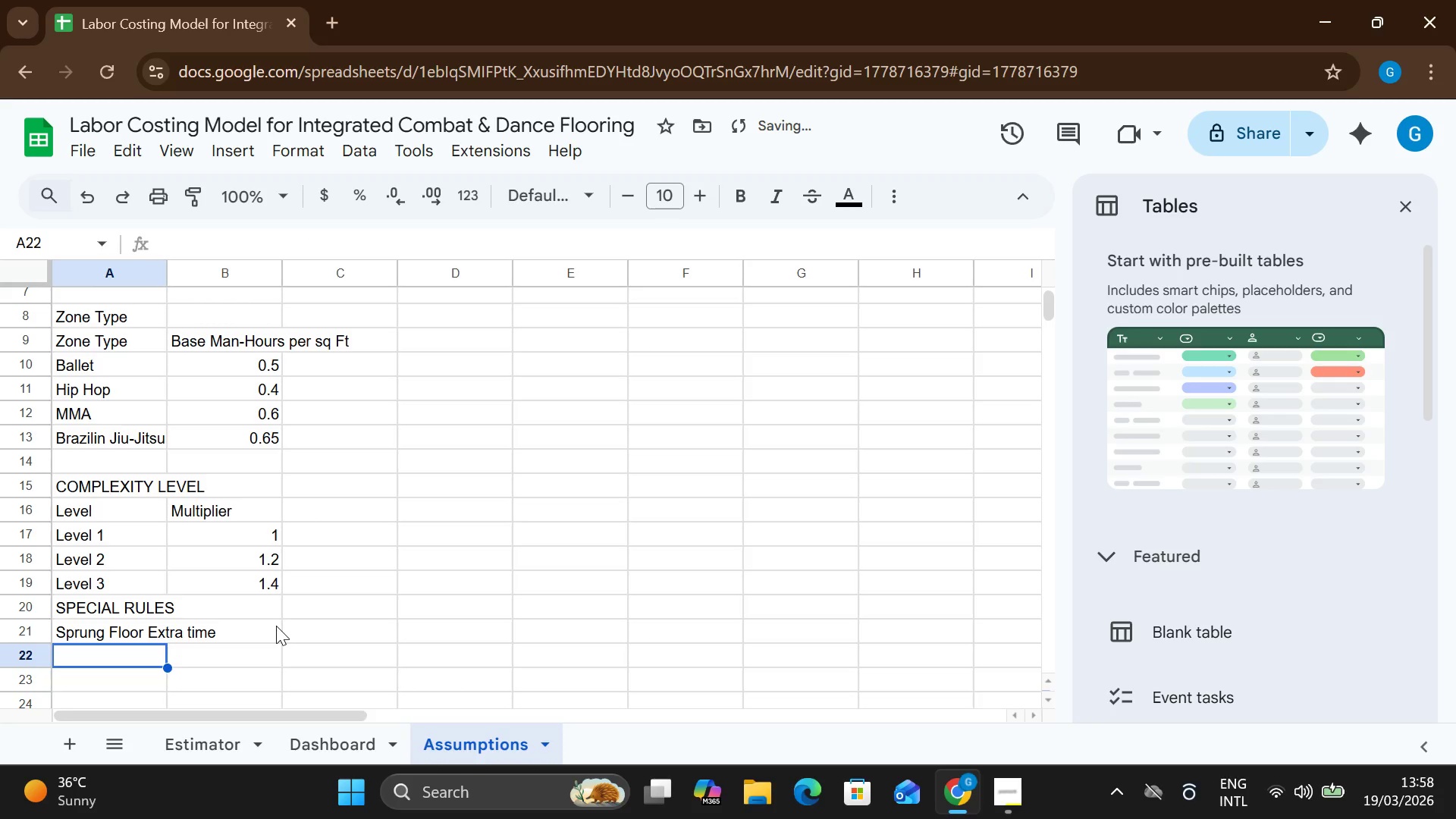 
double_click([276, 626])
 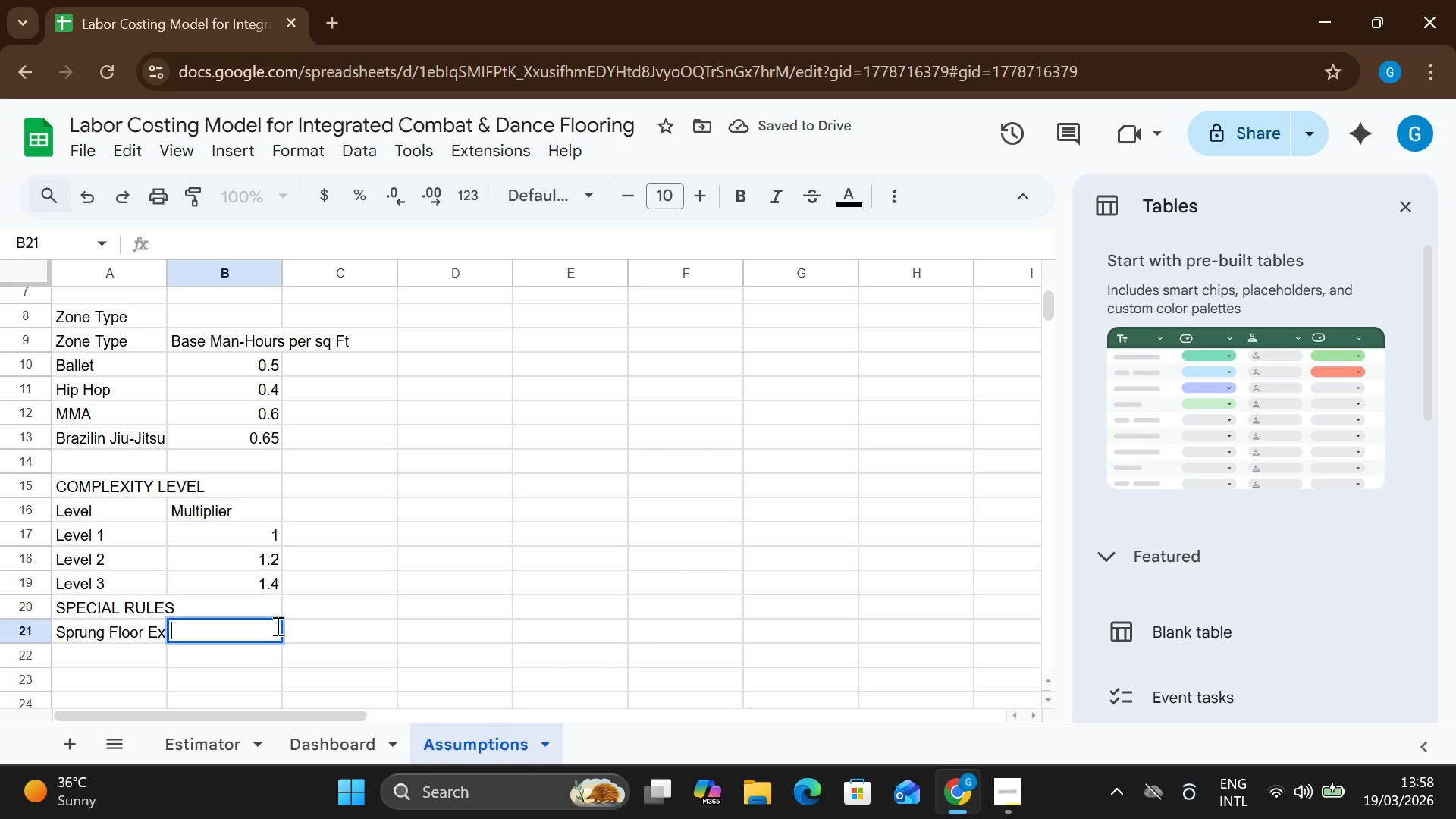 
key(CapsLock)
 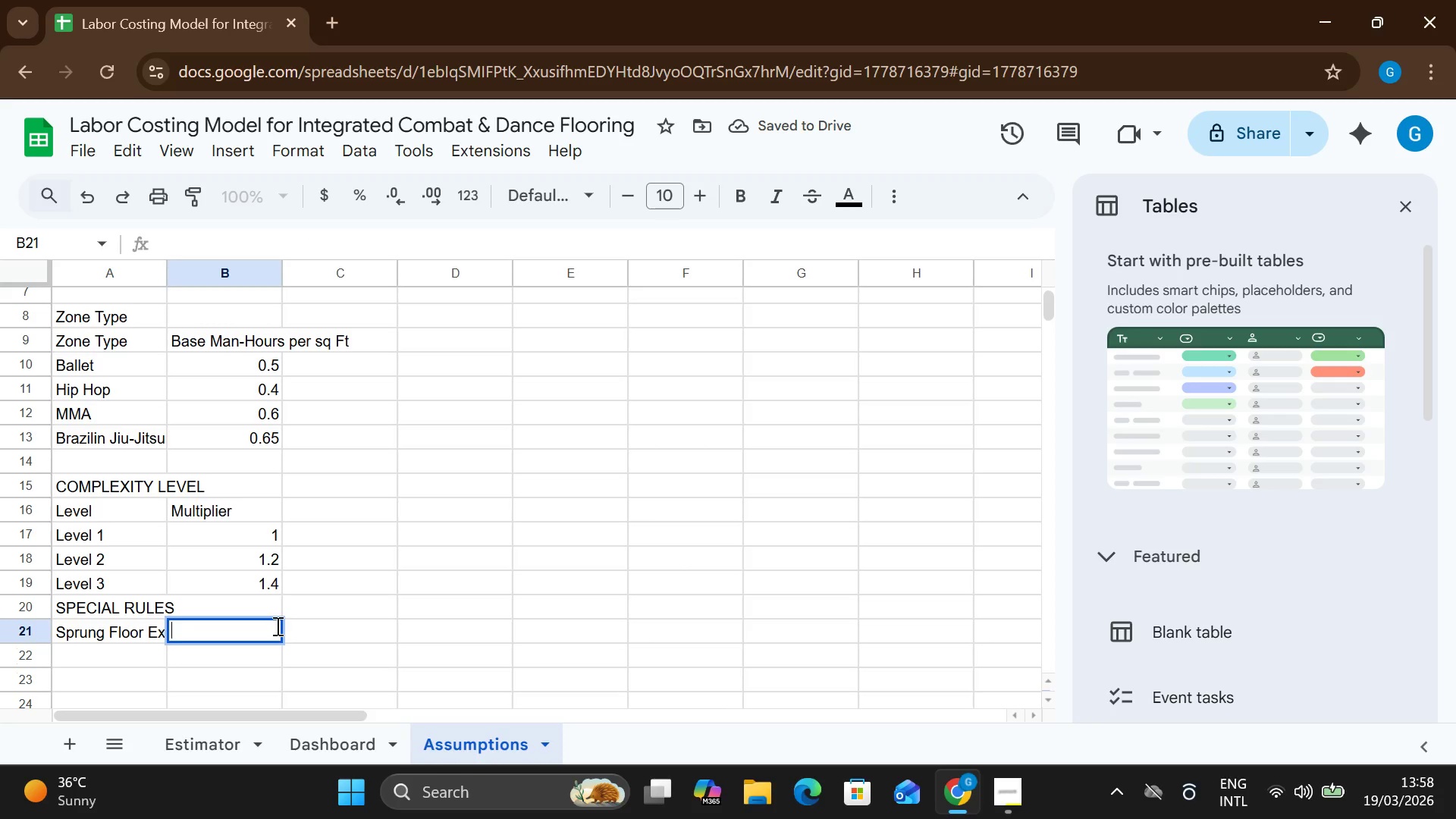 
key(B)
 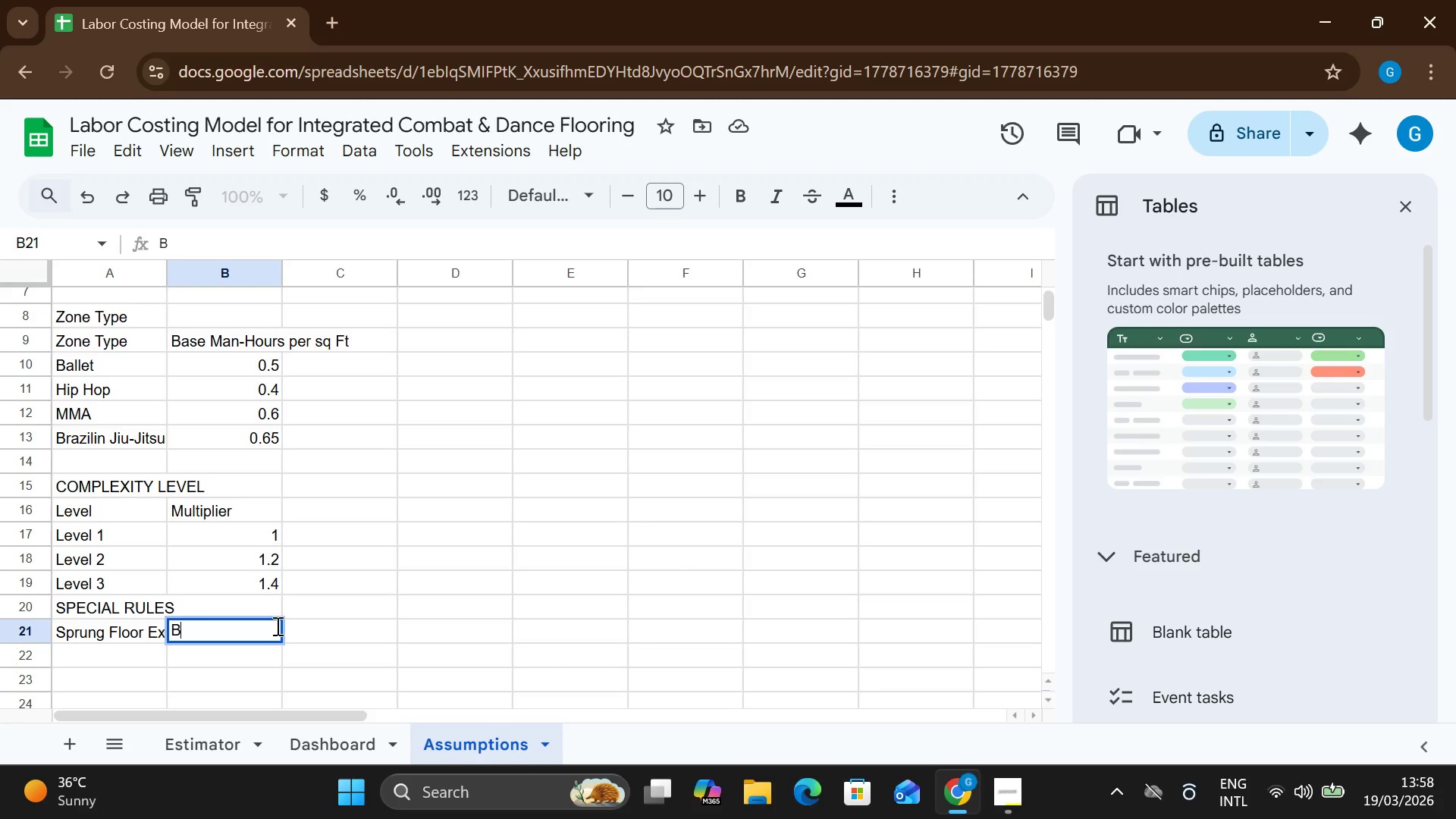 
key(CapsLock)
 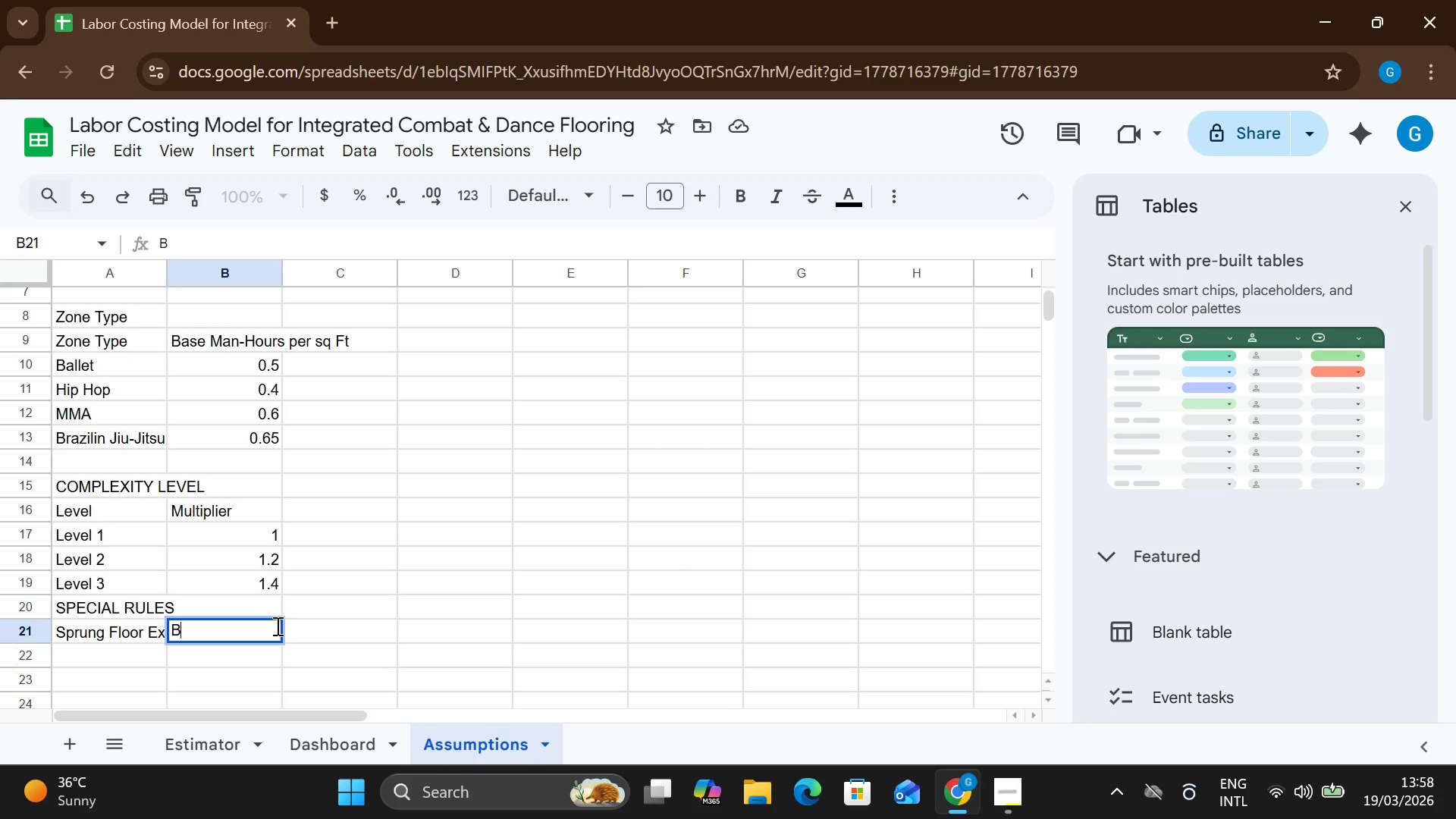 
key(2)
 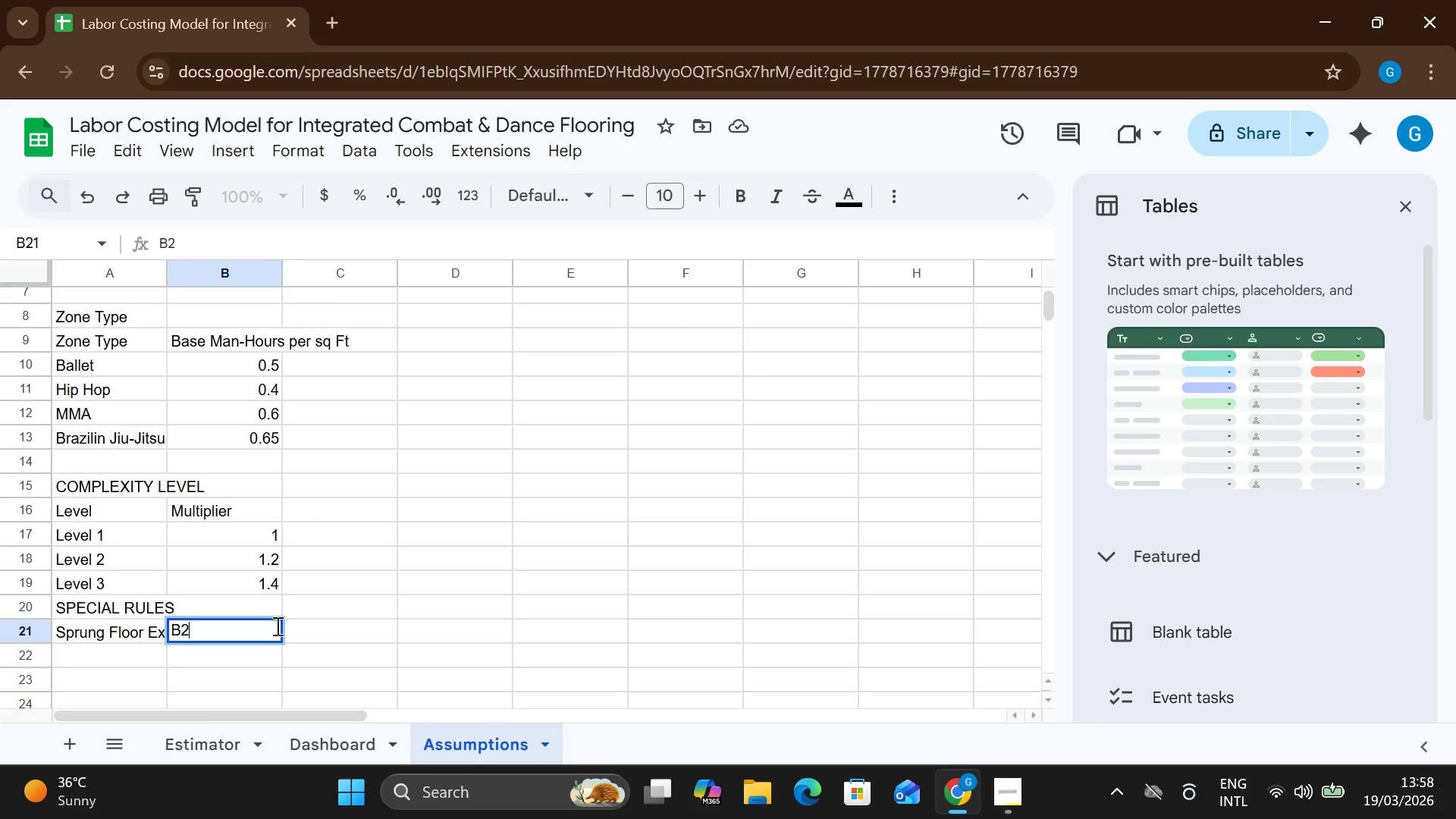 
key(Backspace)
 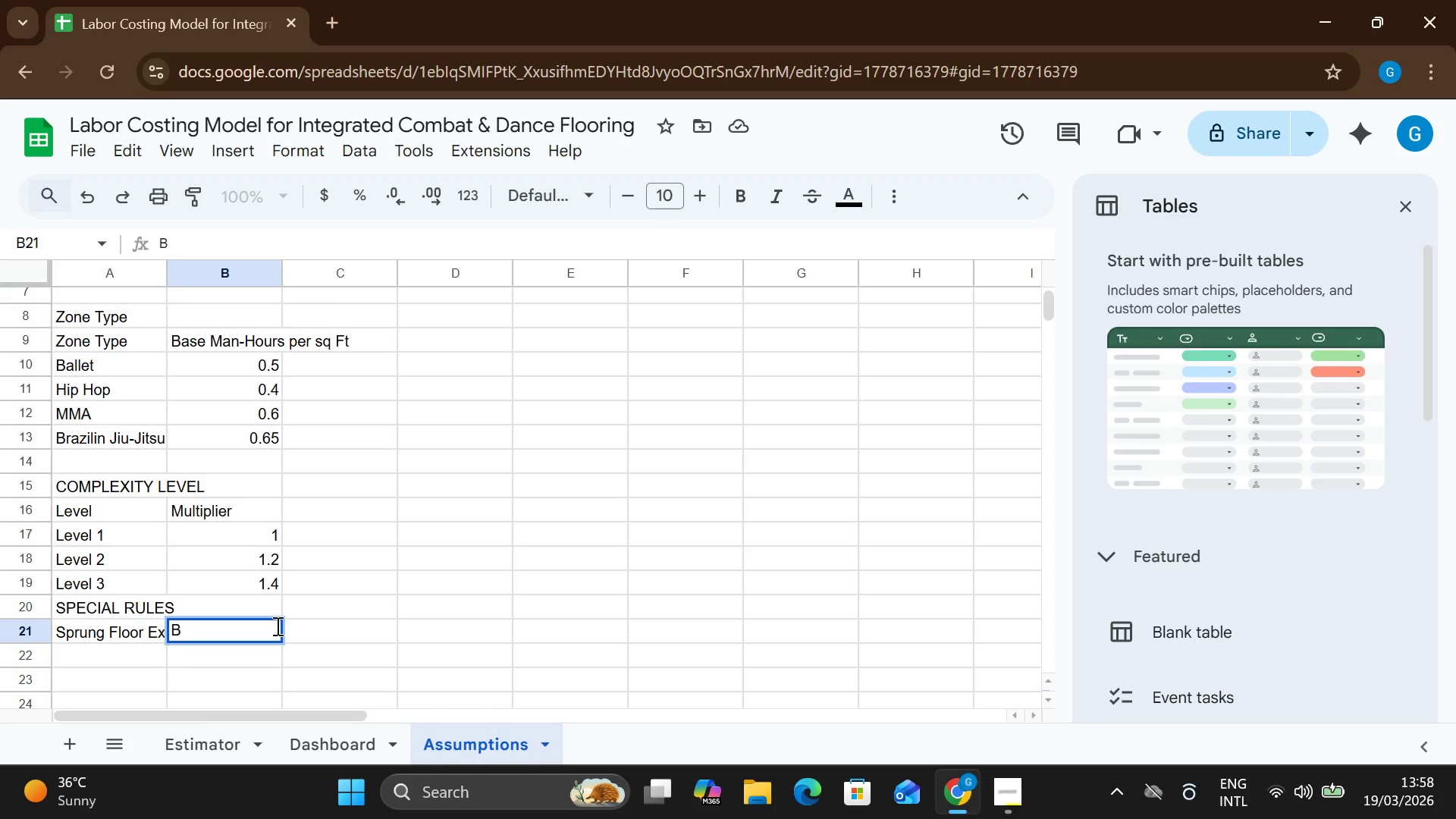 
key(Backspace)
 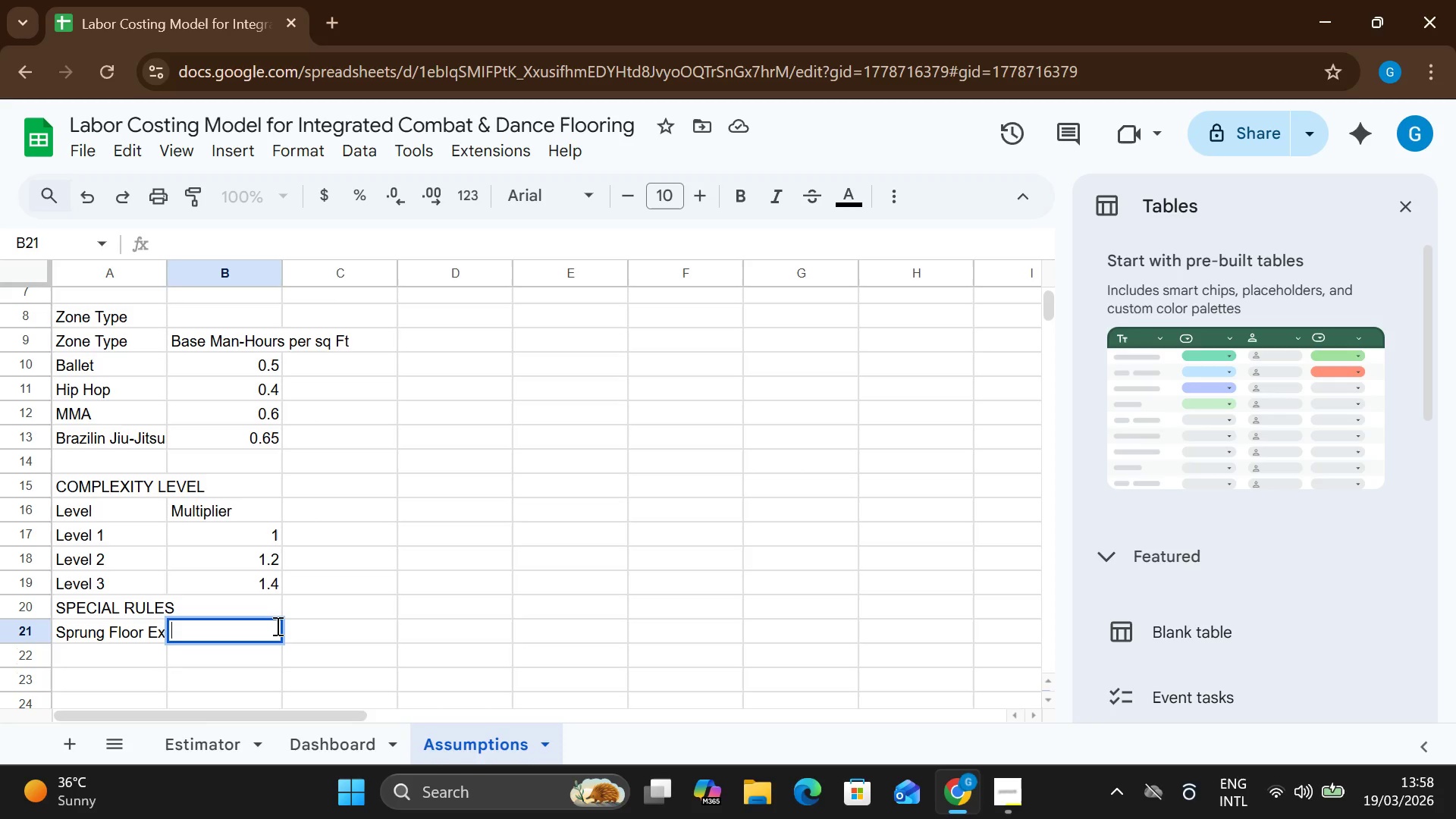 
key(1)
 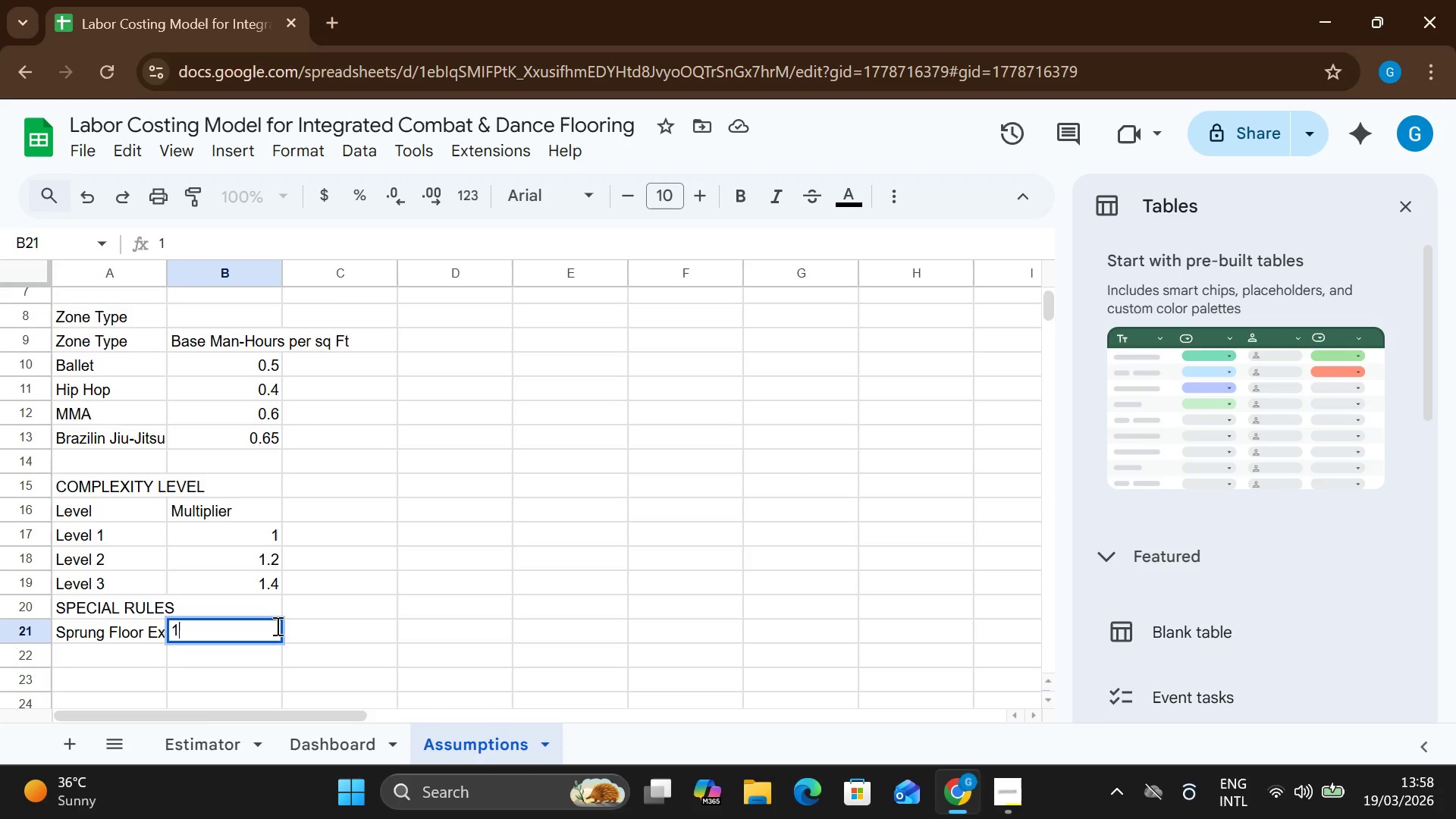 
key(Comma)
 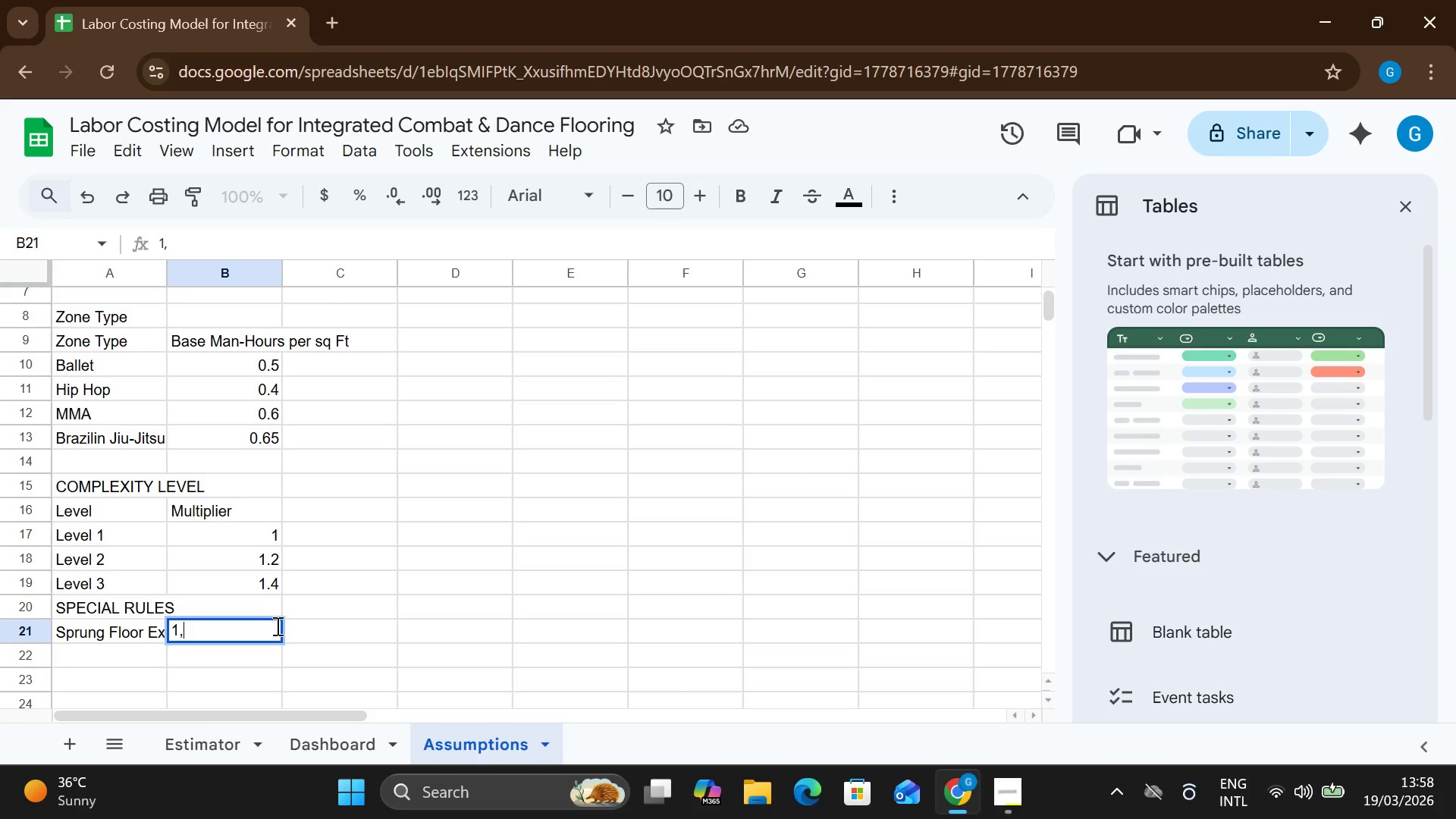 
key(4)
 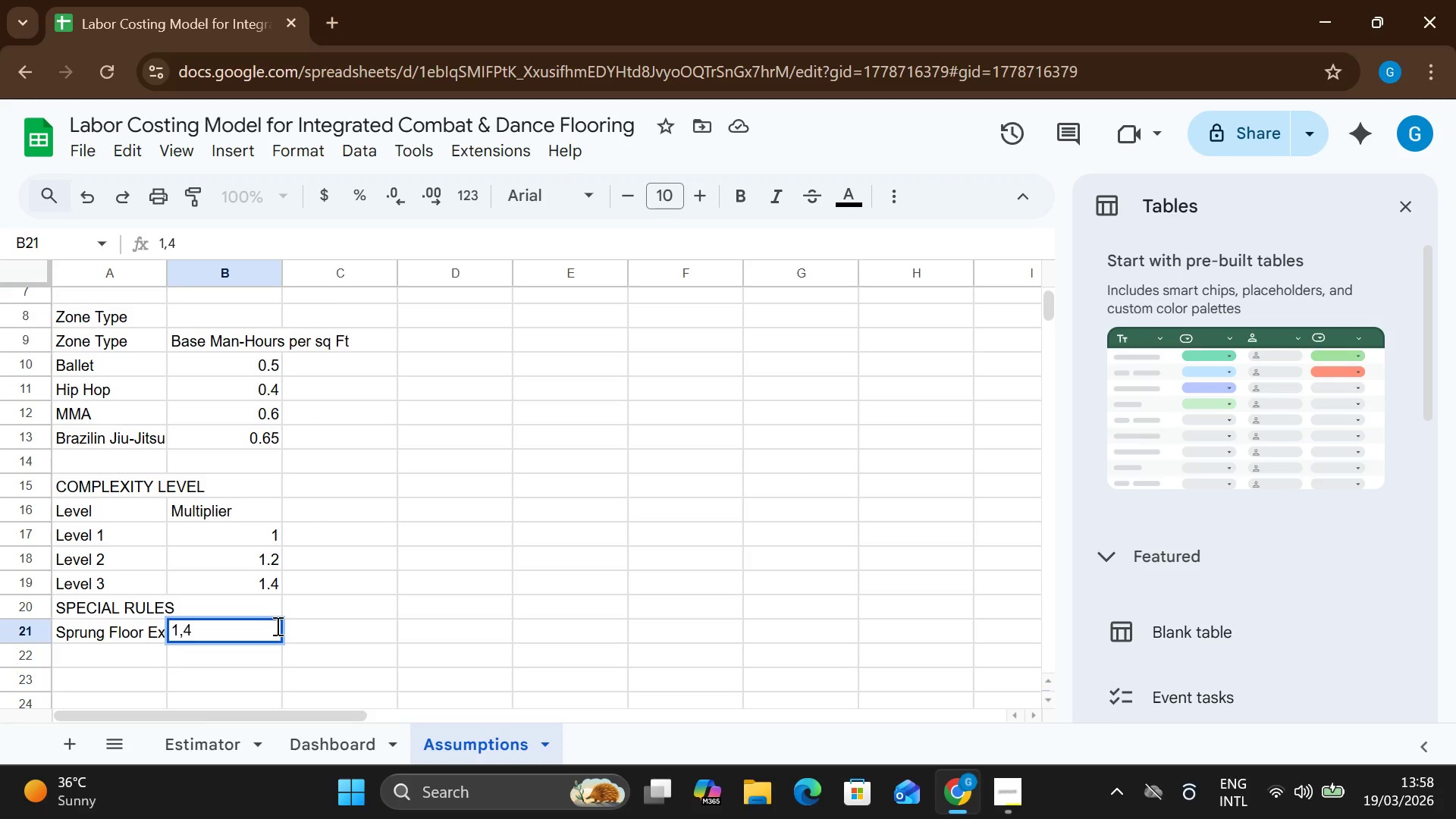 
key(Backspace)
 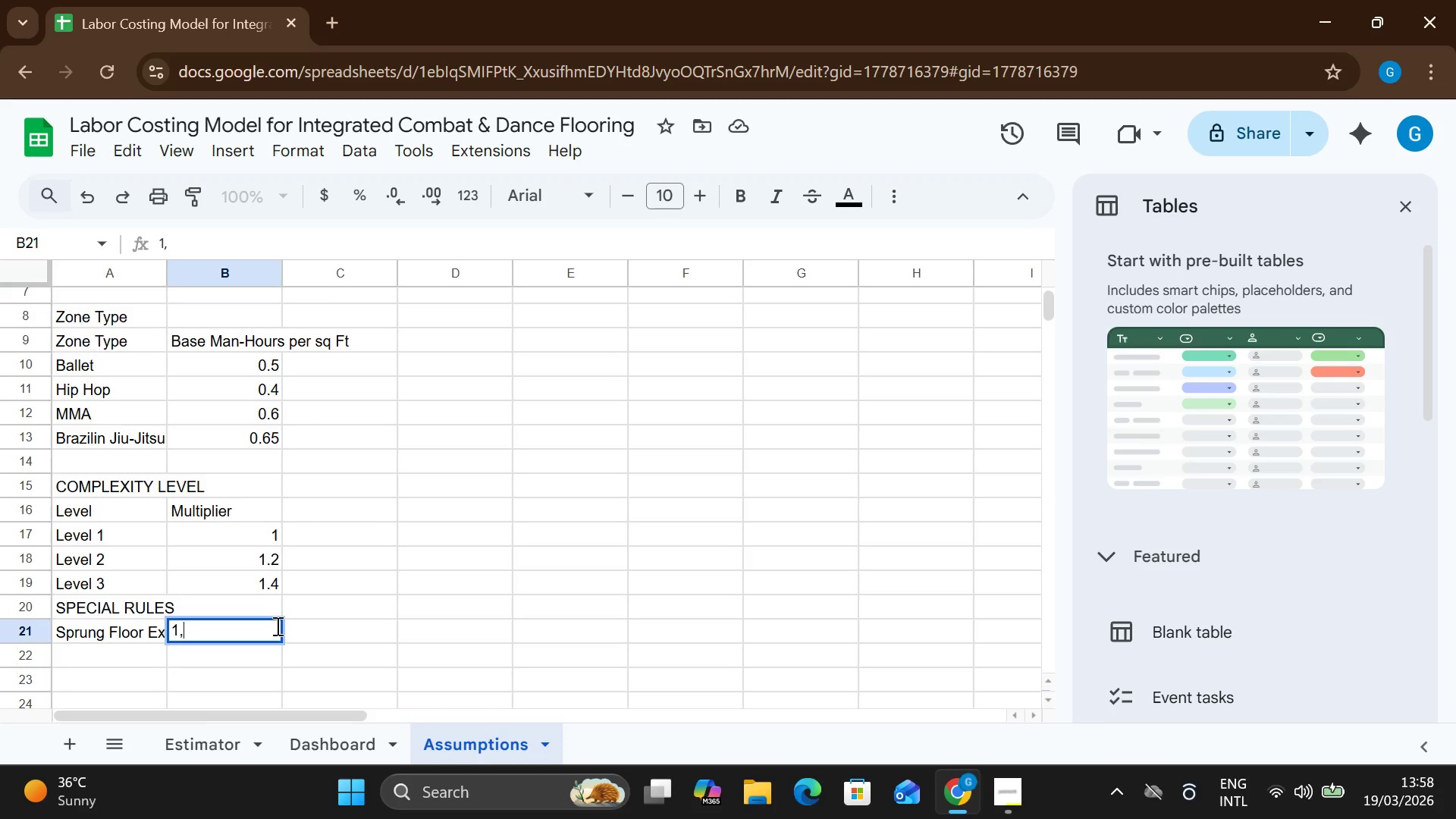 
key(Backspace)
 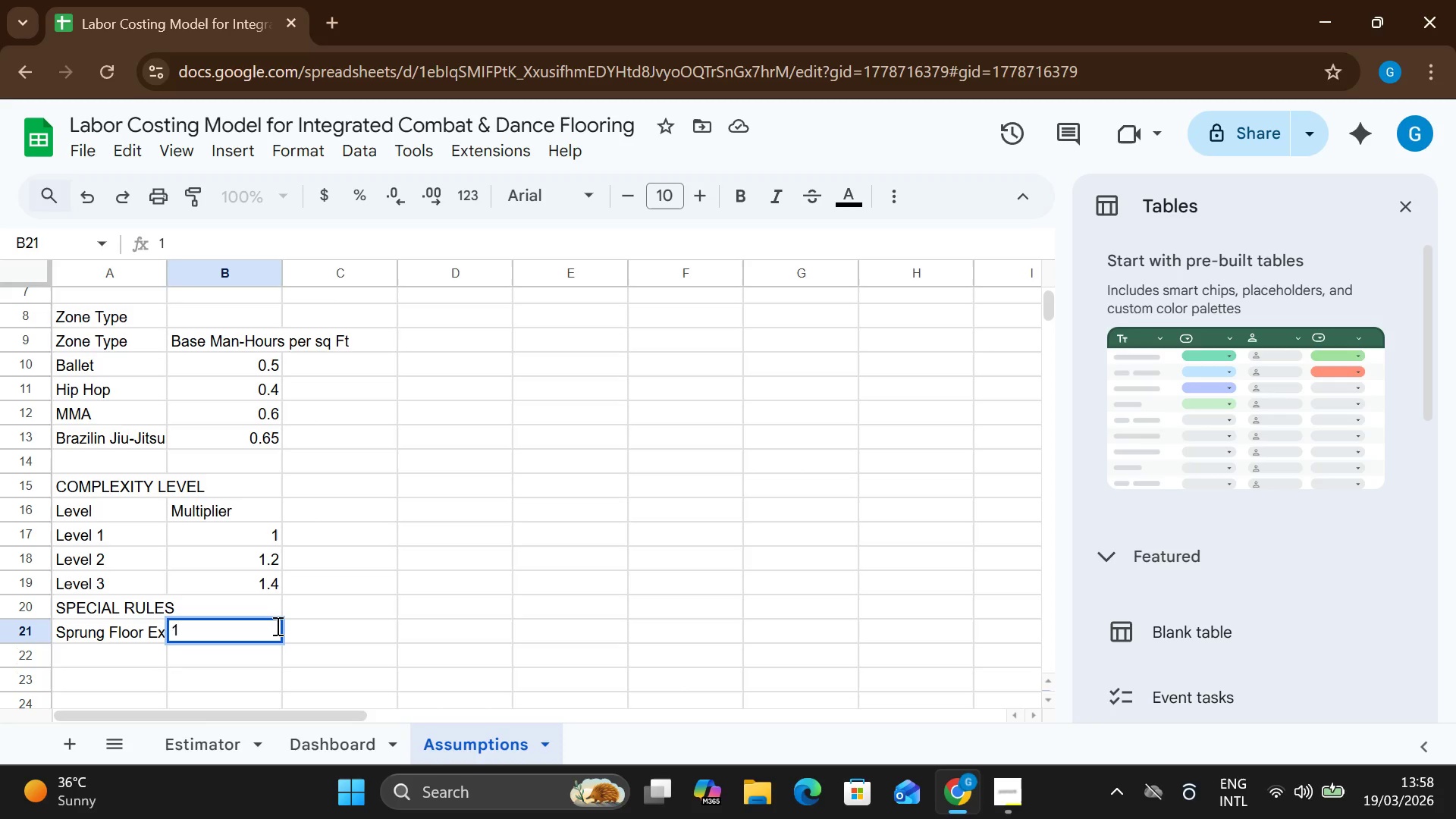 
key(Period)
 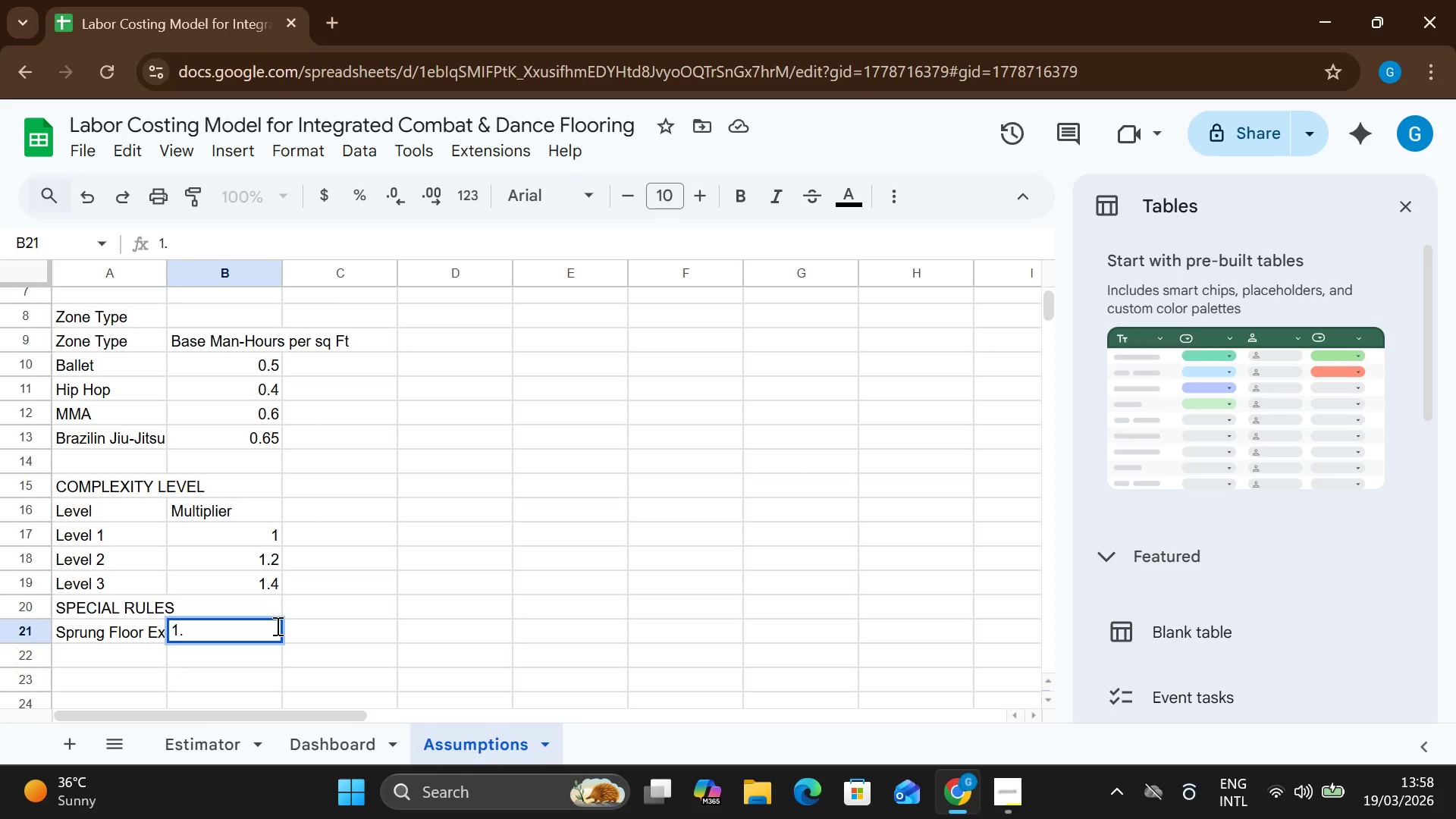 
key(4)
 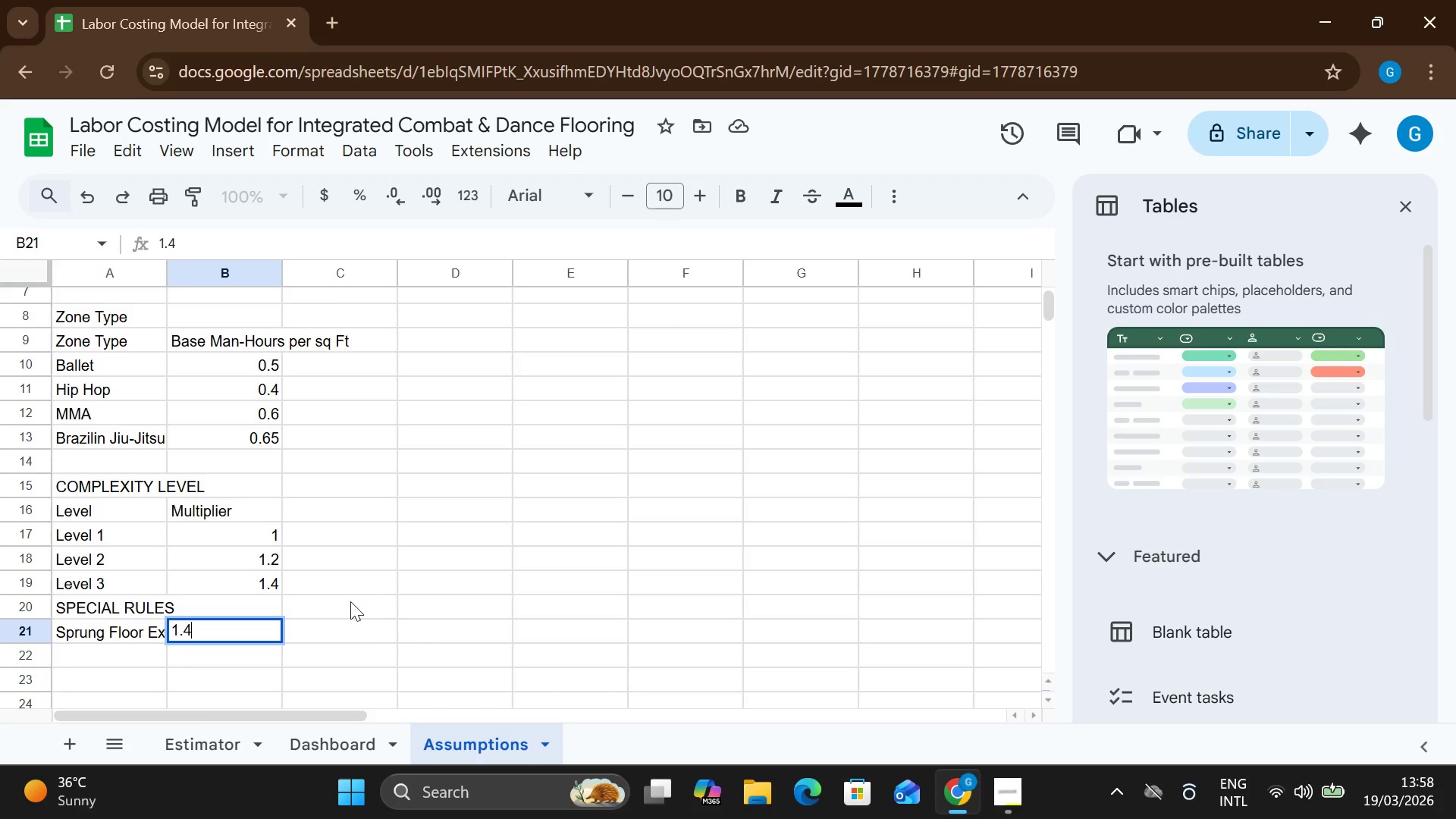 
wait(7.22)
 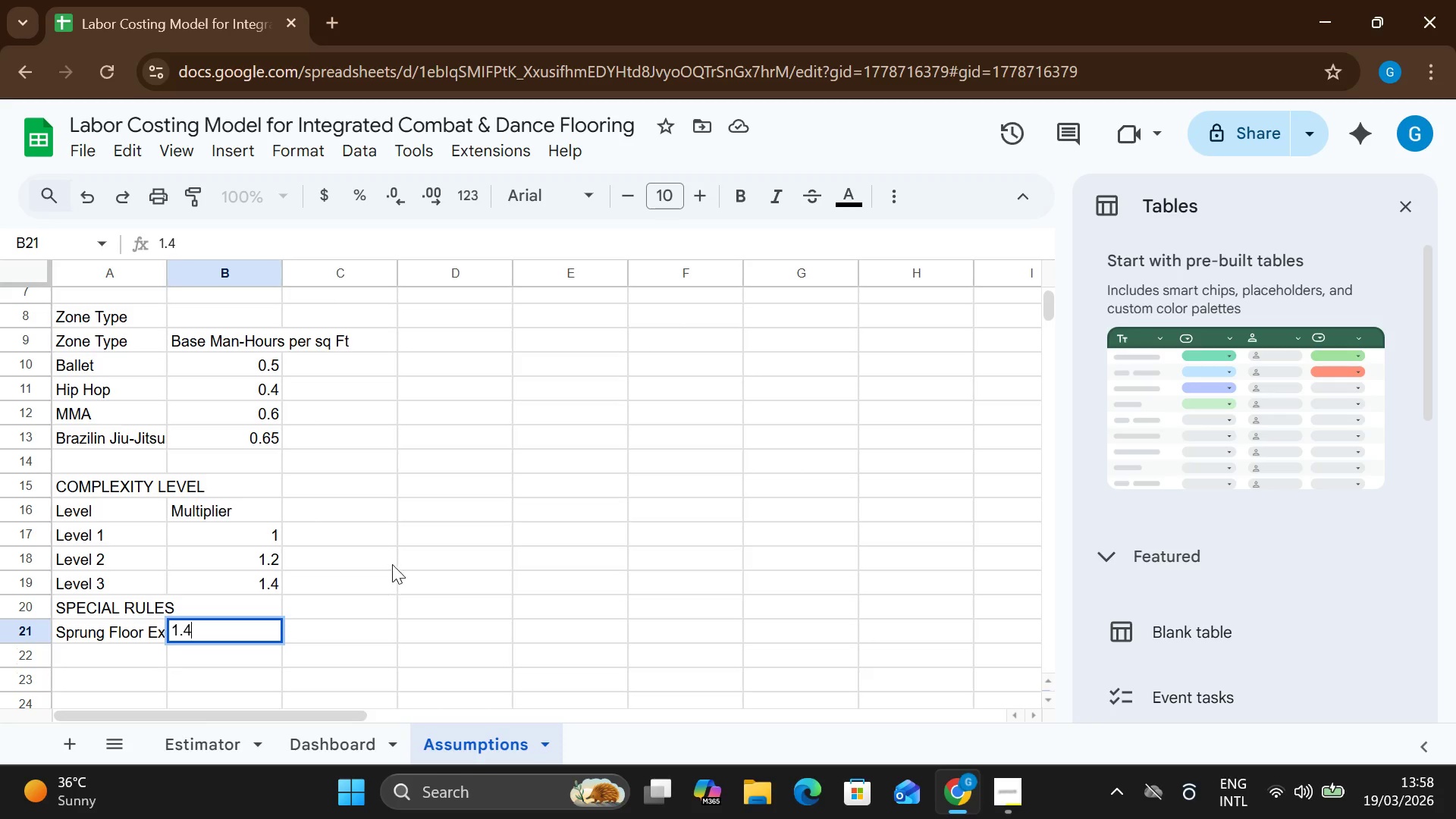 
left_click([425, 589])
 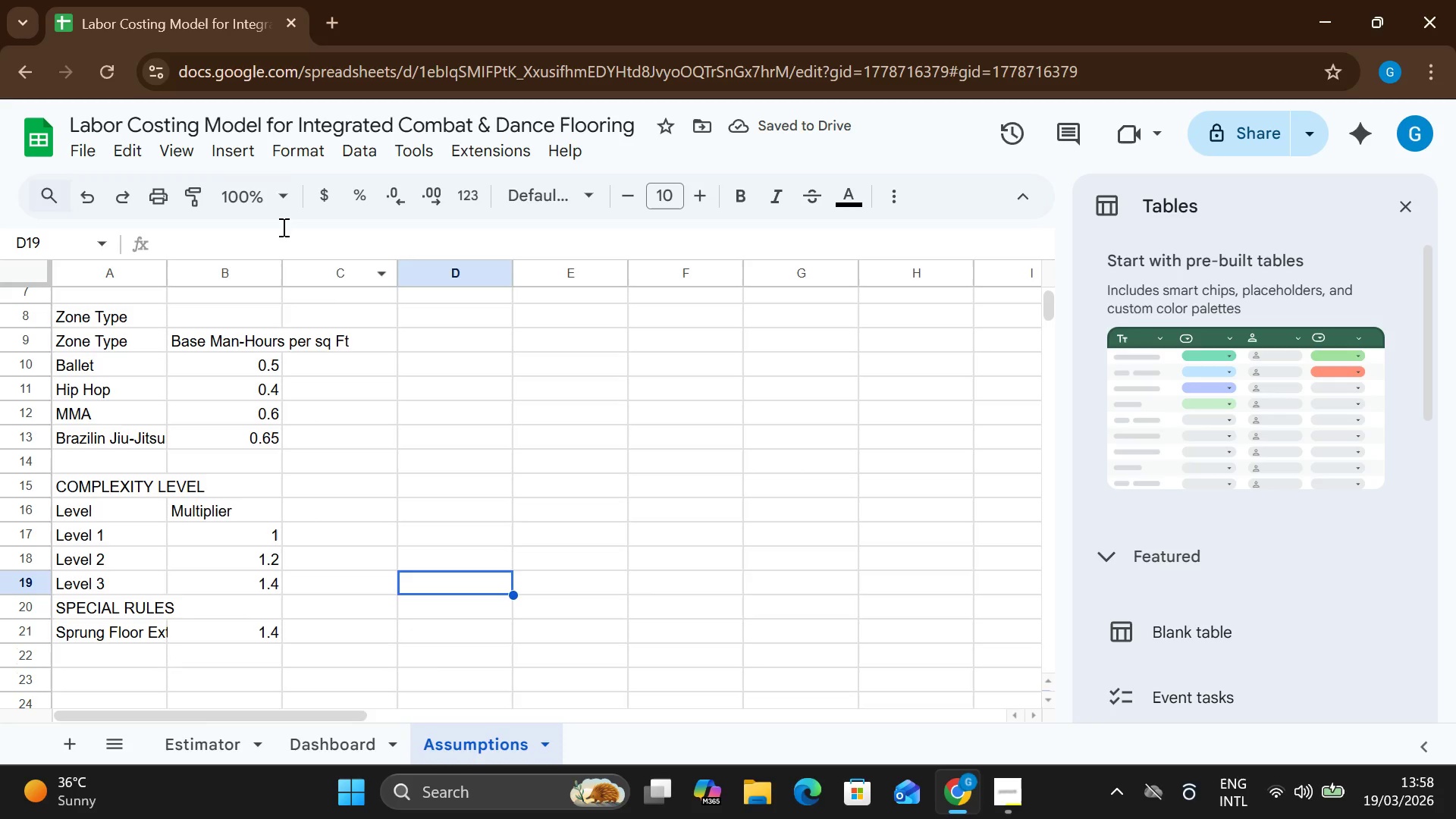 
left_click([350, 144])
 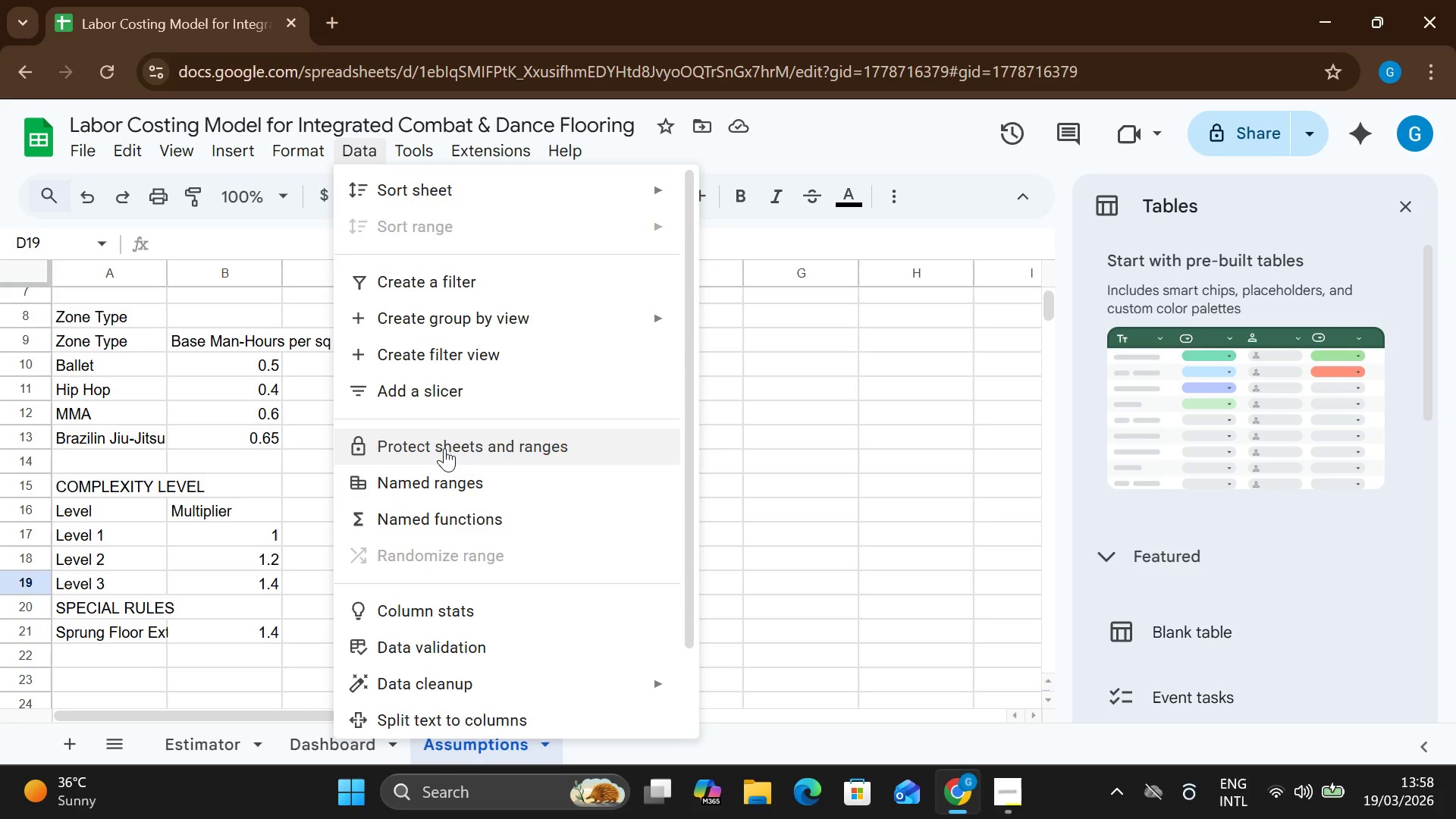 
left_click([472, 445])
 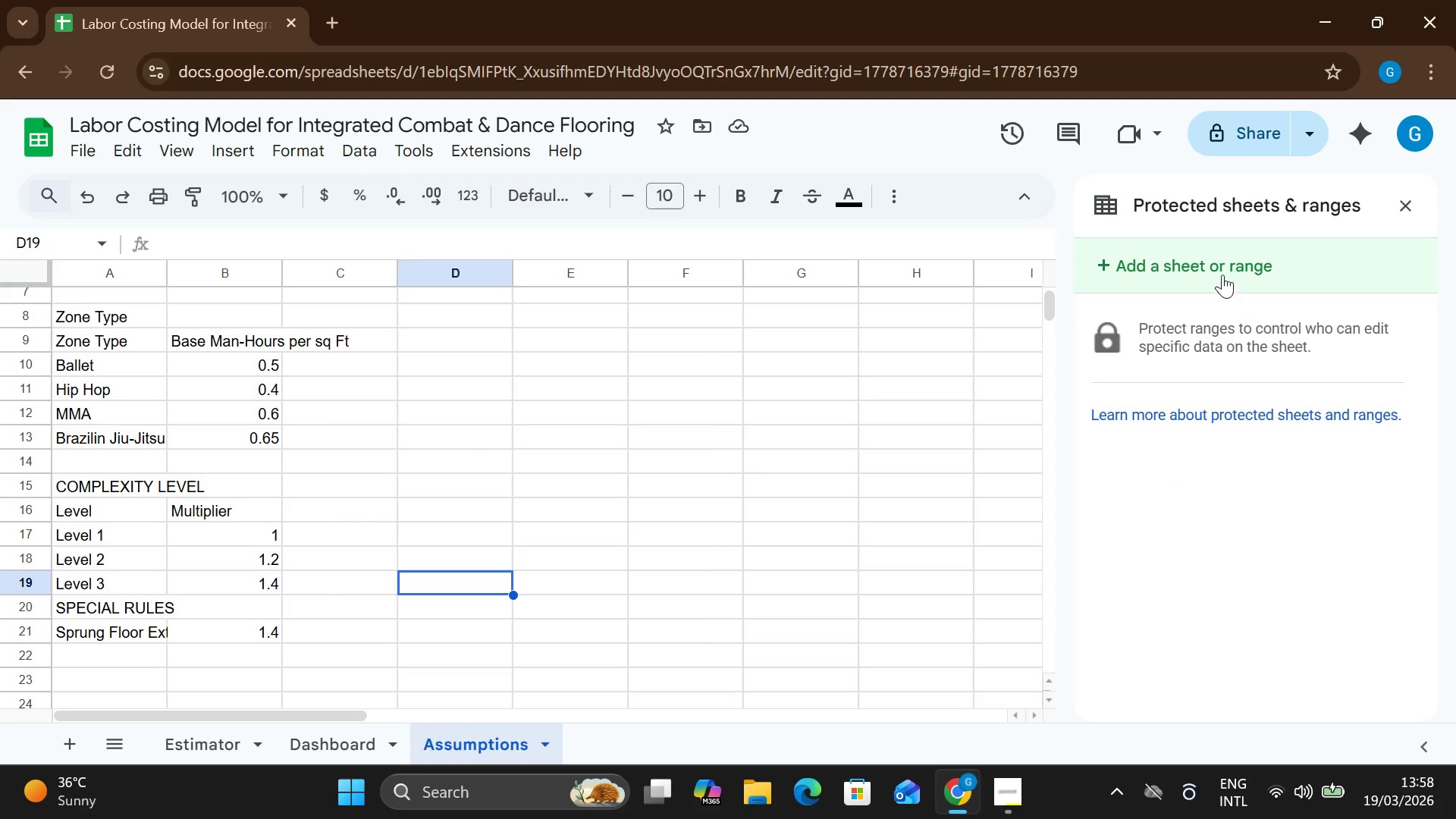 
left_click([1222, 270])
 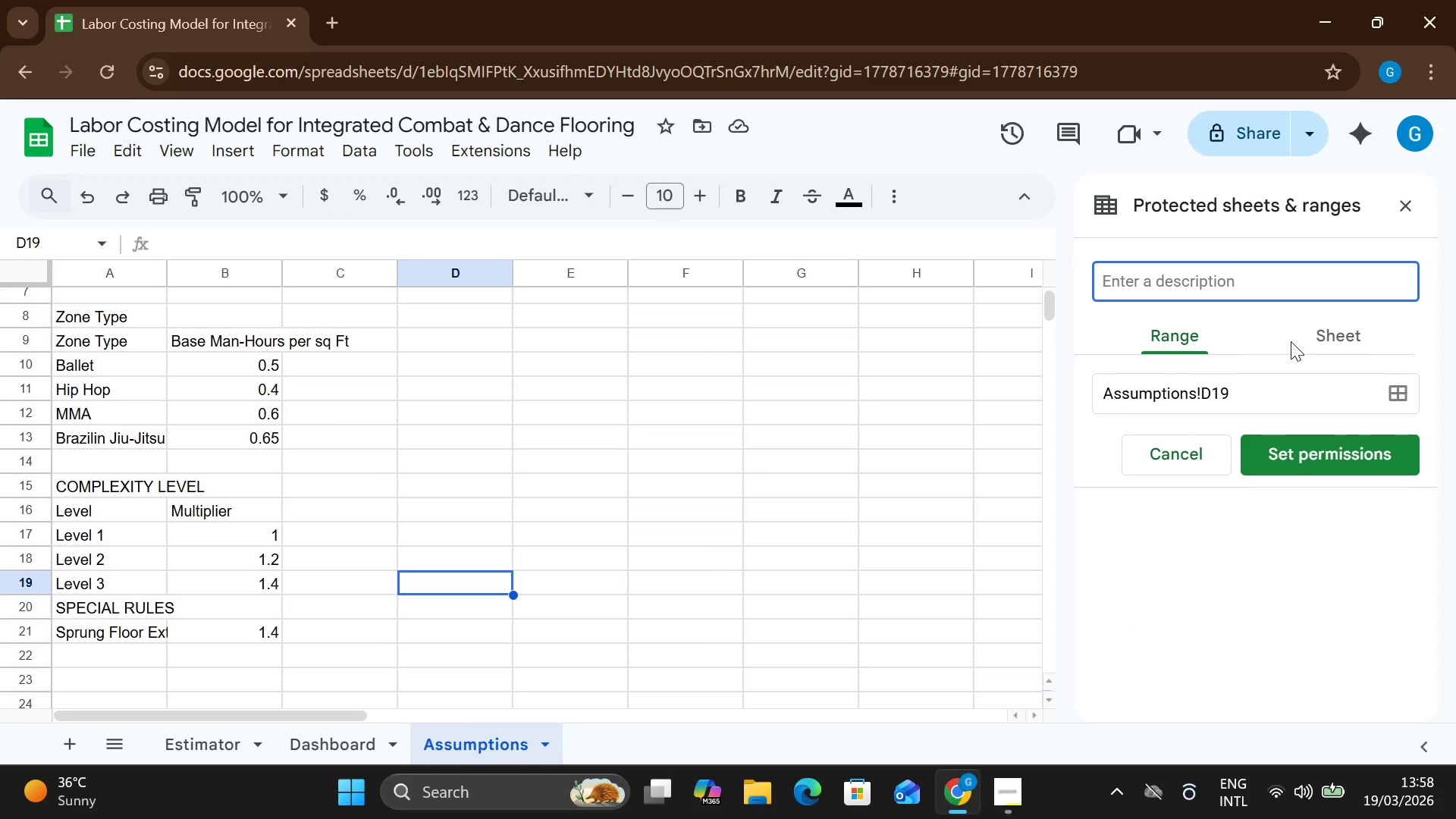 
left_click([1291, 341])
 